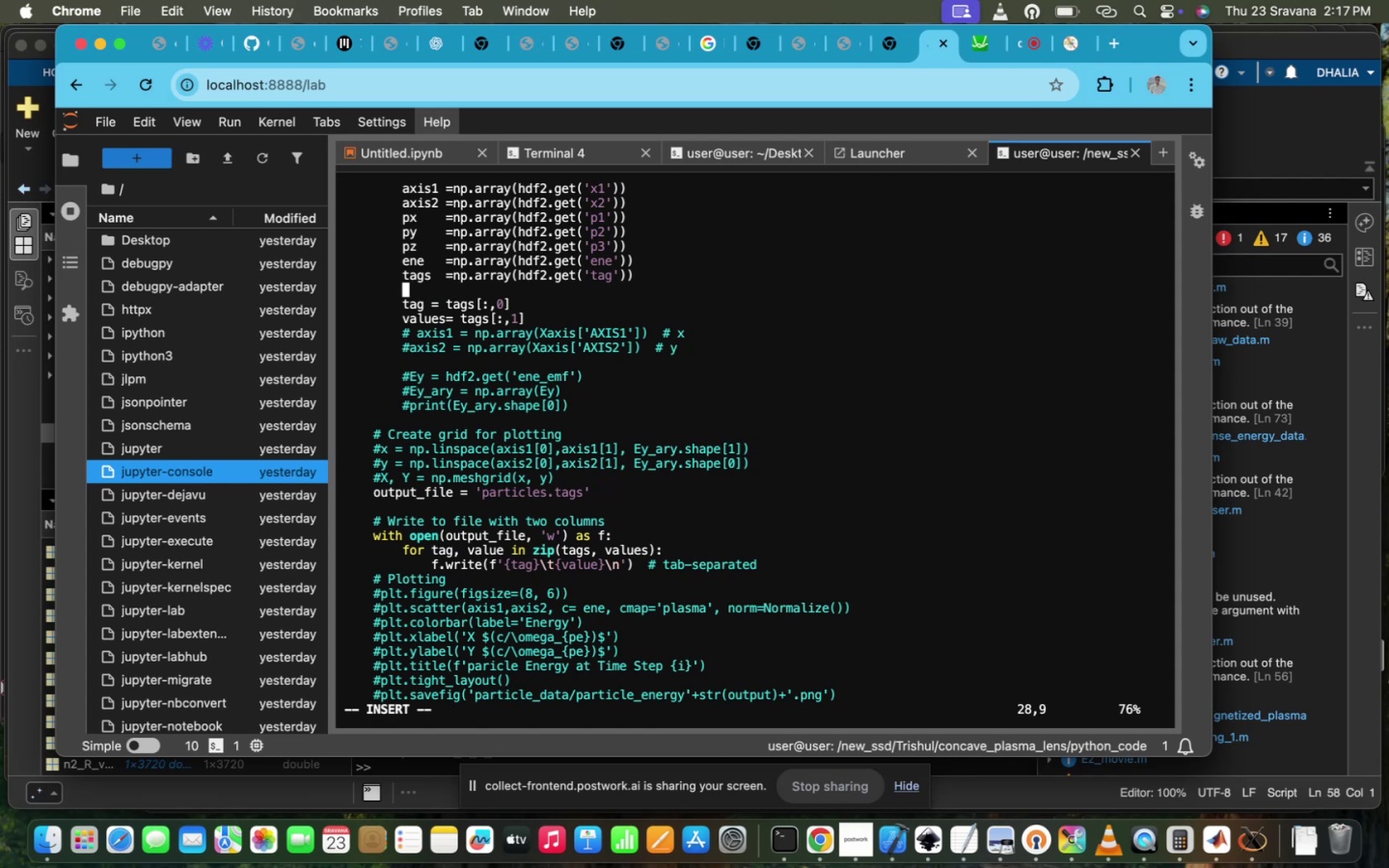 
type(tags  =tags(ene>=)
 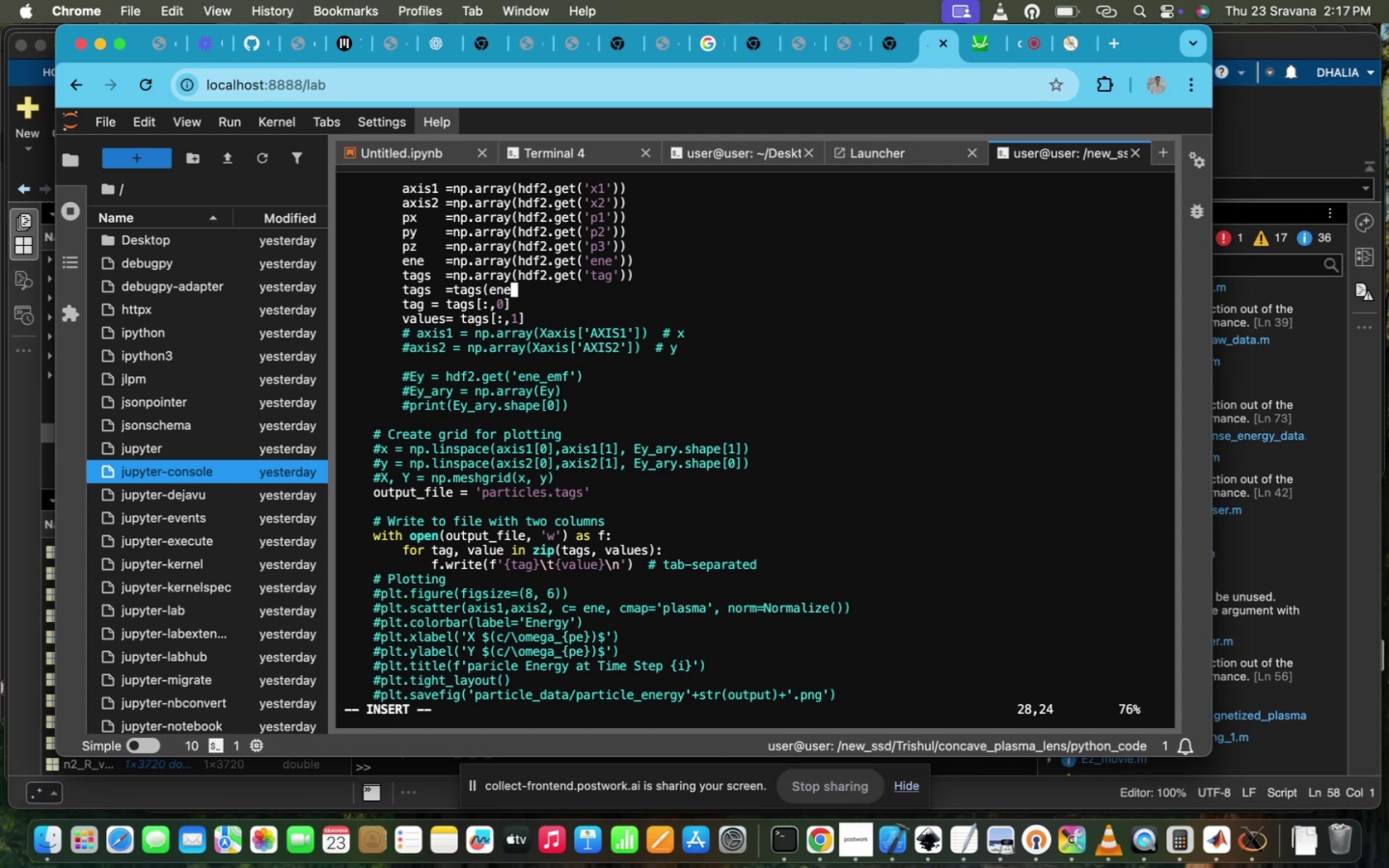 
wait(5.39)
 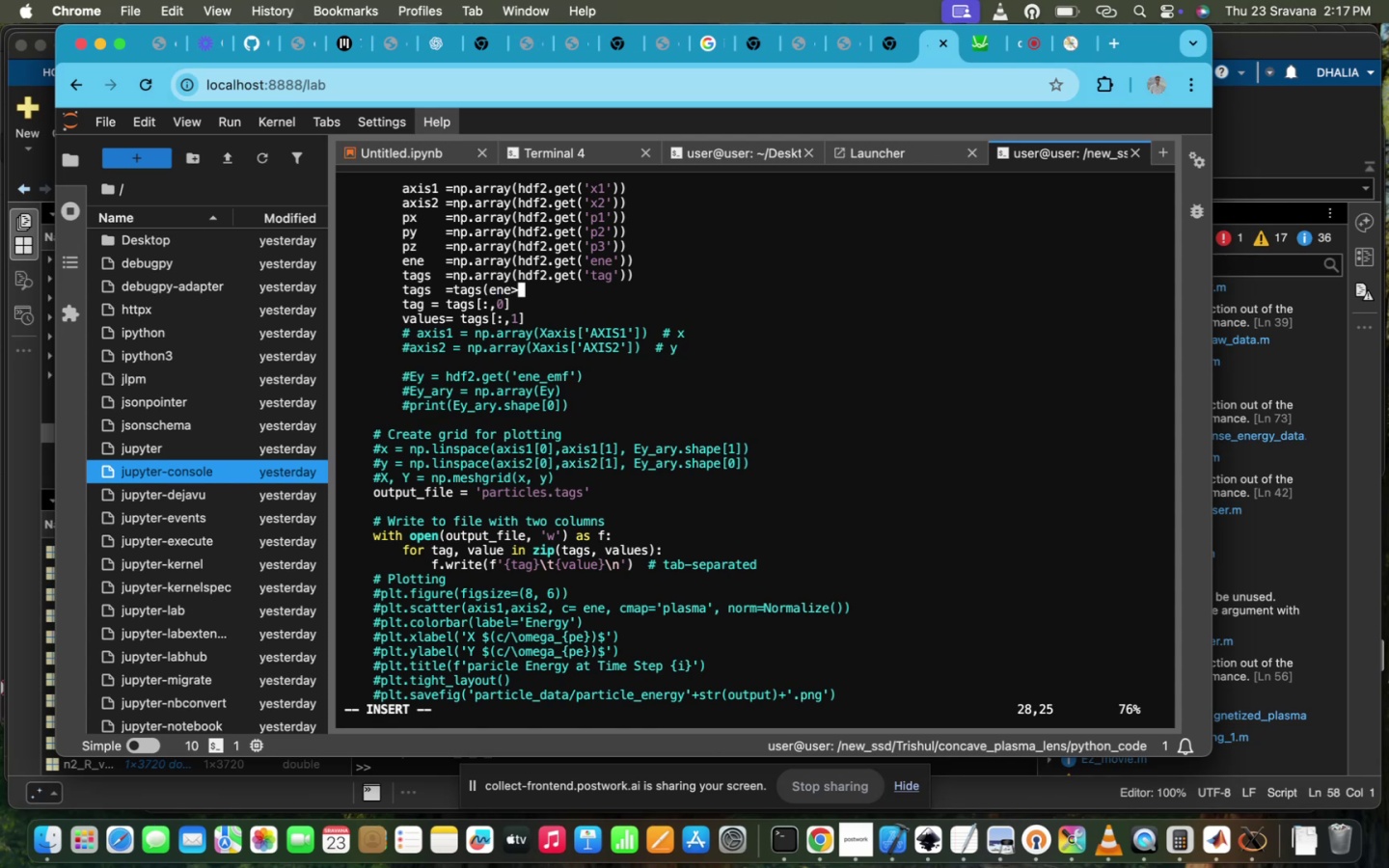 
scroll: coordinate [856, 592], scroll_direction: down, amount: 219.0
 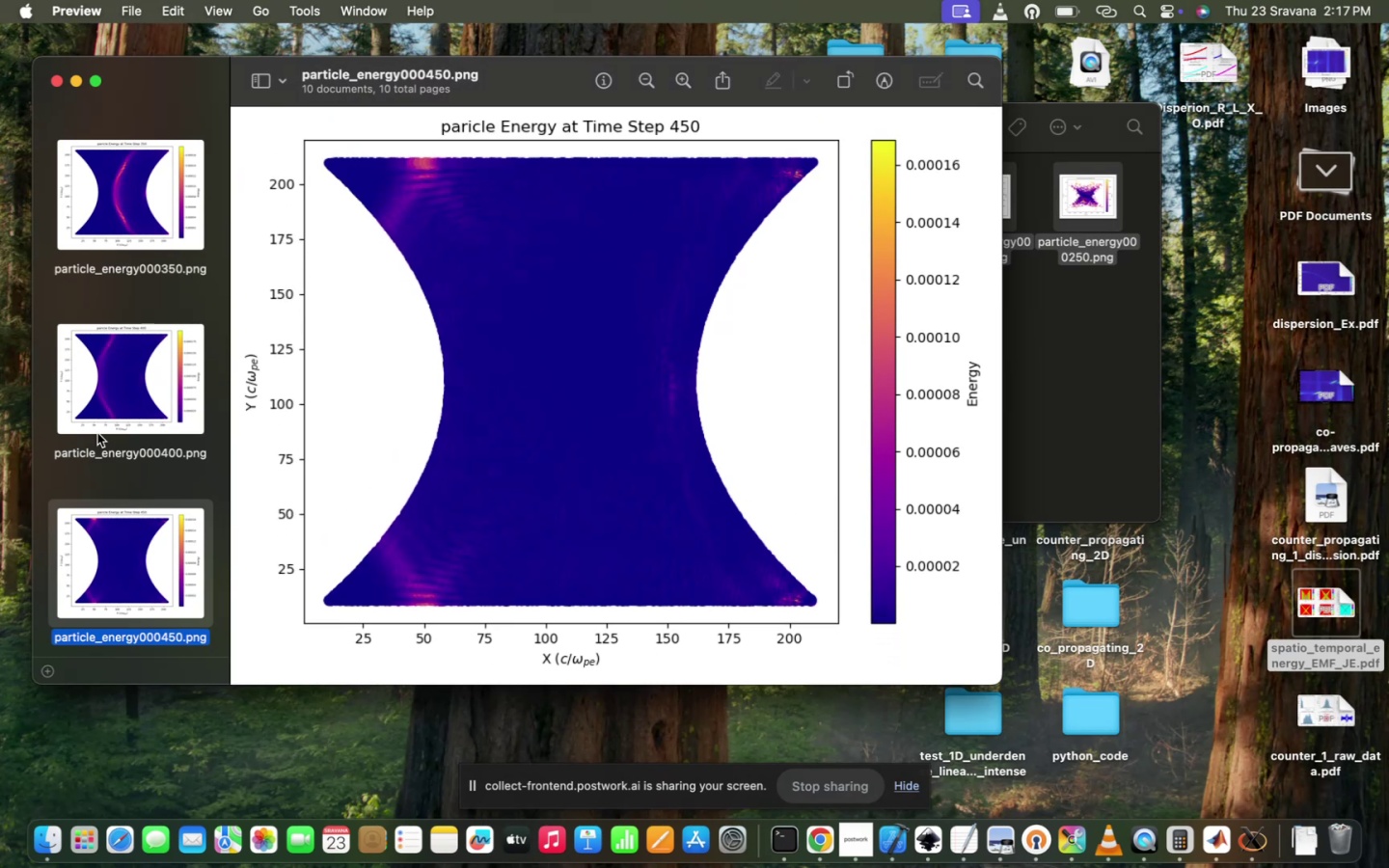 
scroll: coordinate [130, 366], scroll_direction: up, amount: 316.0
 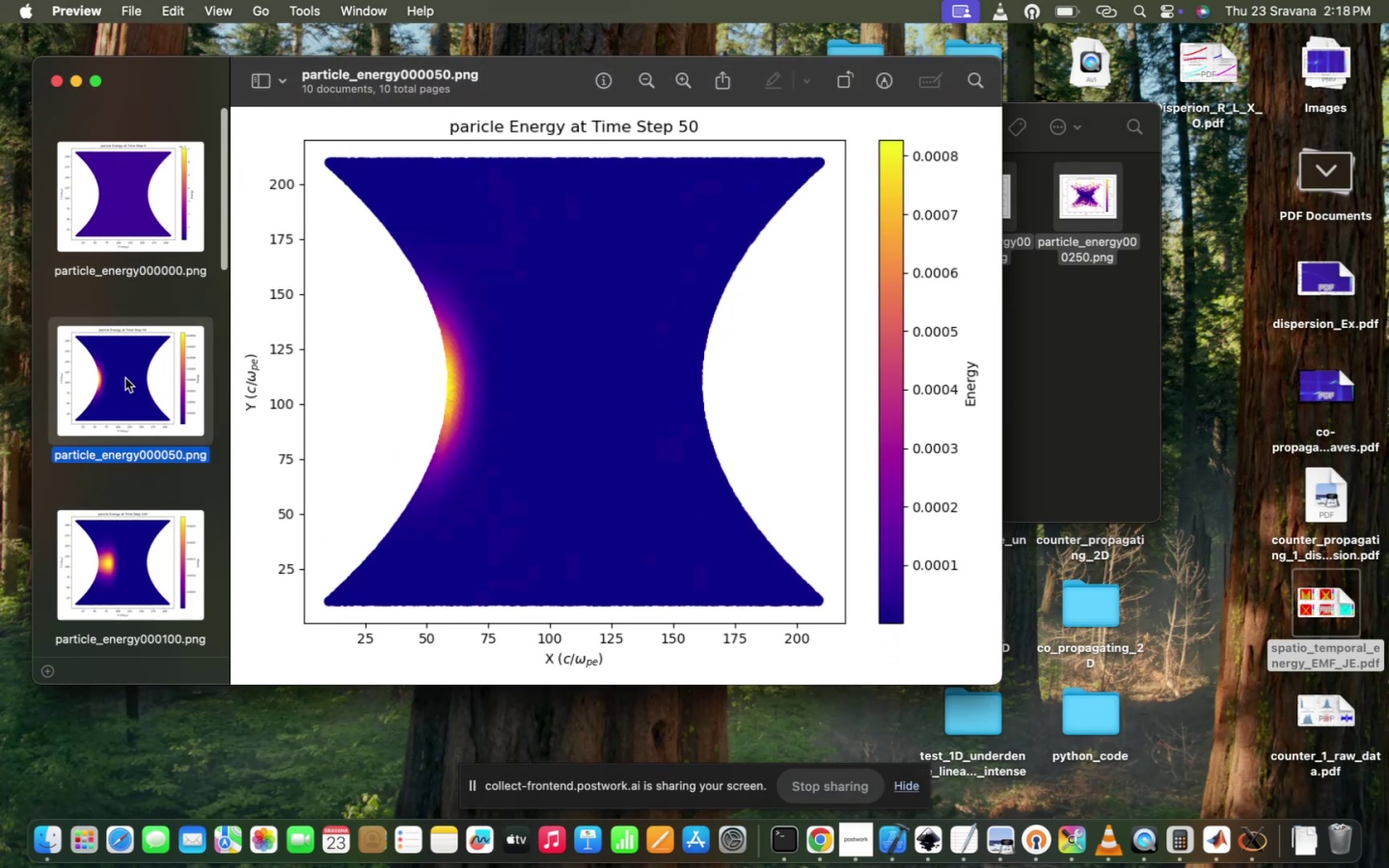 
left_click([118, 562])
 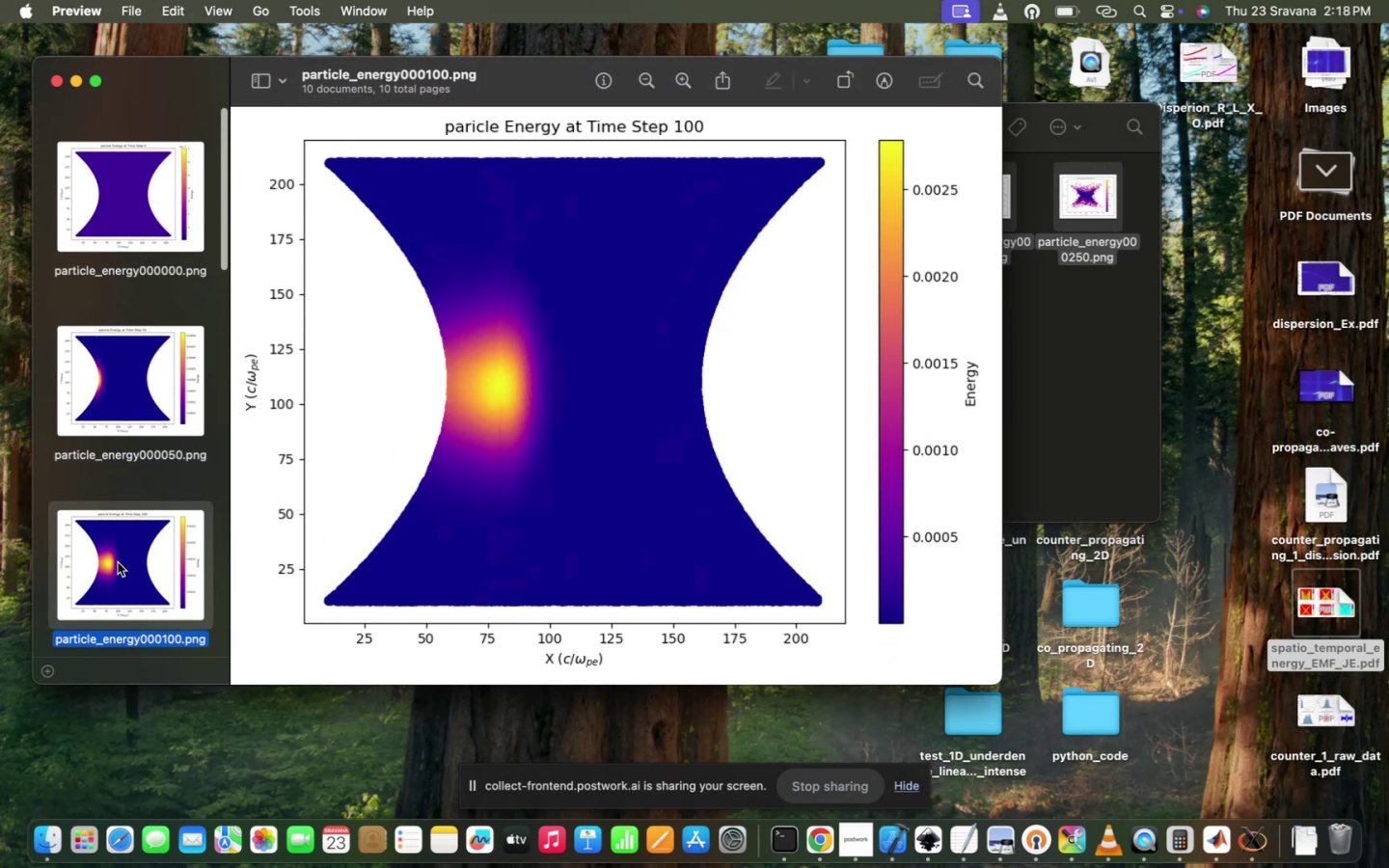 
scroll: coordinate [118, 553], scroll_direction: down, amount: 105.0
 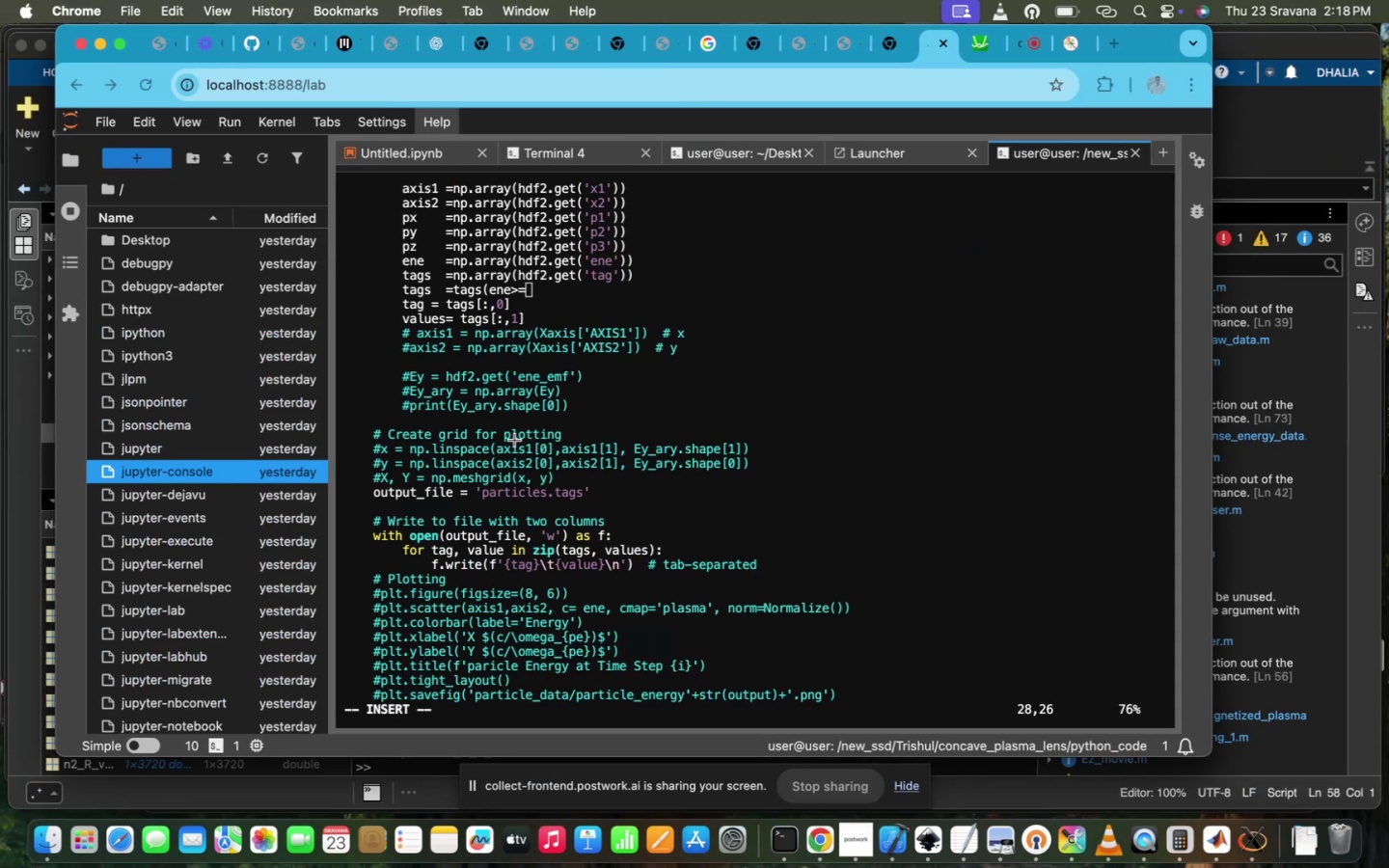 
wait(7.81)
 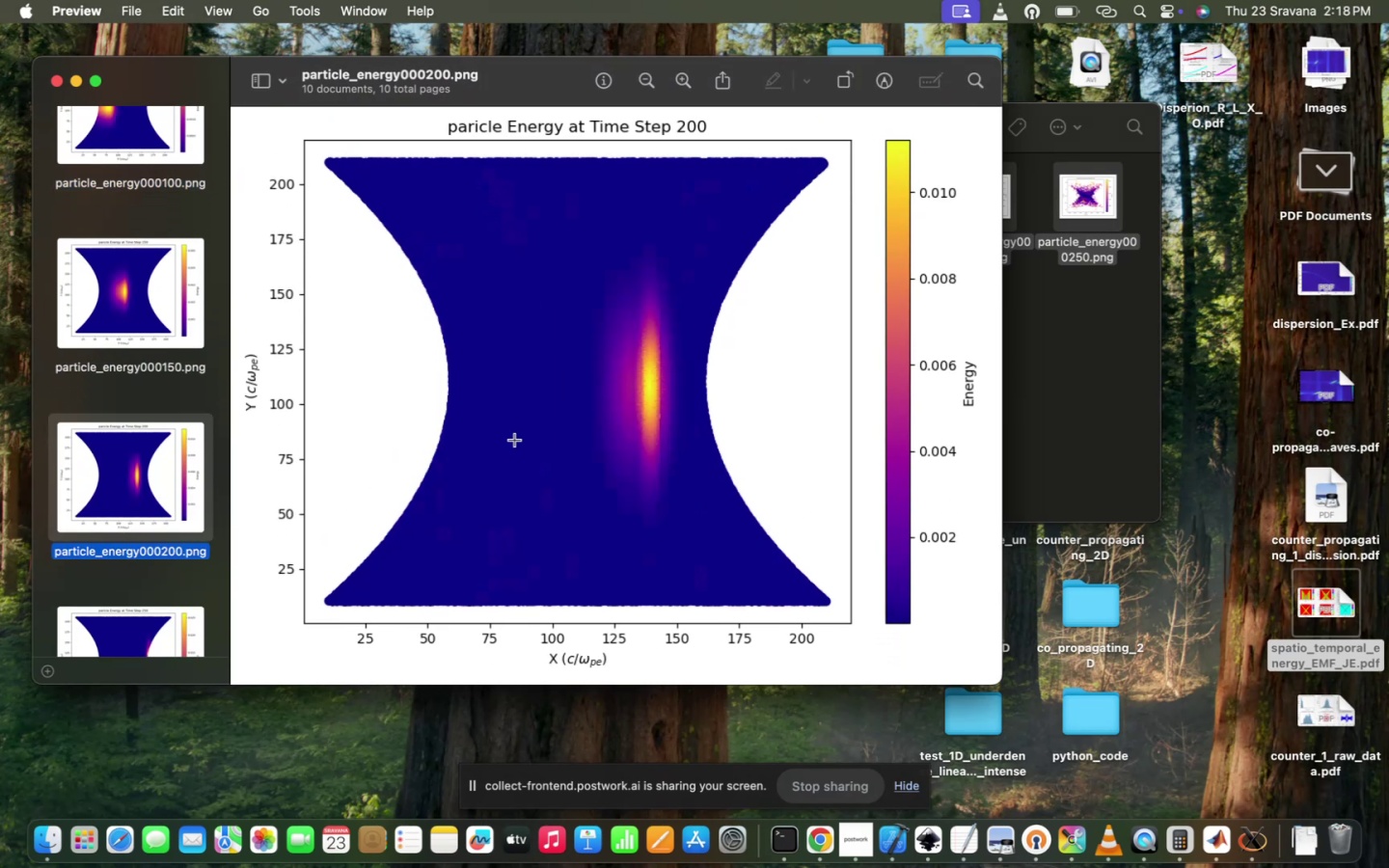 
type(0.002))
 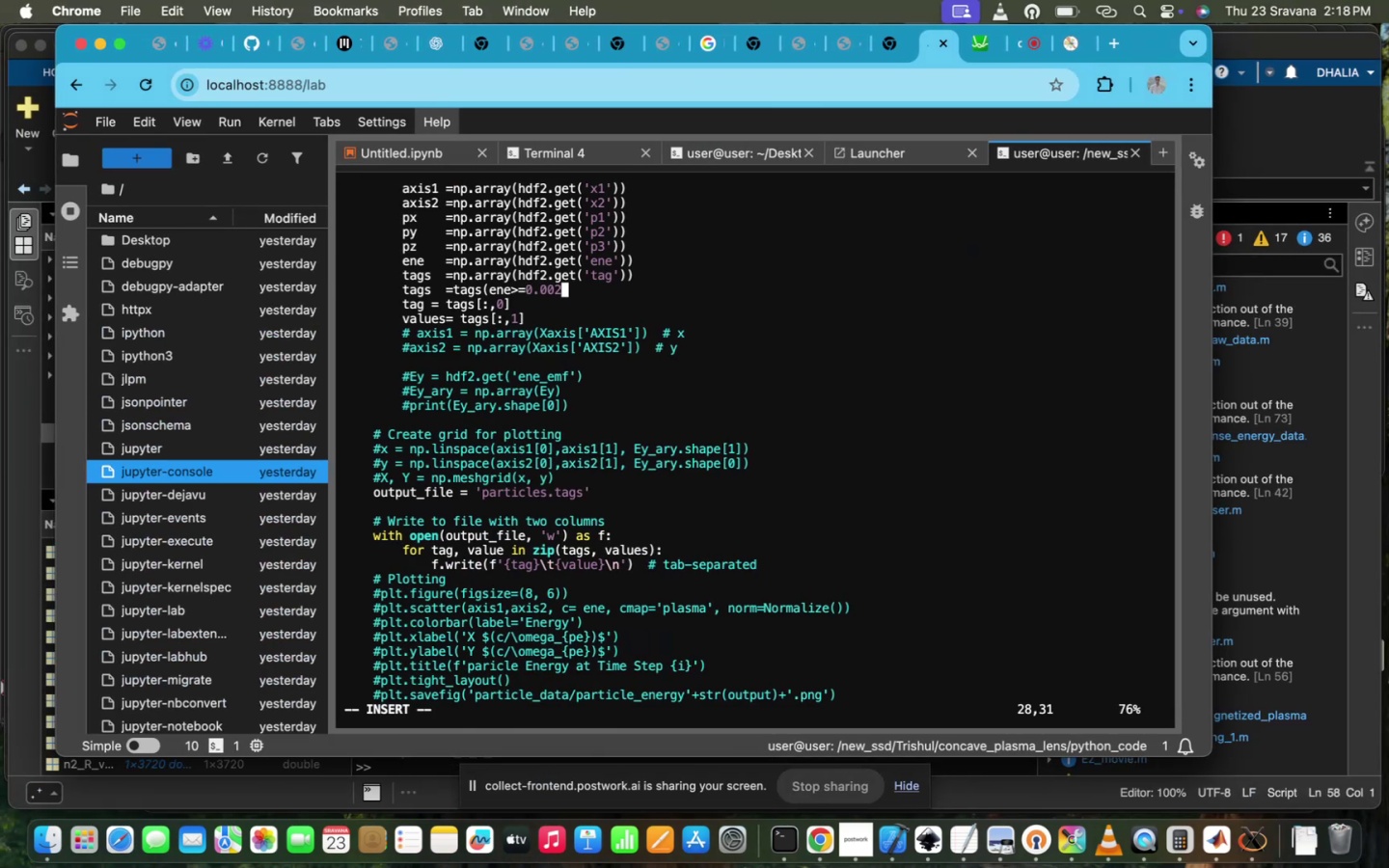 
key(Backspace)
 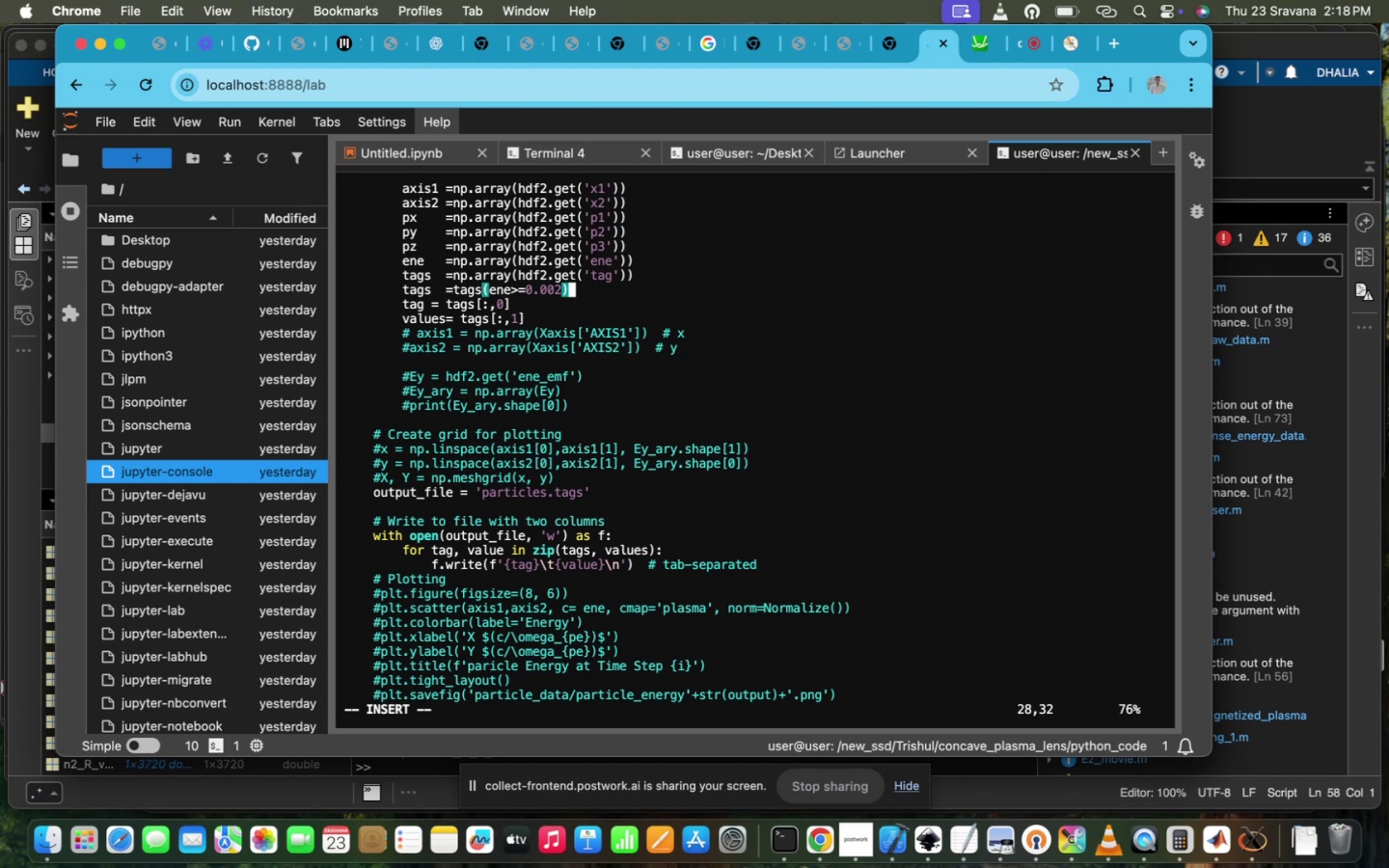 
key(BracketRight)
 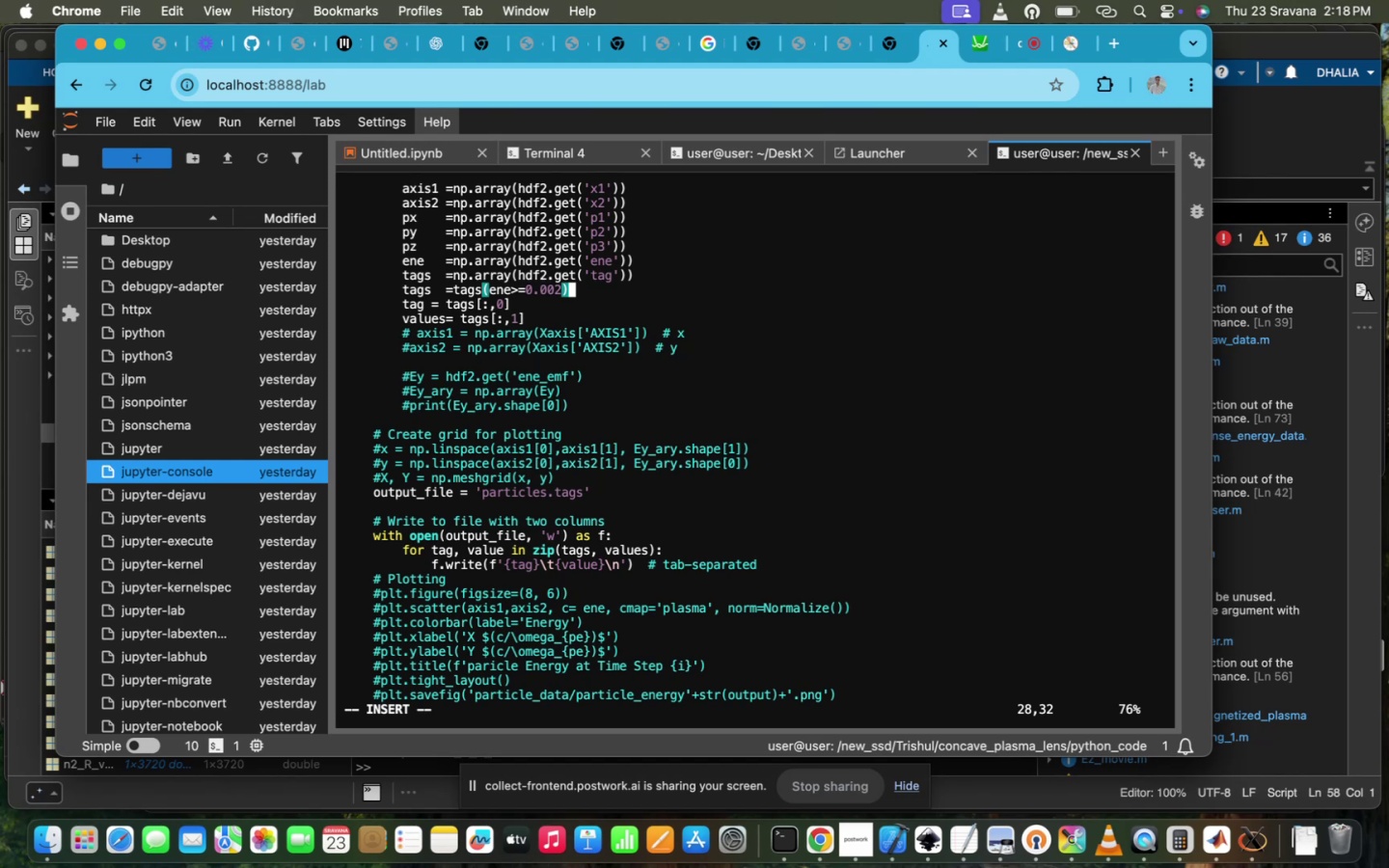 
hold_key(key=ArrowLeft, duration=1.39)
 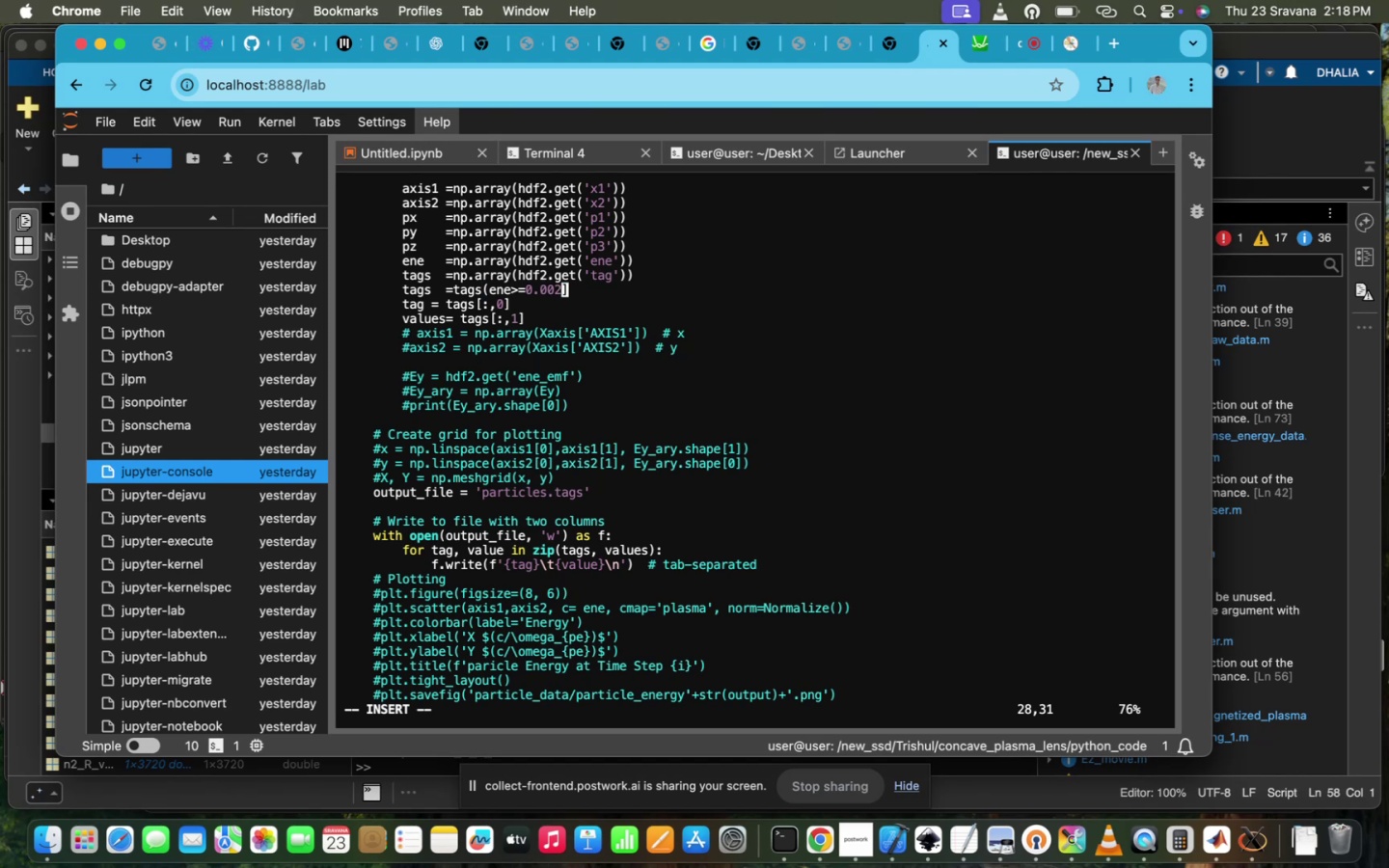 
hold_key(key=ArrowLeft, duration=0.67)
 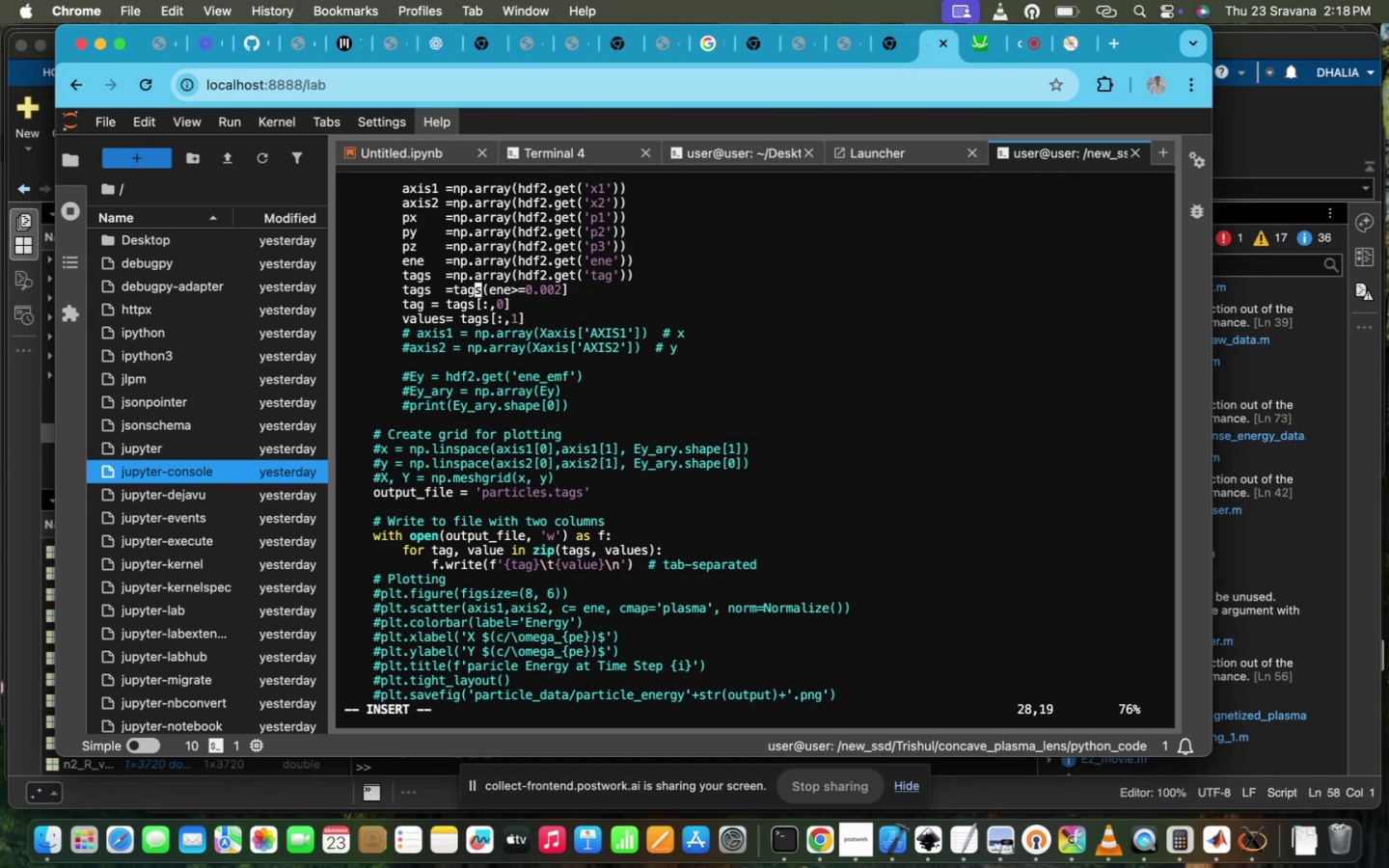 
key(ArrowRight)
 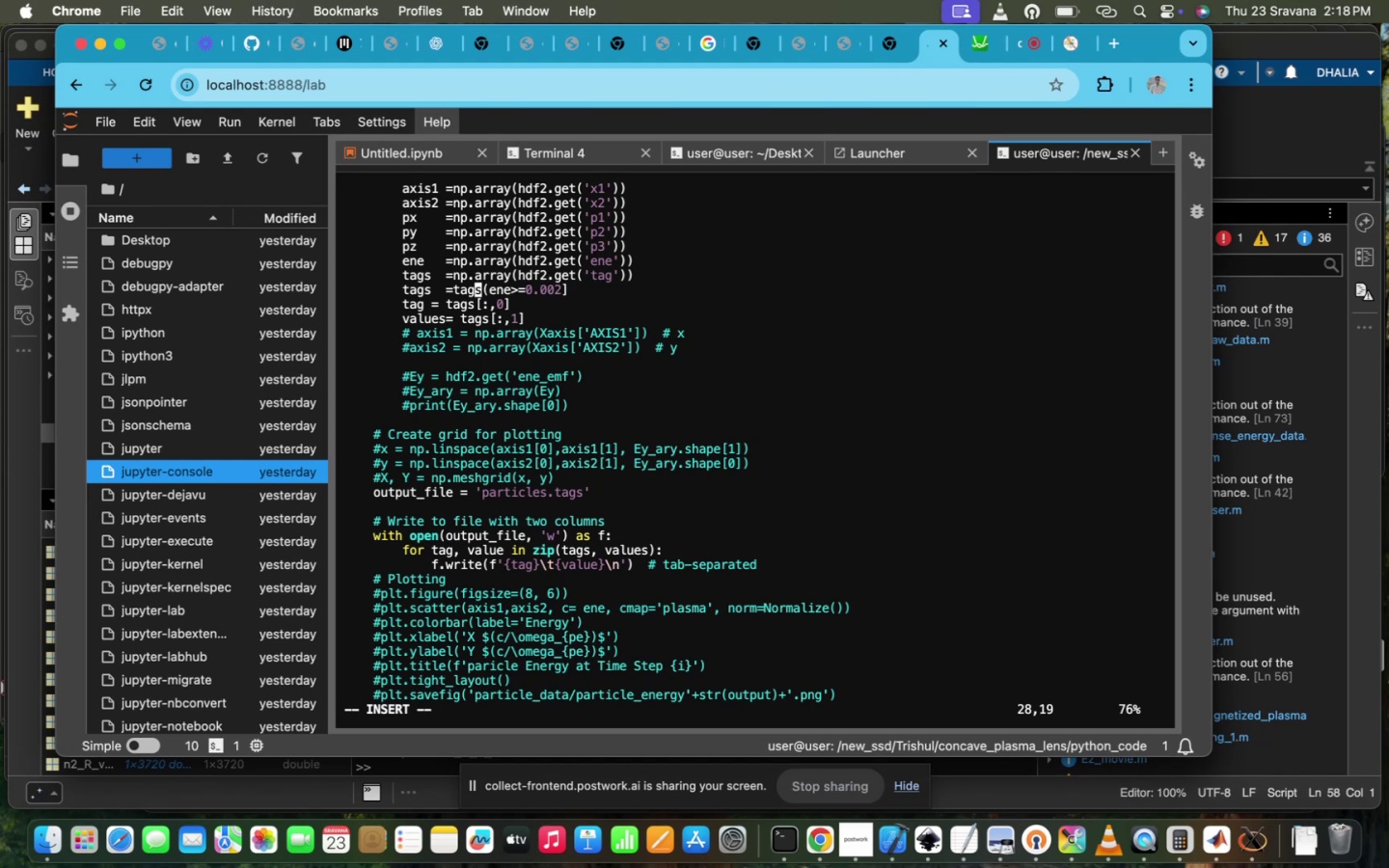 
key(ArrowRight)
 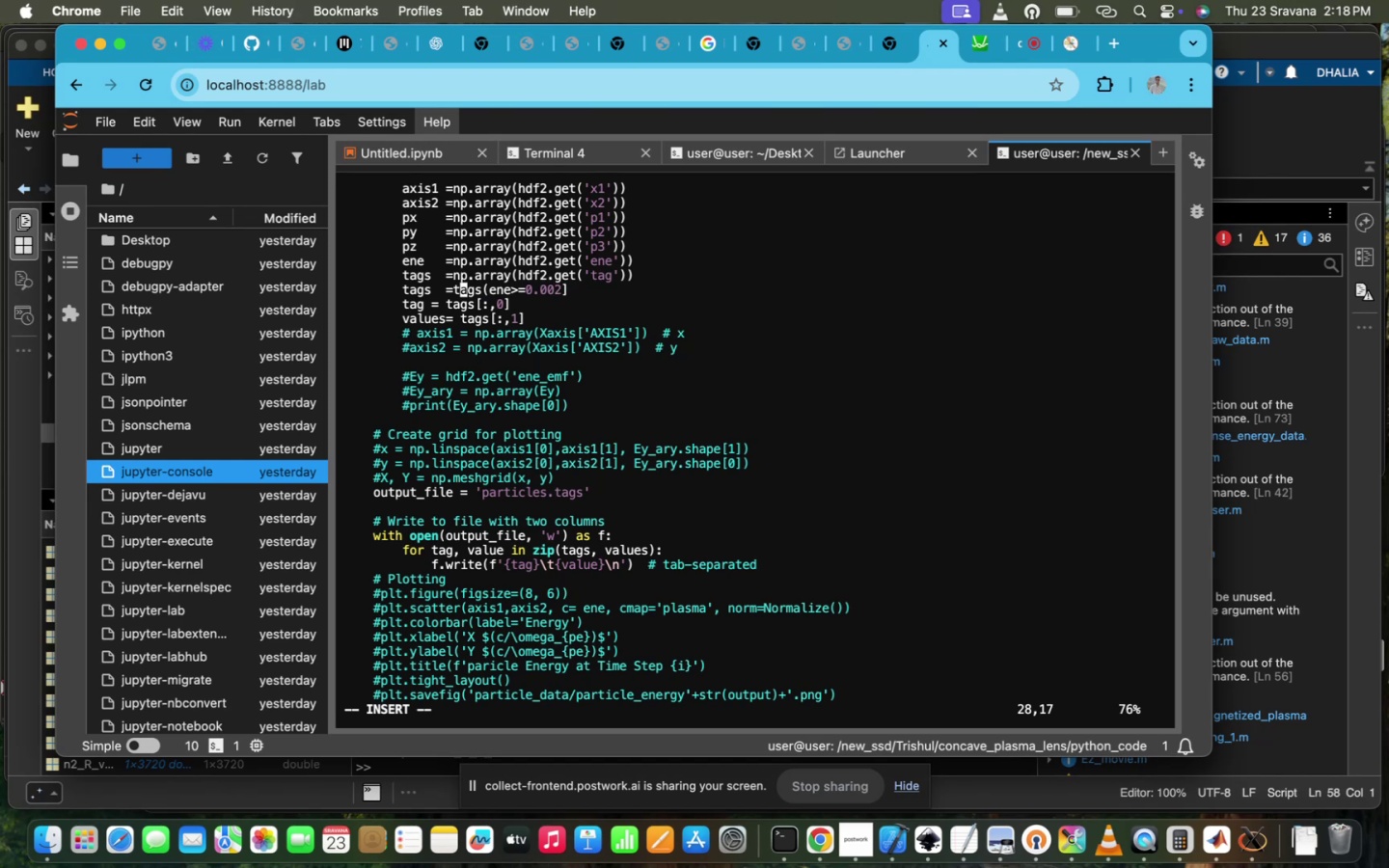 
key(ArrowRight)
 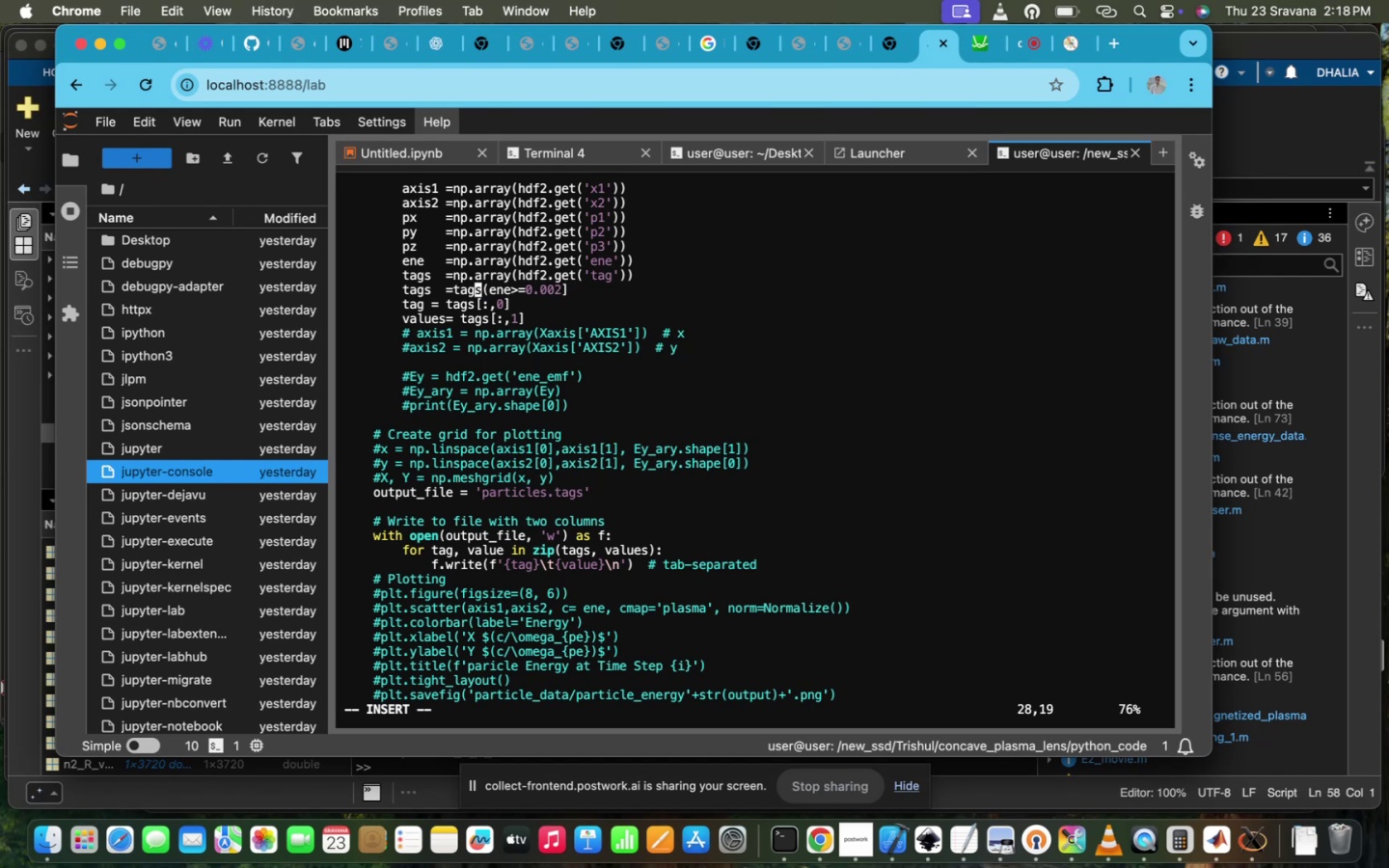 
key(ArrowRight)
 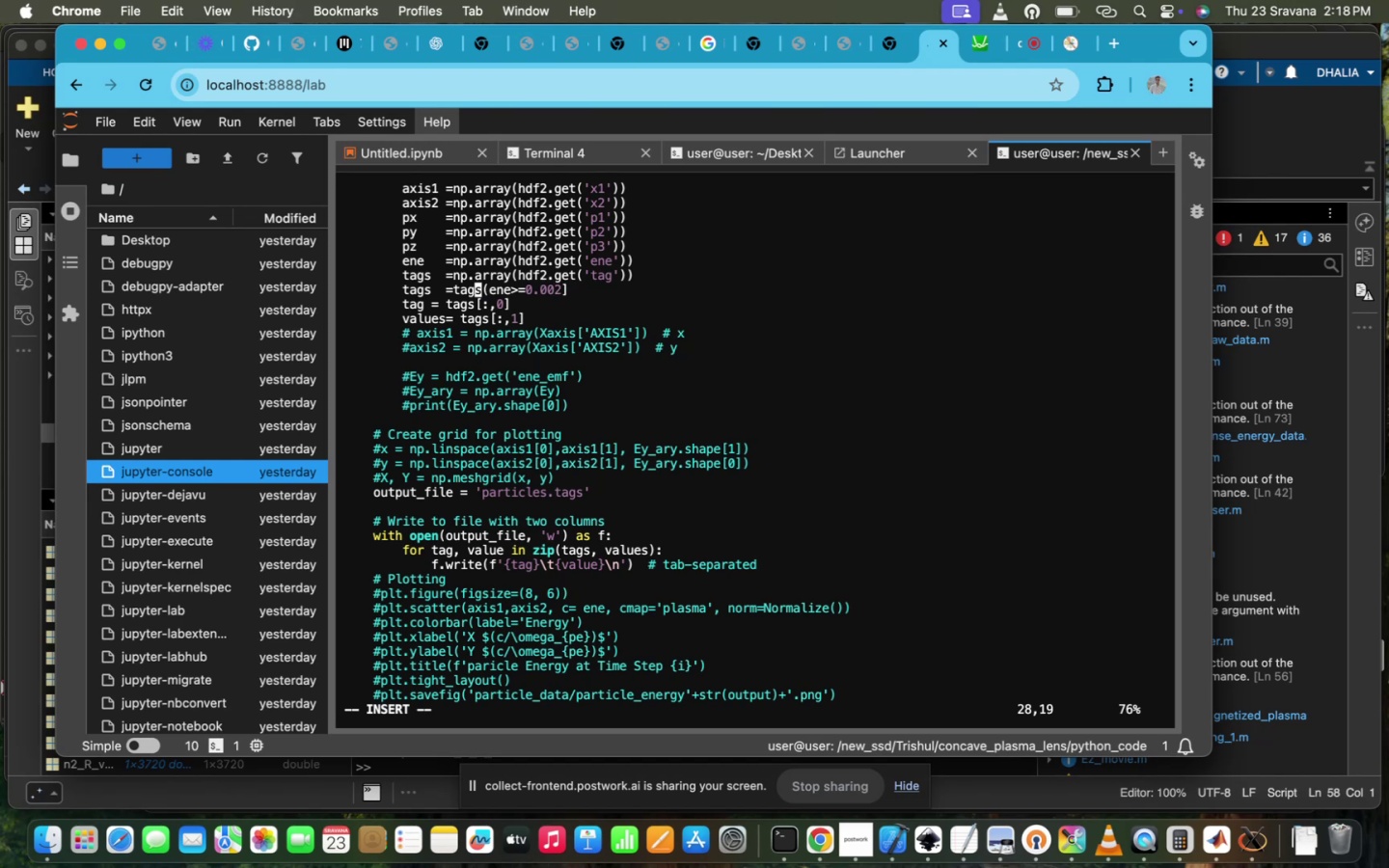 
key(ArrowRight)
 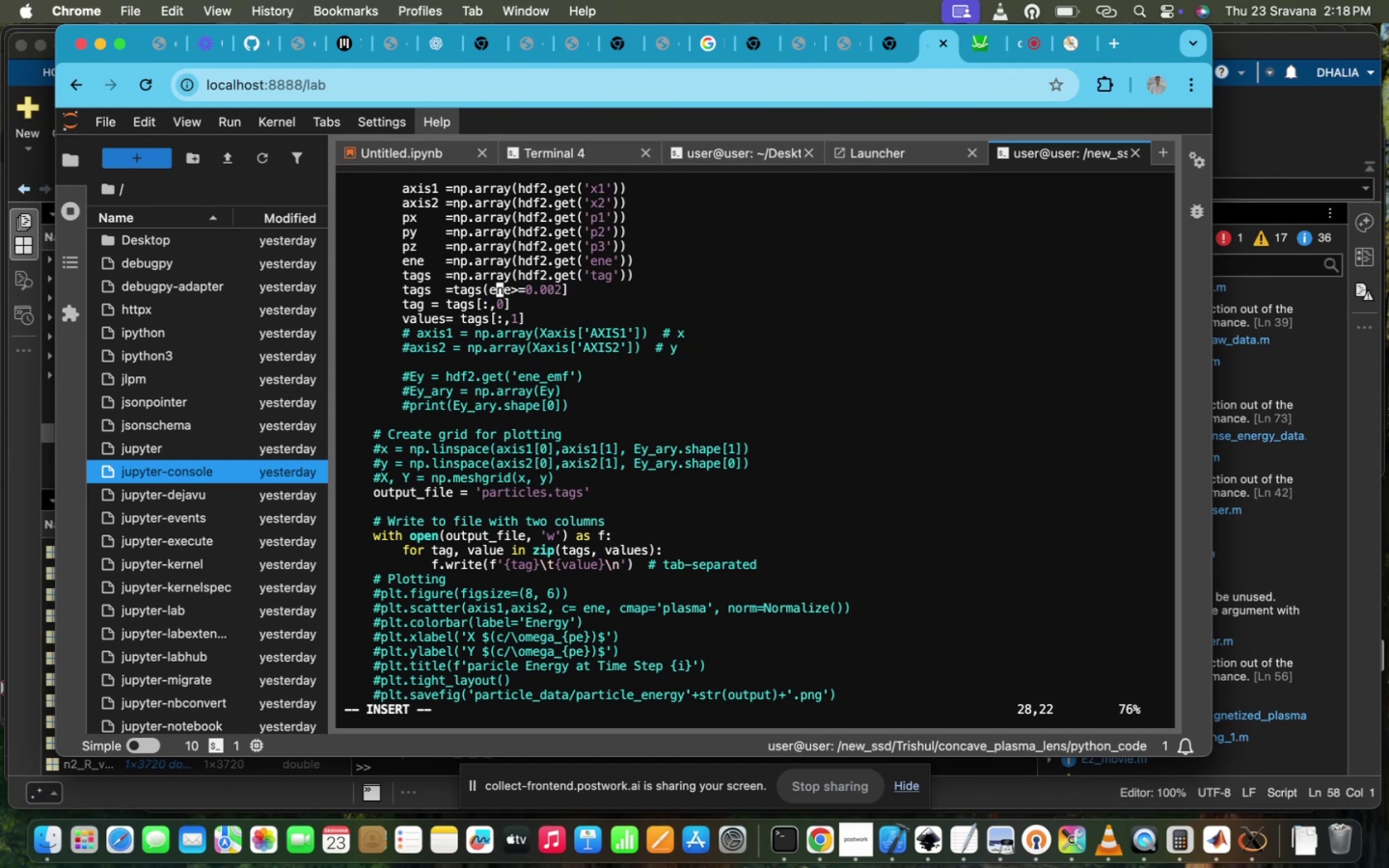 
key(ArrowLeft)
 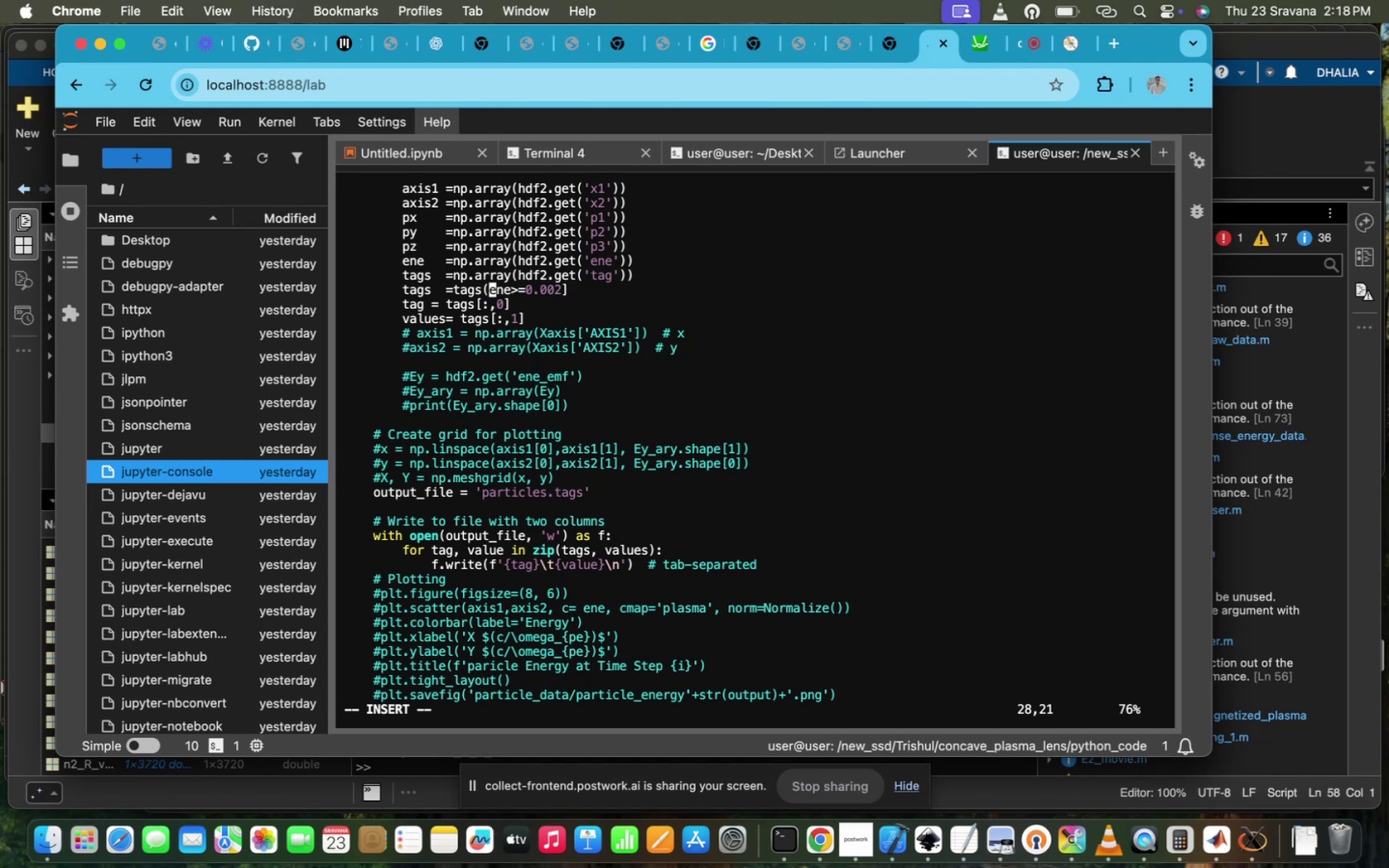 
key(Backspace)
 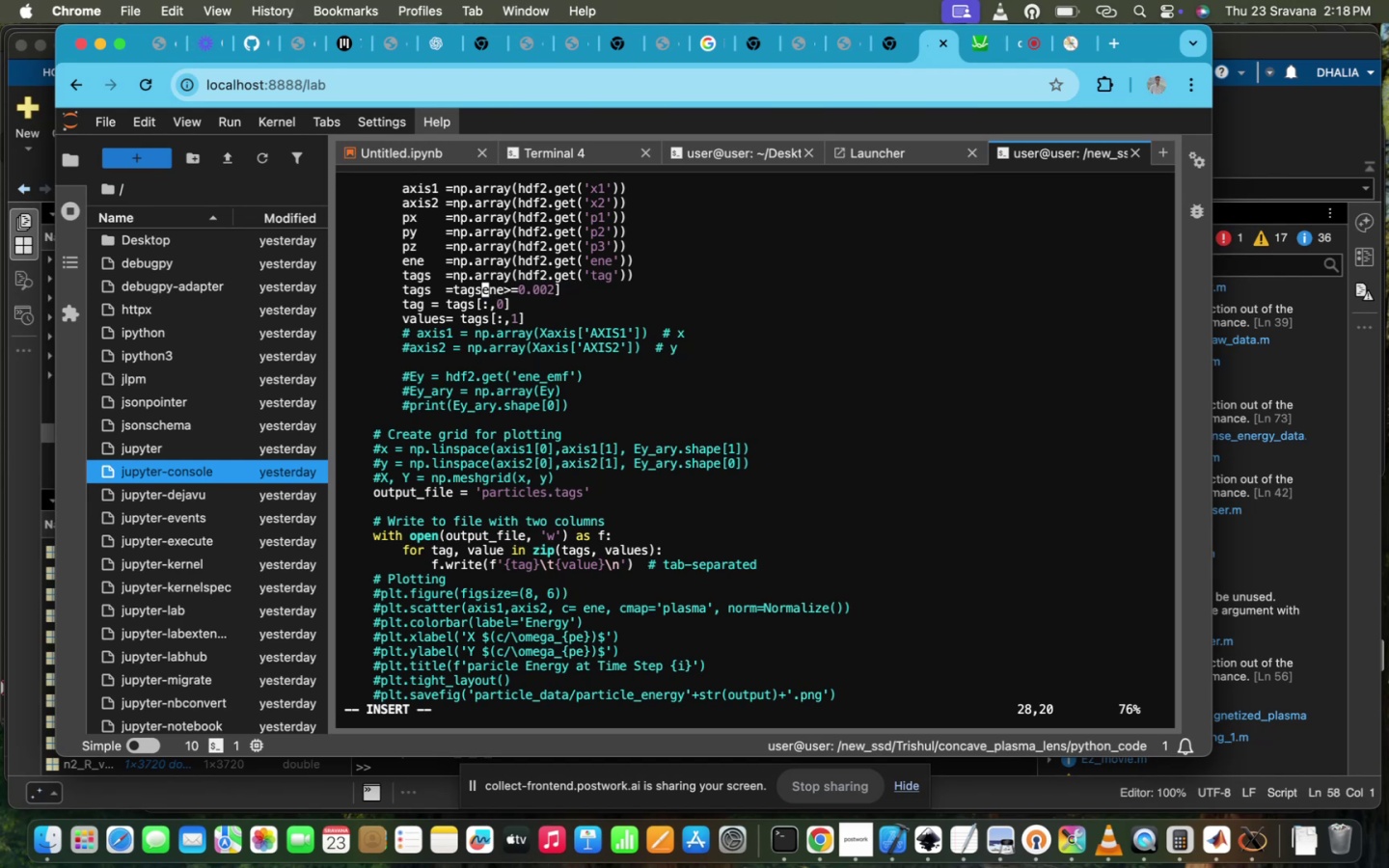 
key(BracketLeft)
 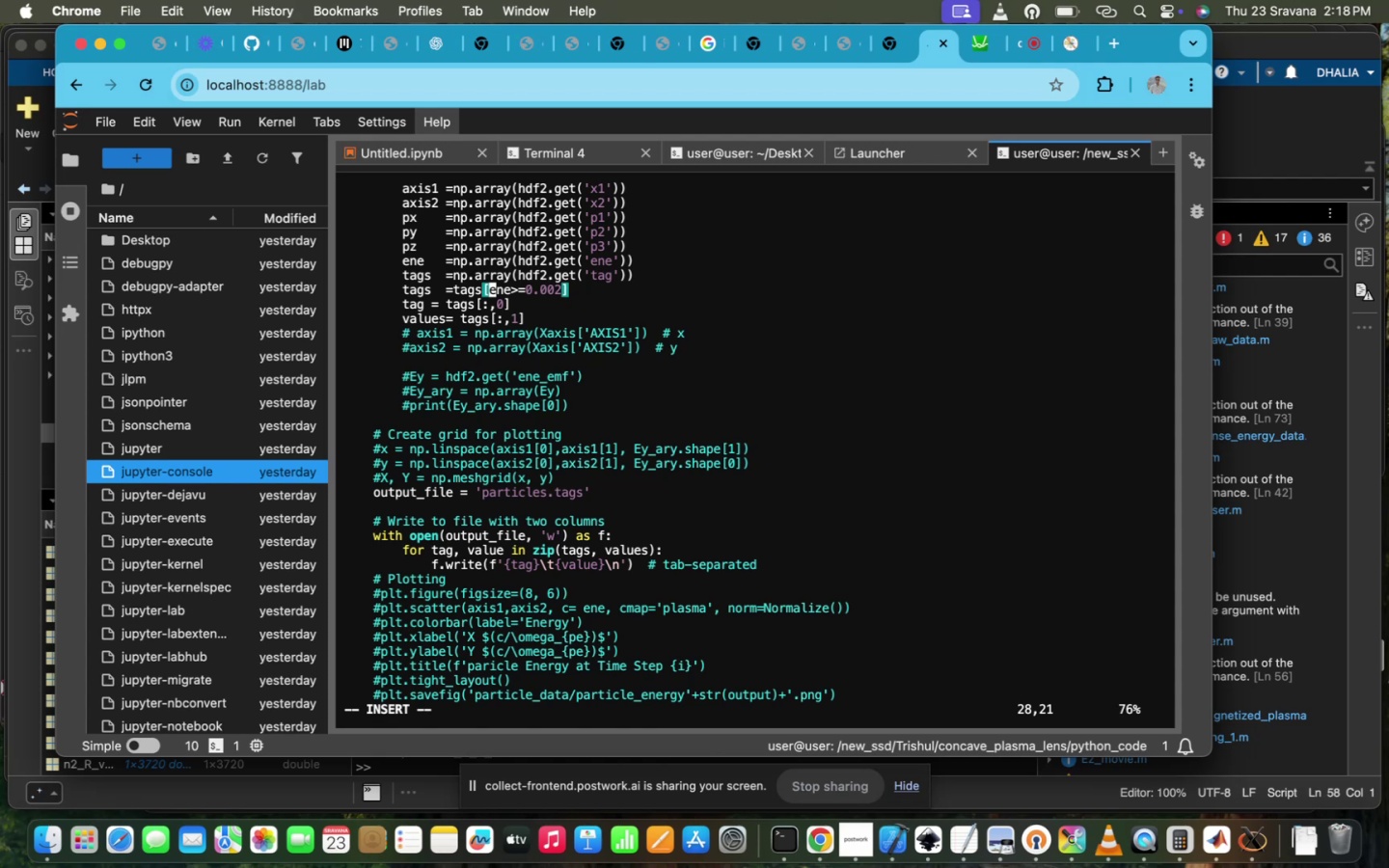 
scroll: coordinate [550, 466], scroll_direction: down, amount: 28.0
 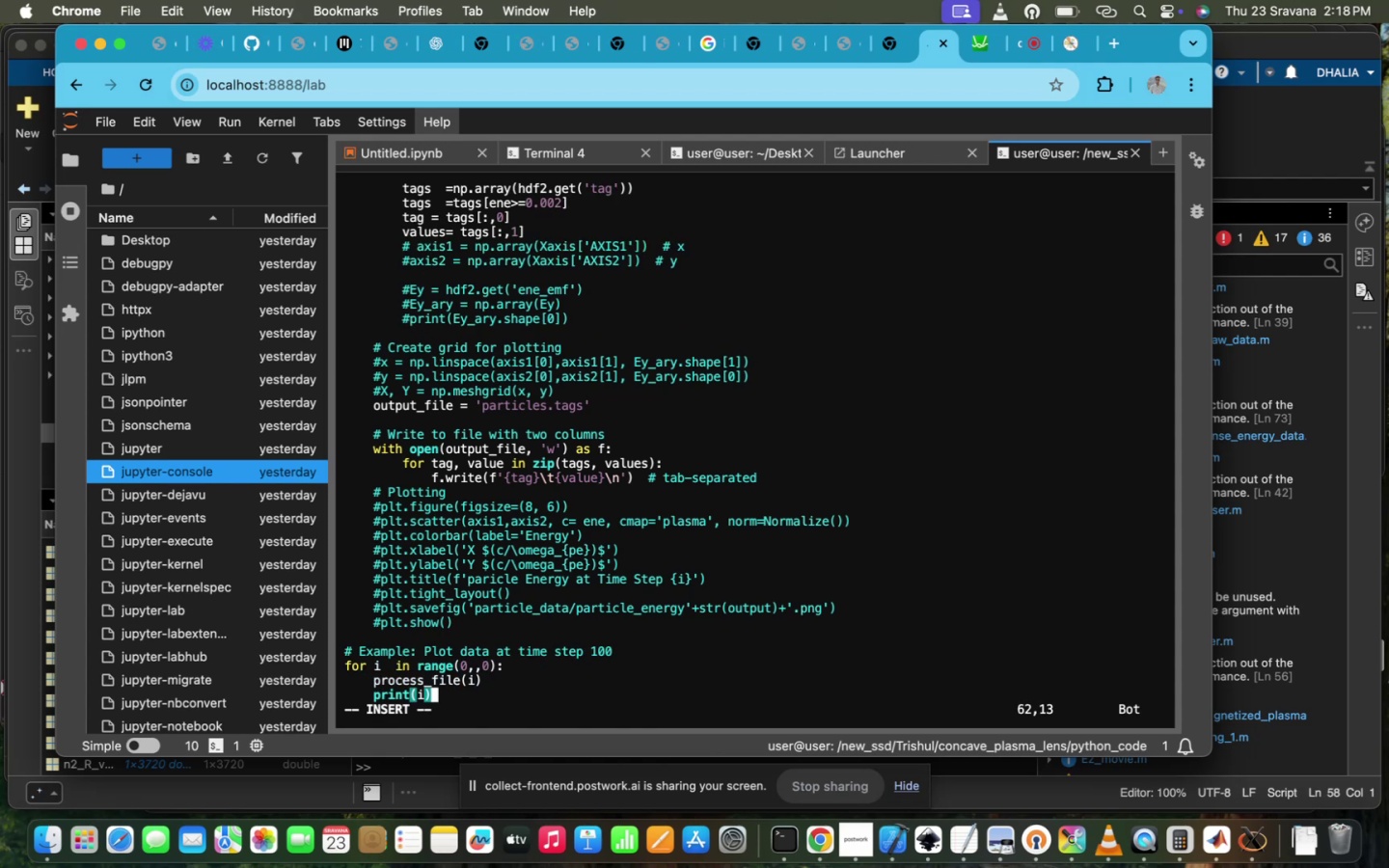 
scroll: coordinate [550, 466], scroll_direction: up, amount: 10.0
 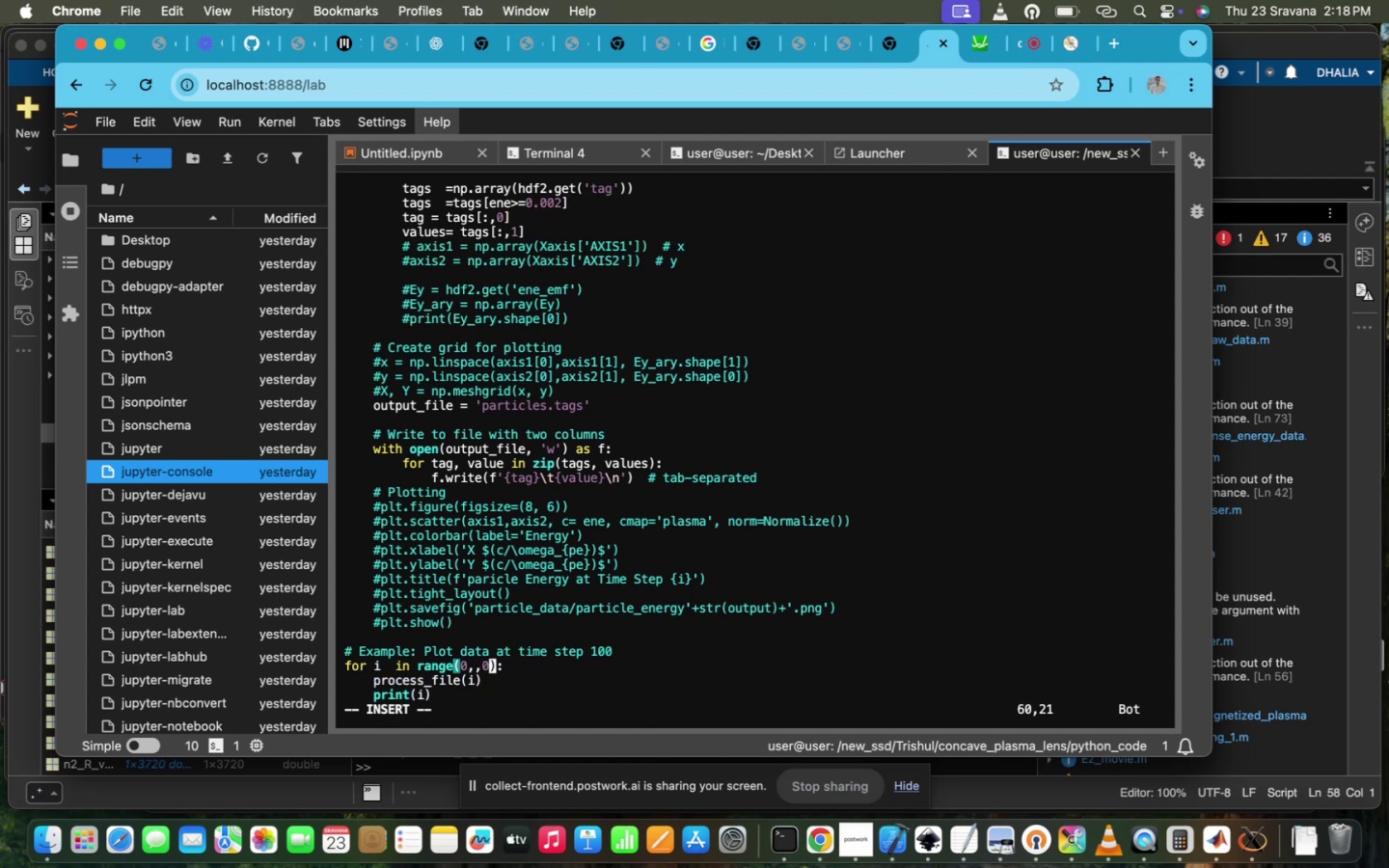 
key(Shift+ShiftRight)
 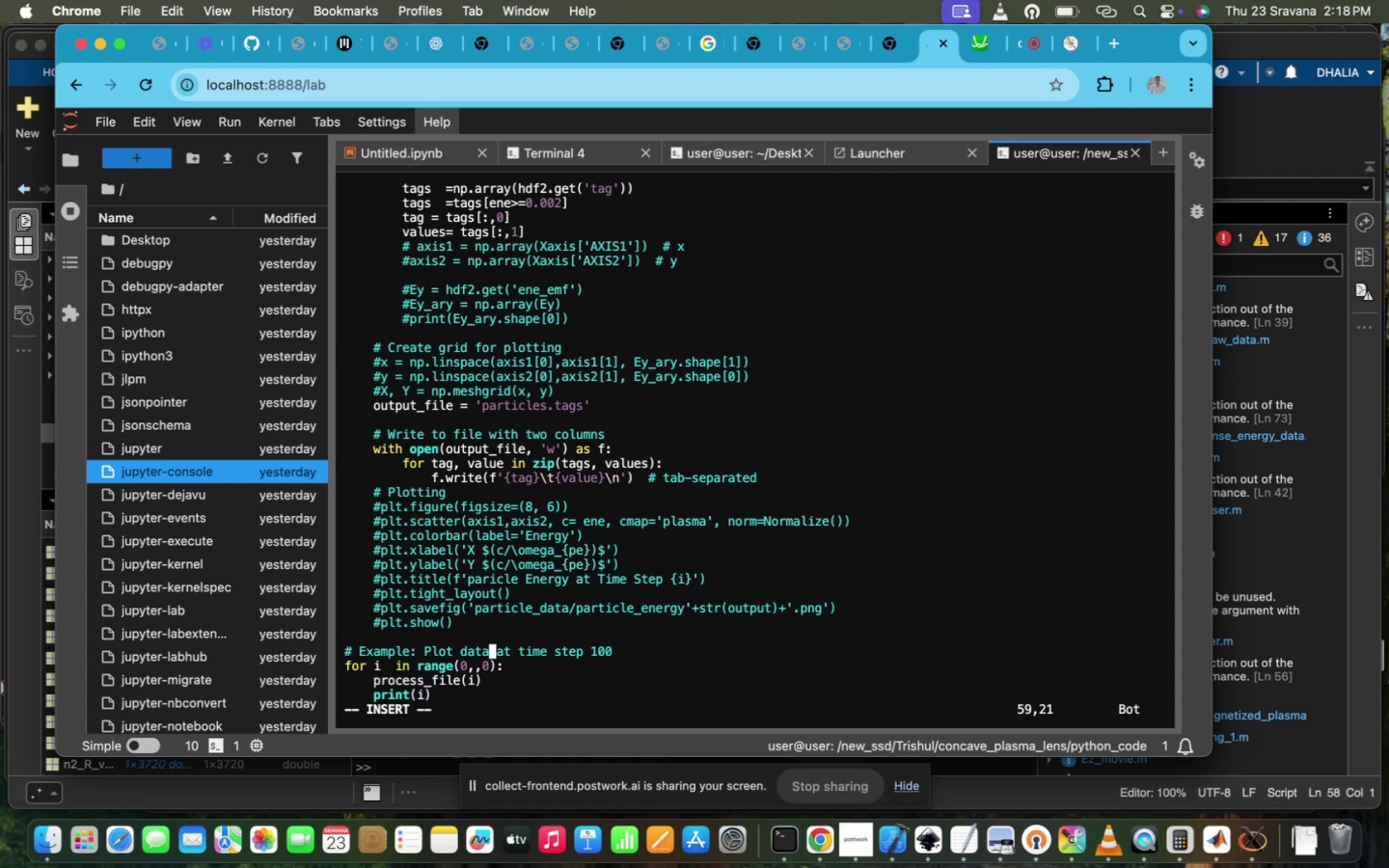 
key(ArrowUp)
 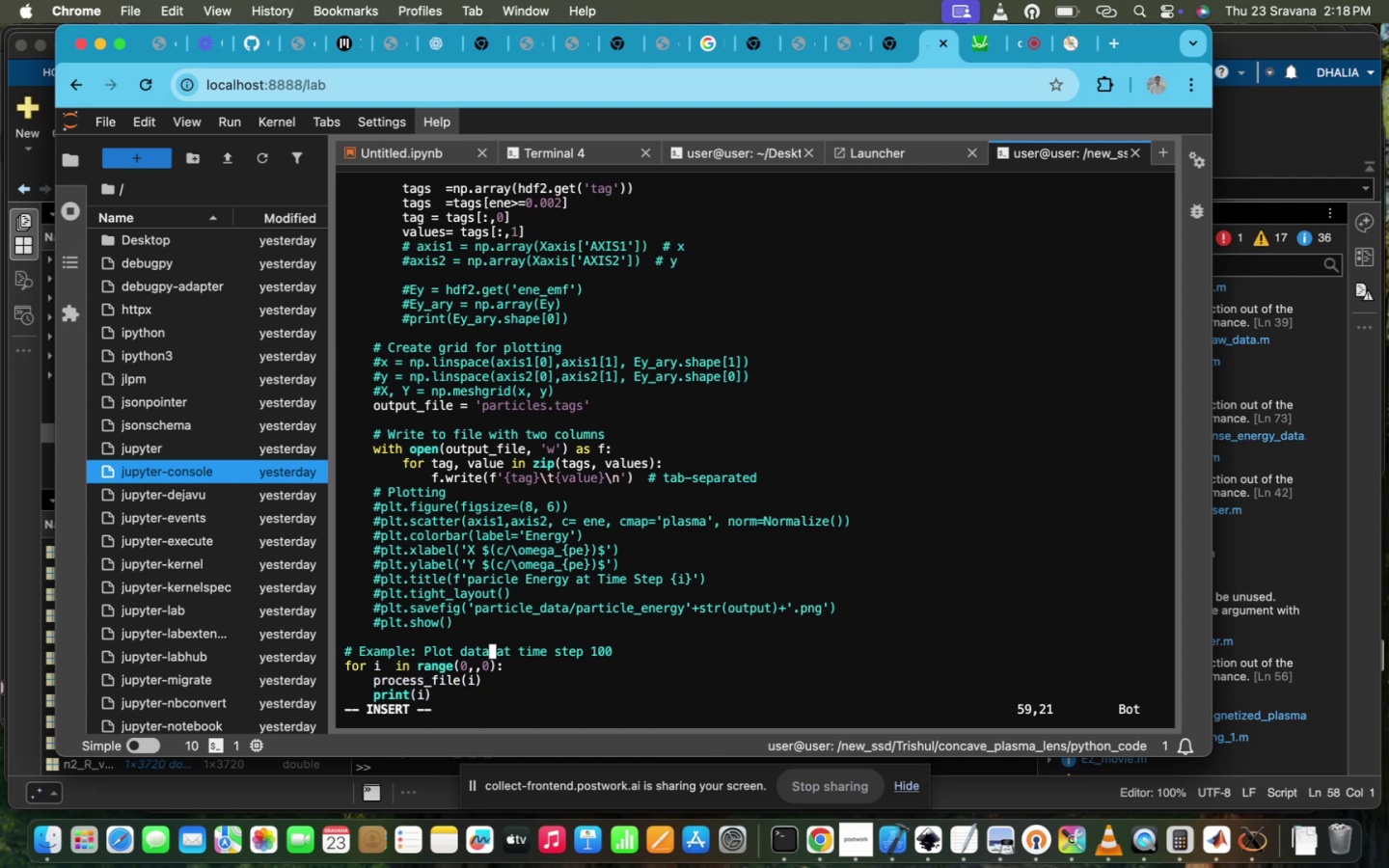 
key(ArrowDown)
 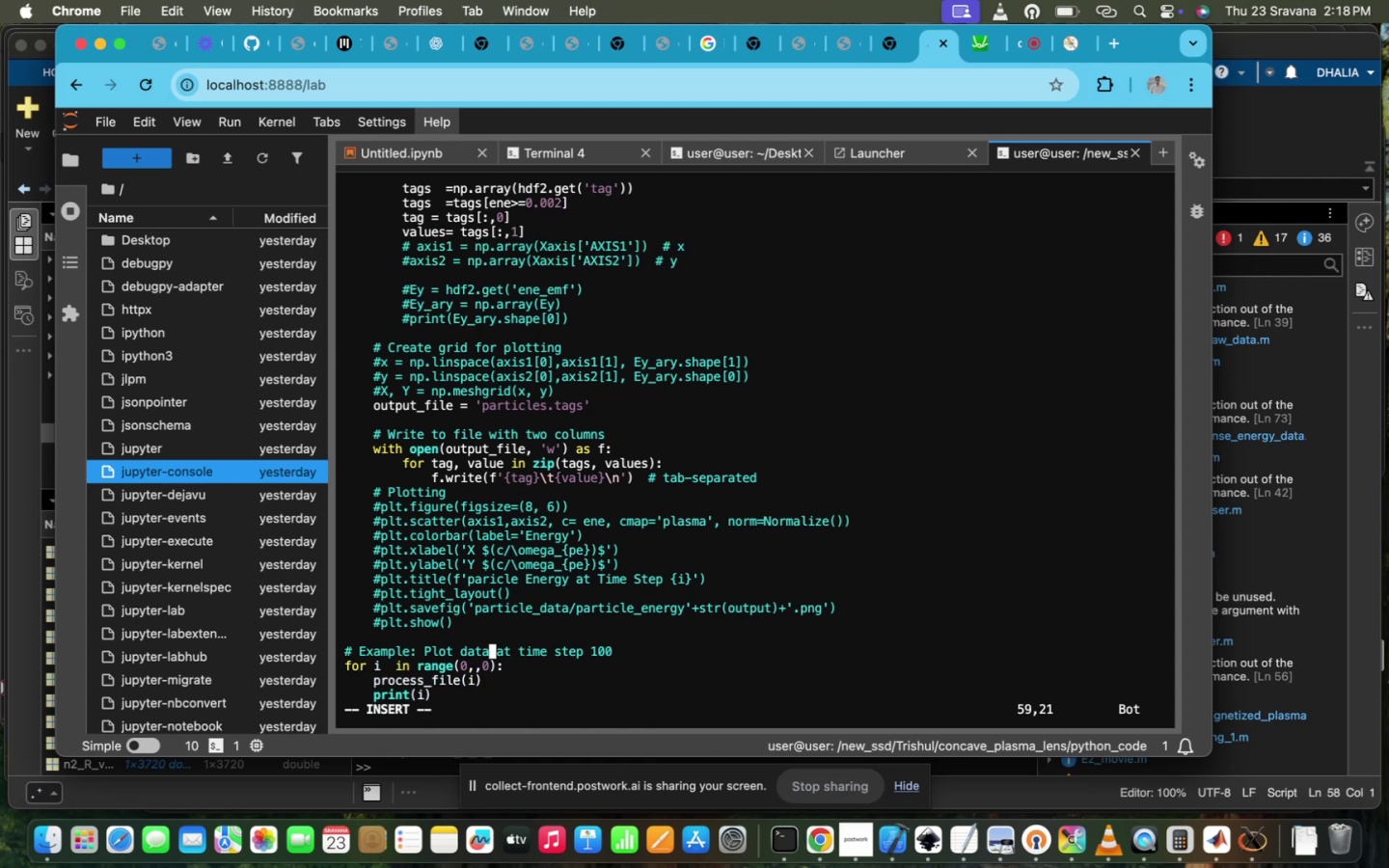 
key(ArrowUp)
 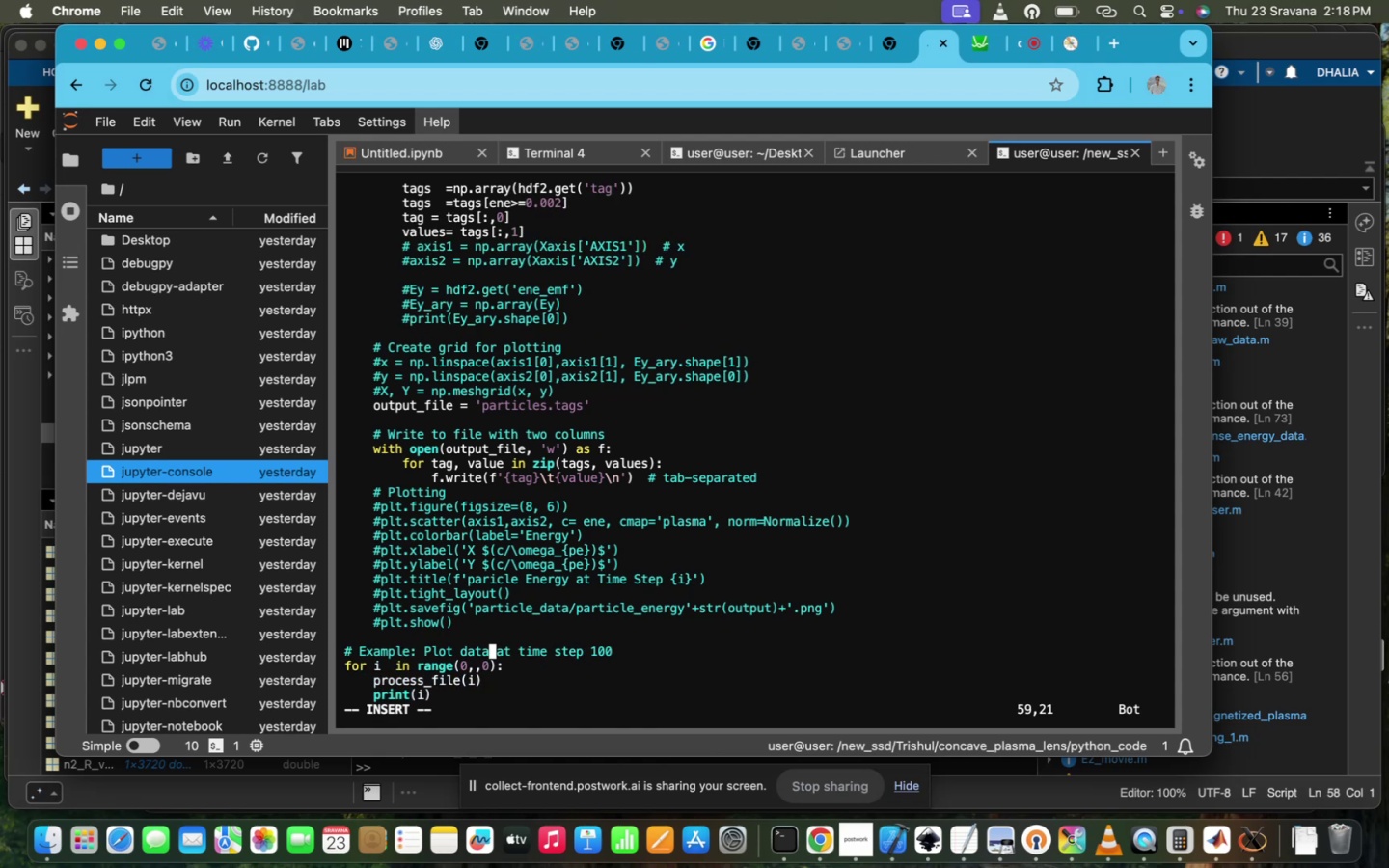 
key(ArrowDown)
 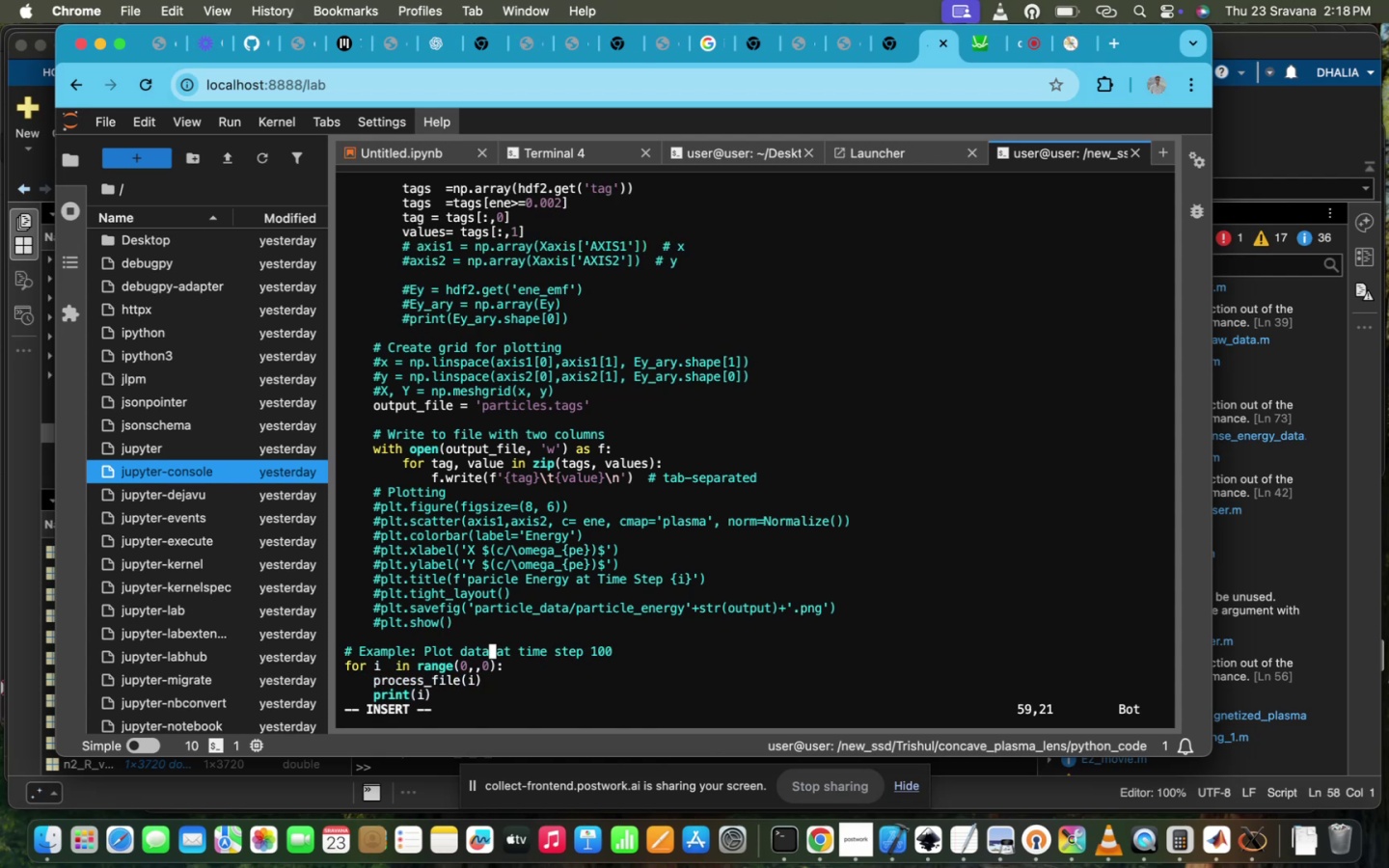 
key(ArrowDown)
 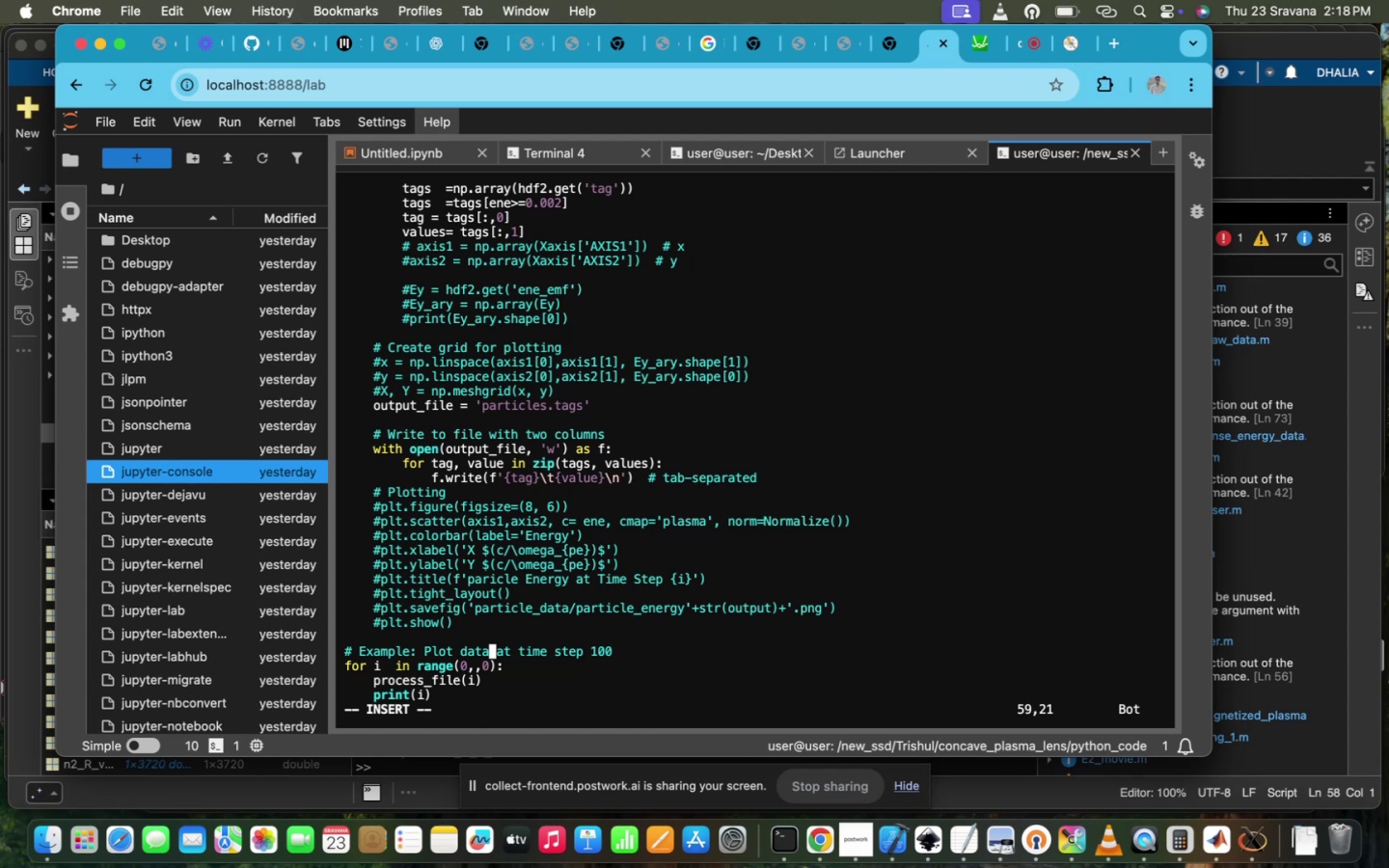 
wait(5.54)
 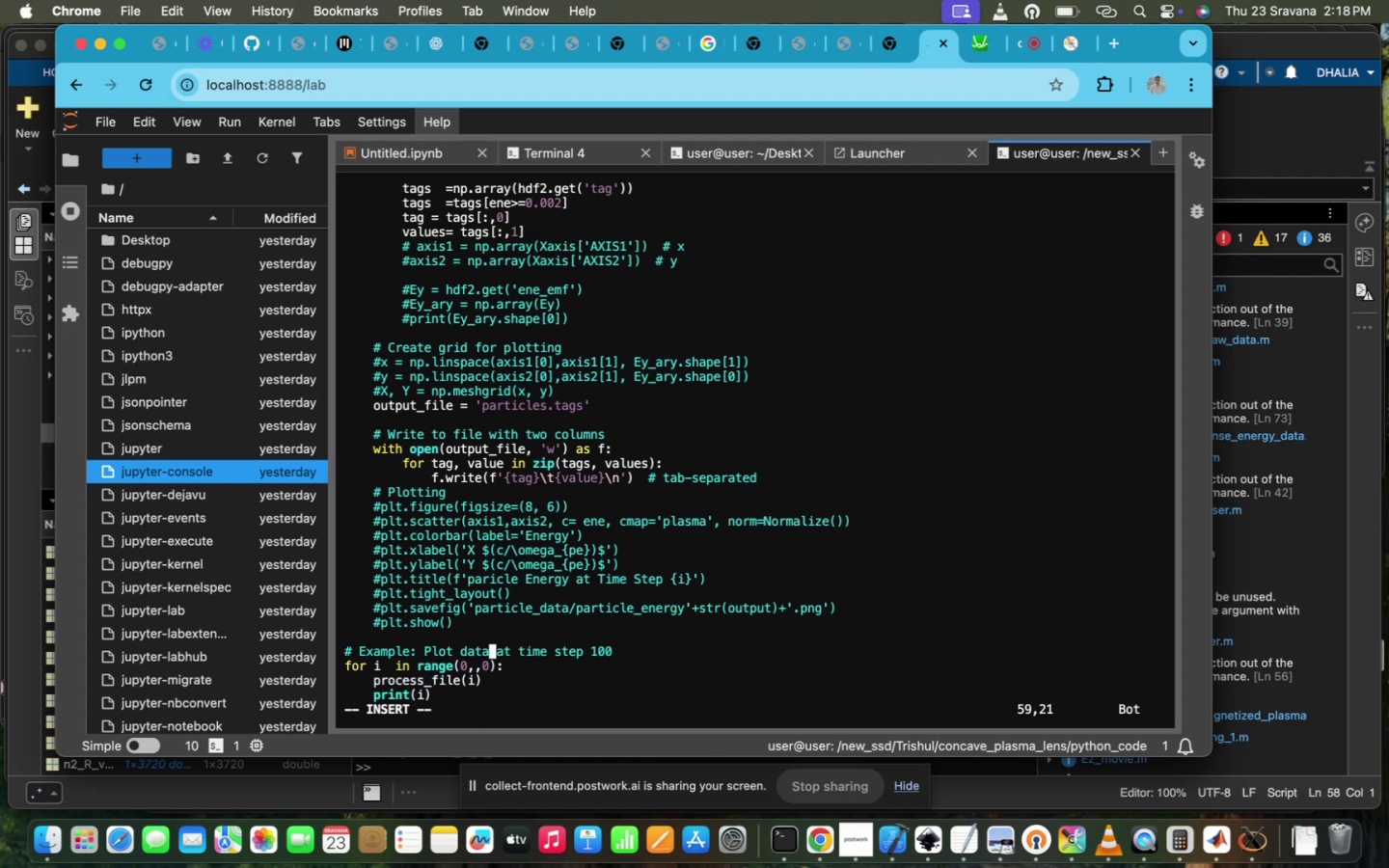 
key(ArrowDown)
 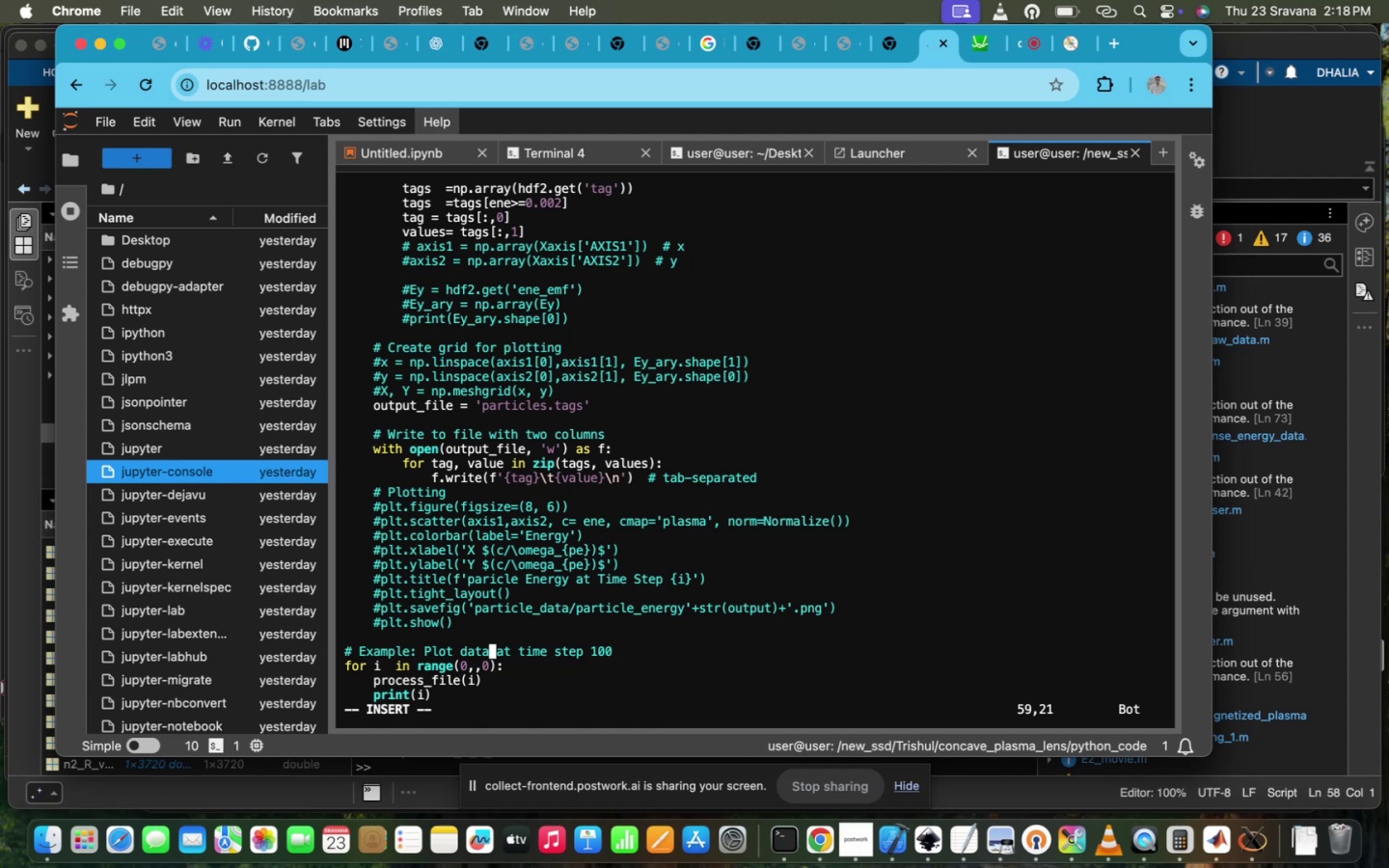 
key(ArrowDown)
 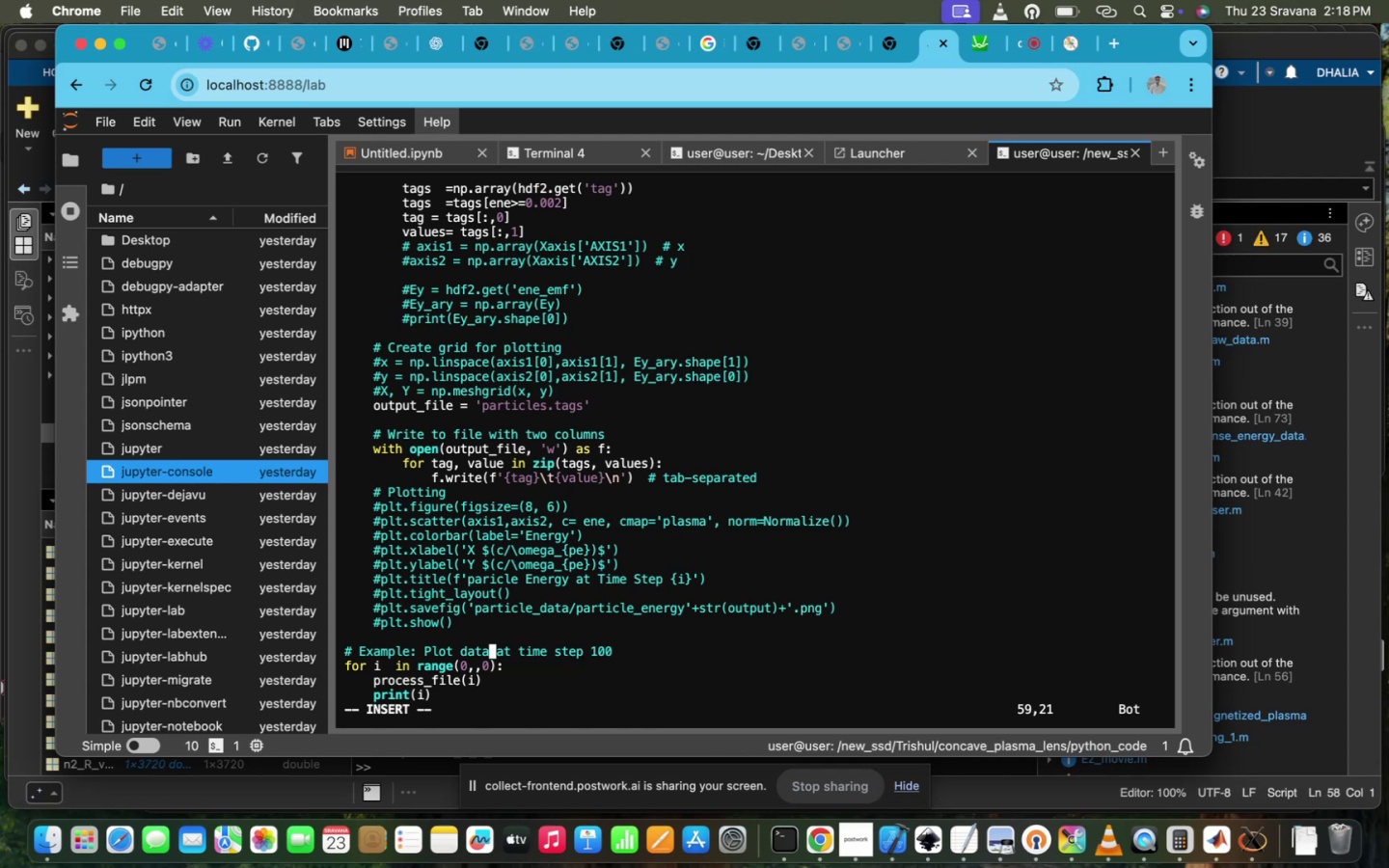 
key(ArrowDown)
 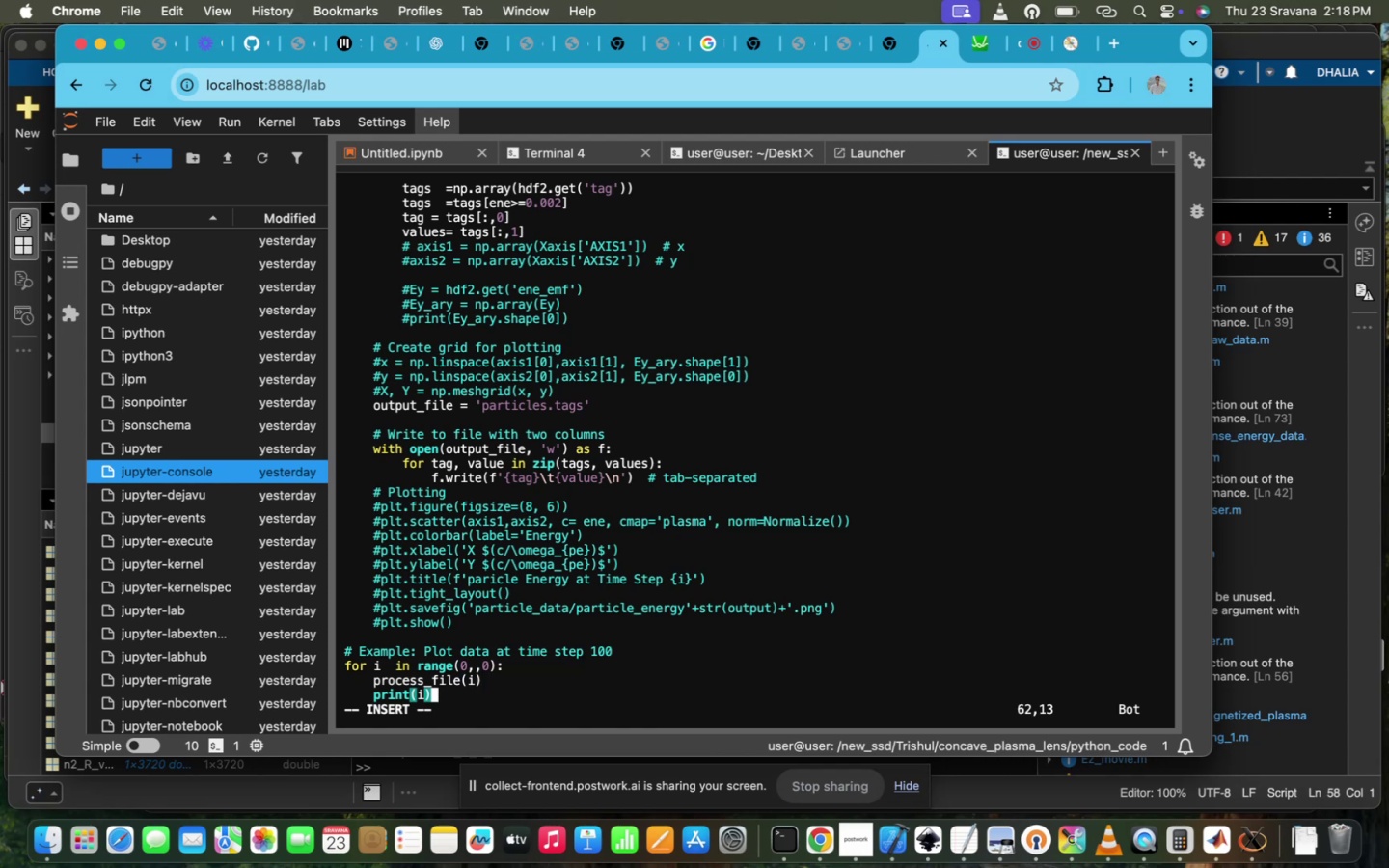 
key(ArrowUp)
 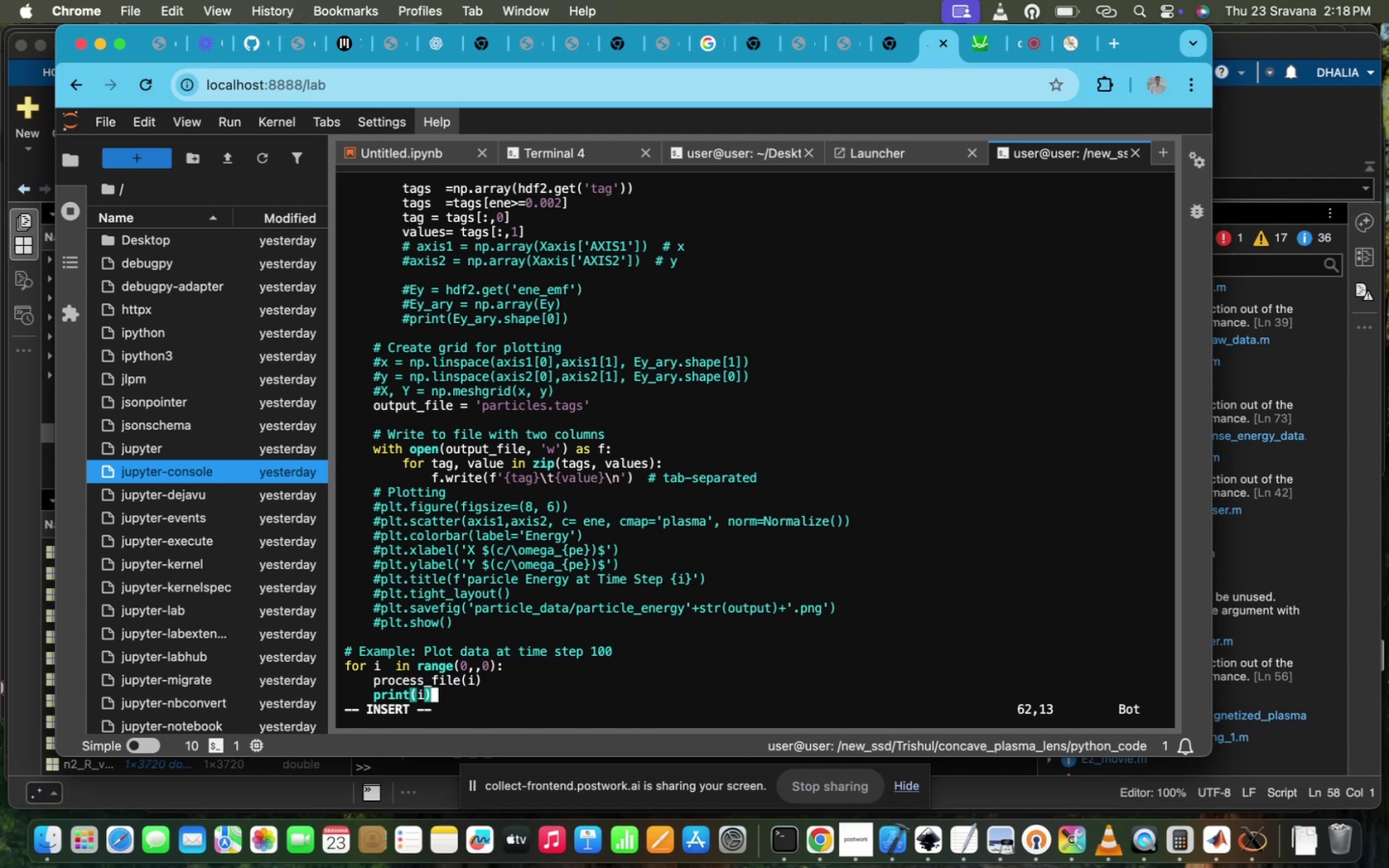 
key(ArrowUp)
 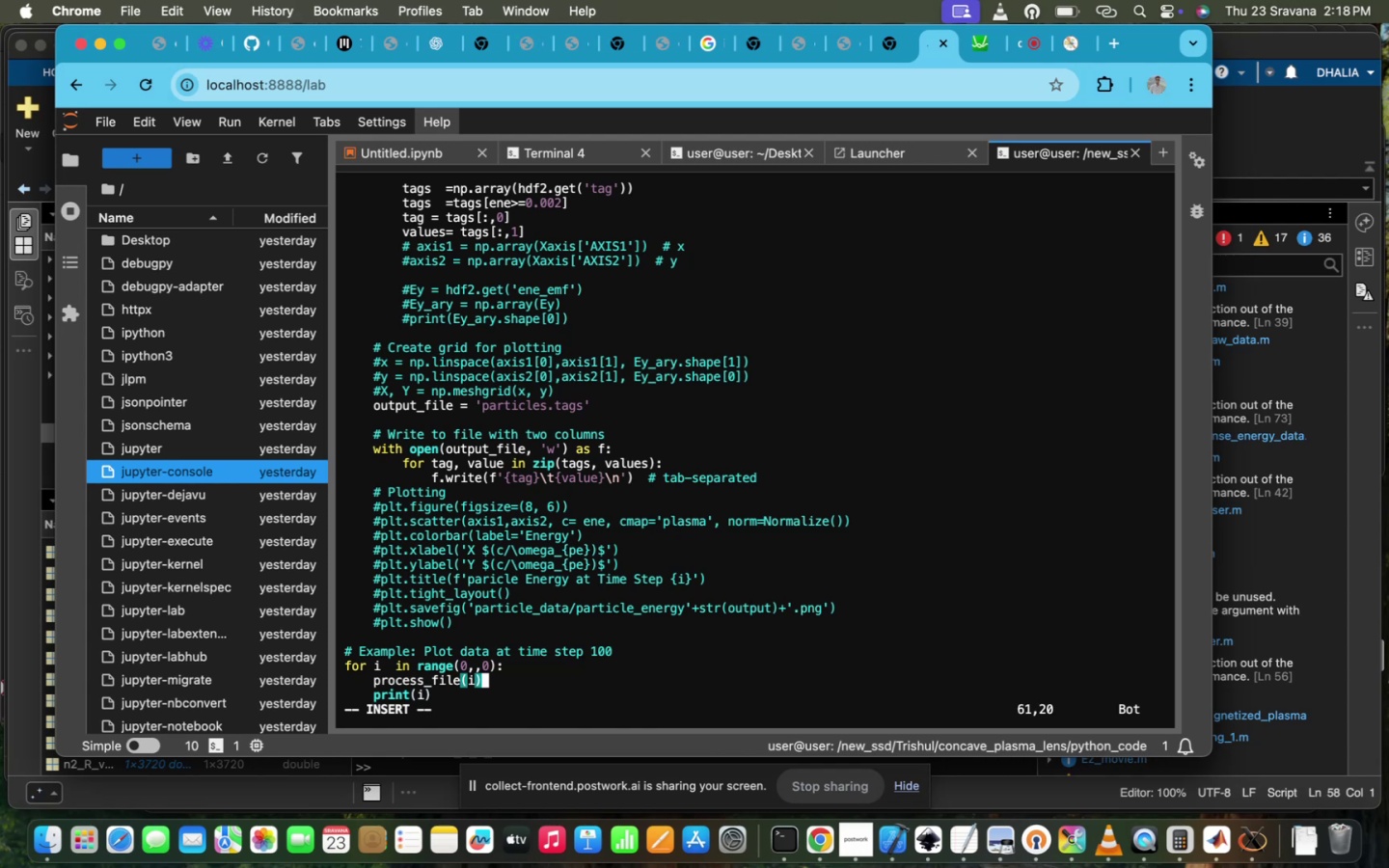 
key(ArrowUp)
 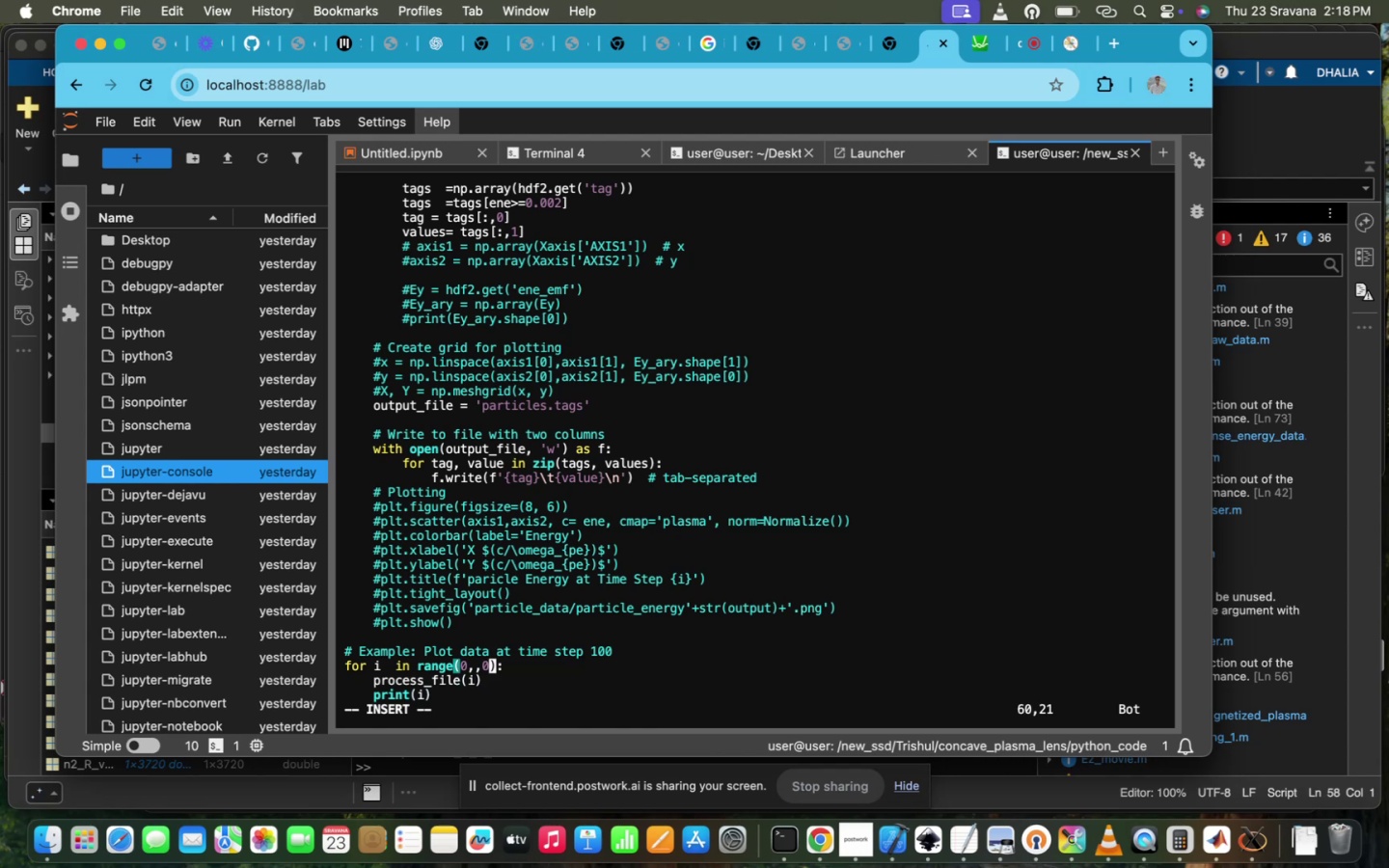 
key(ArrowLeft)
 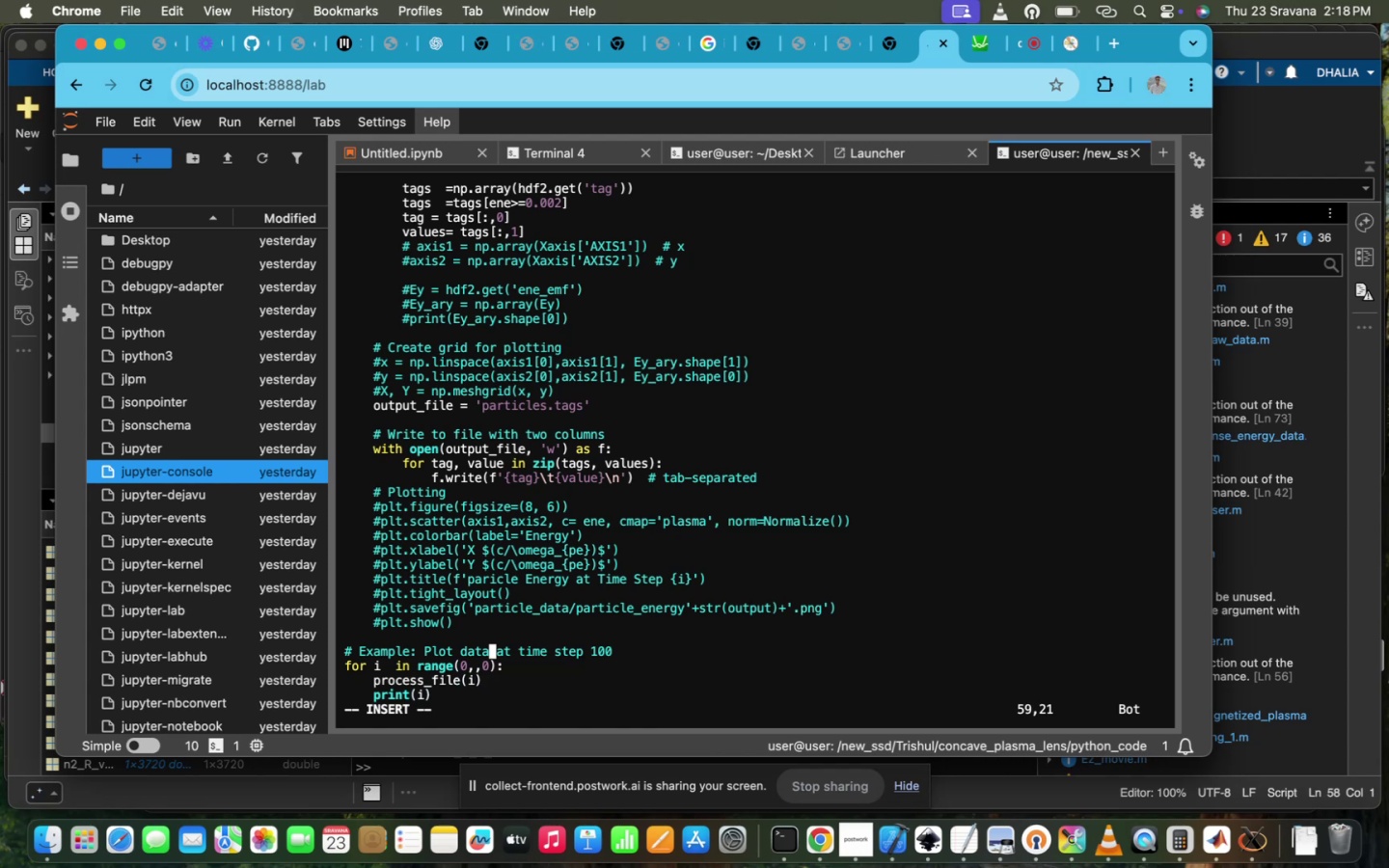 
key(ArrowLeft)
 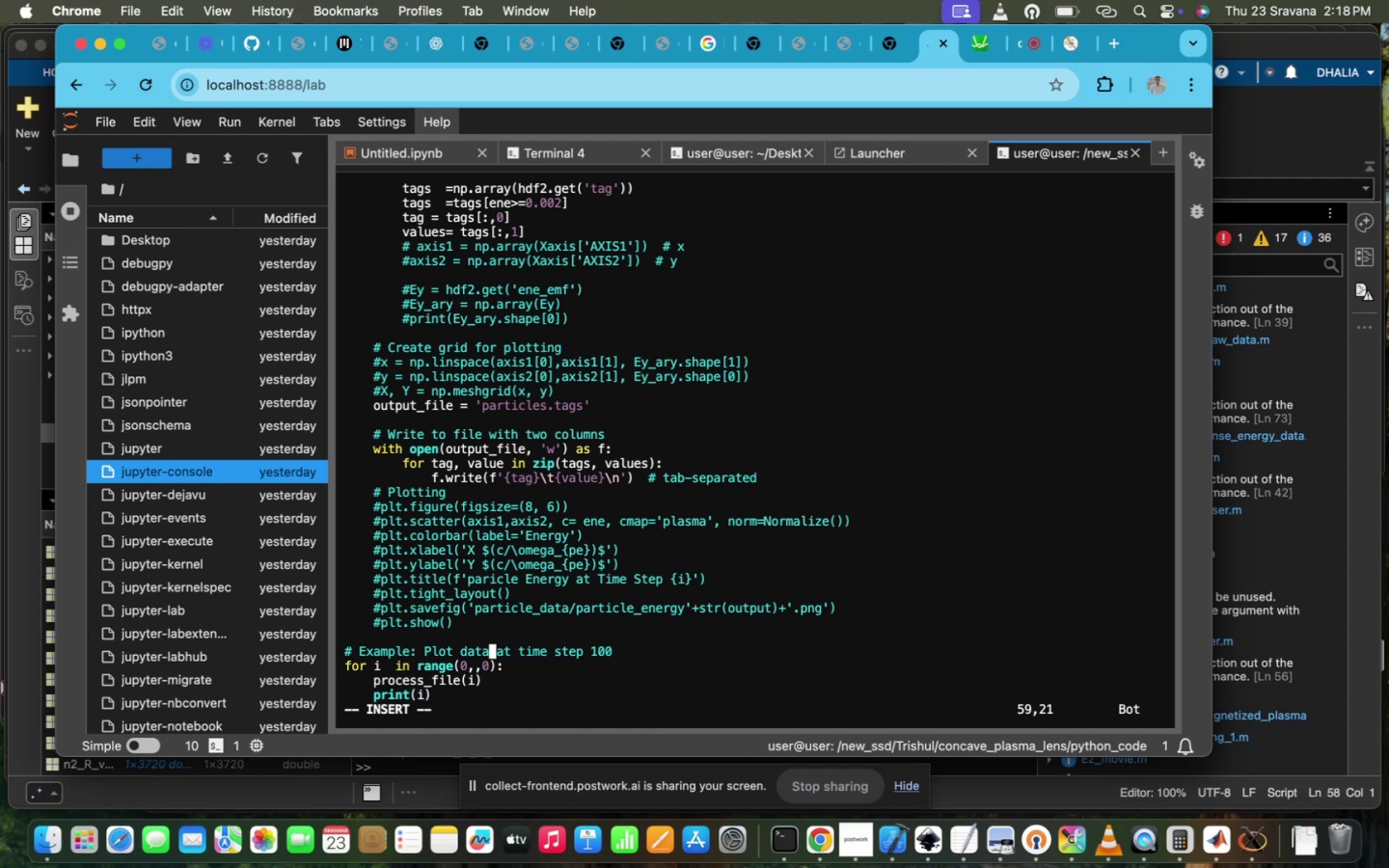 
key(ArrowDown)
 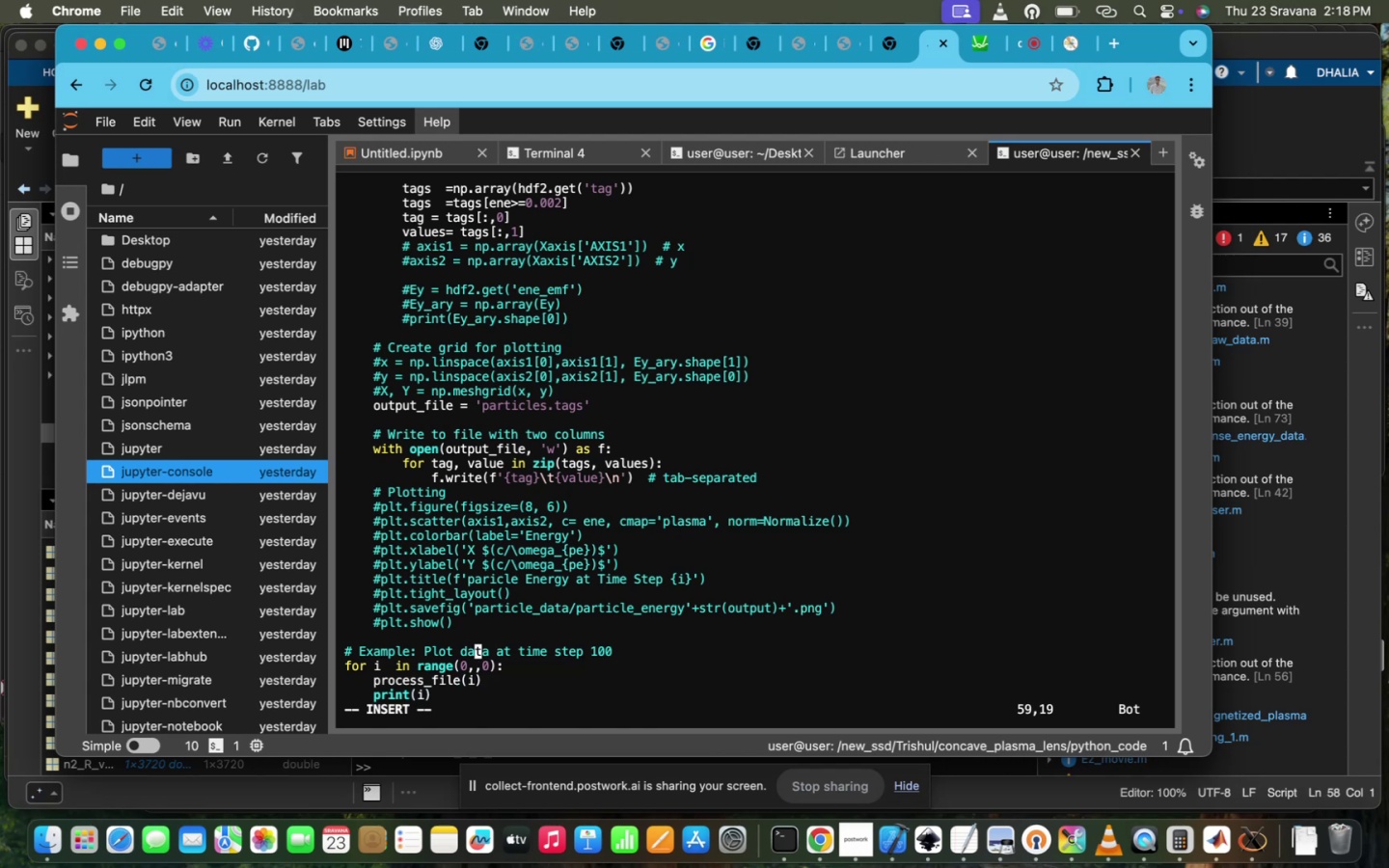 
key(ArrowDown)
 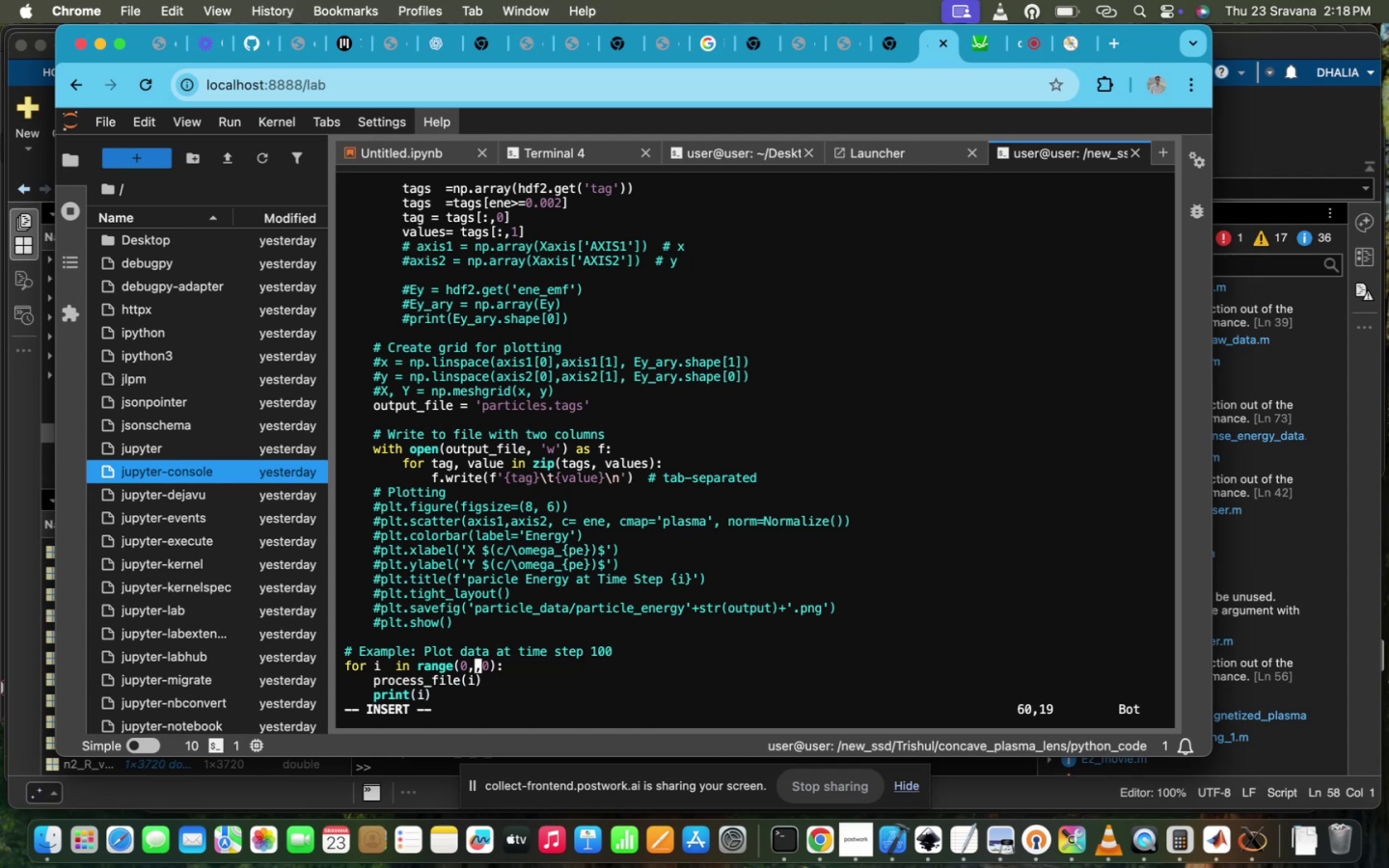 
key(I)
 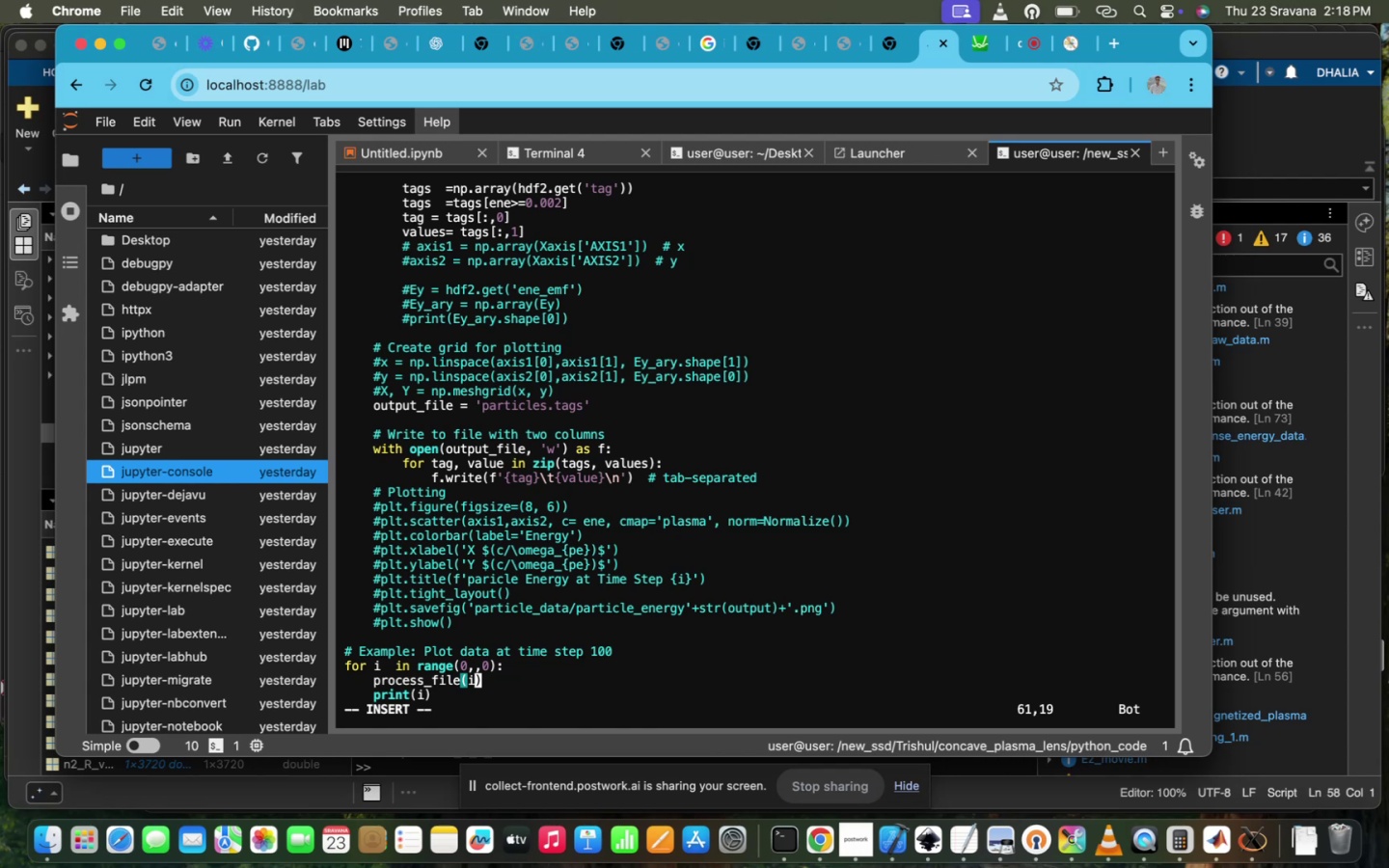 
key(ArrowUp)
 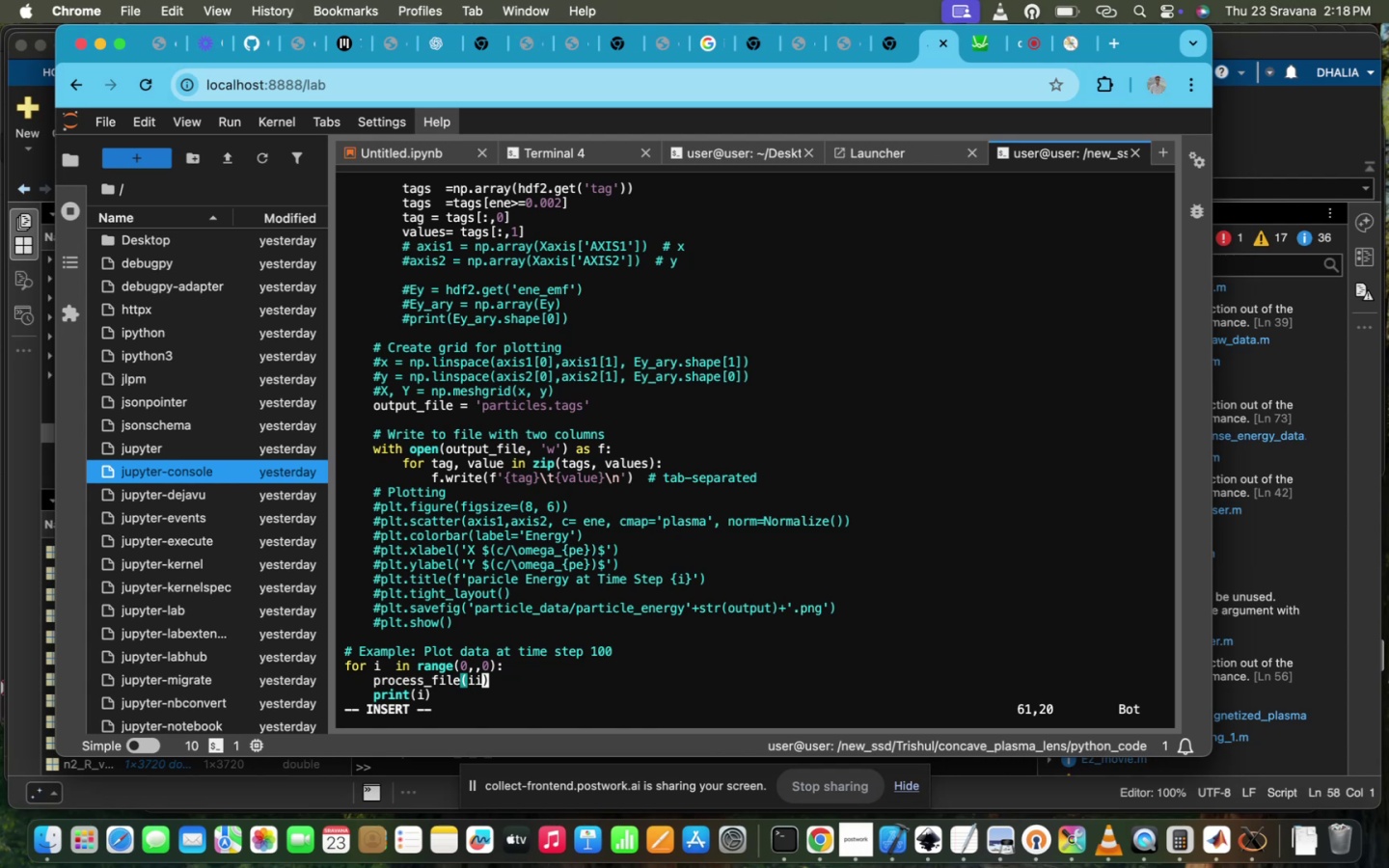 
key(Backspace)
 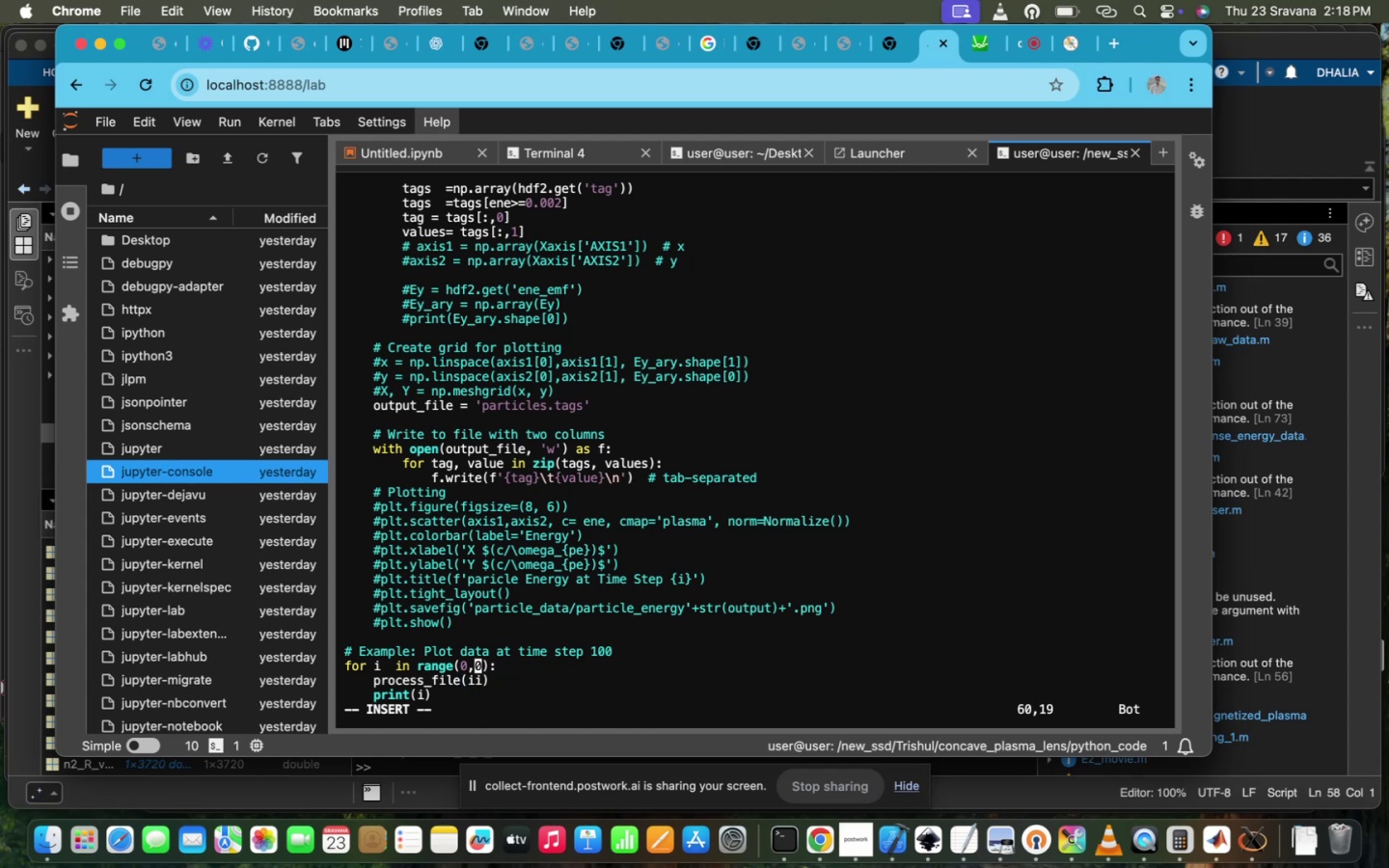 
key(ArrowLeft)
 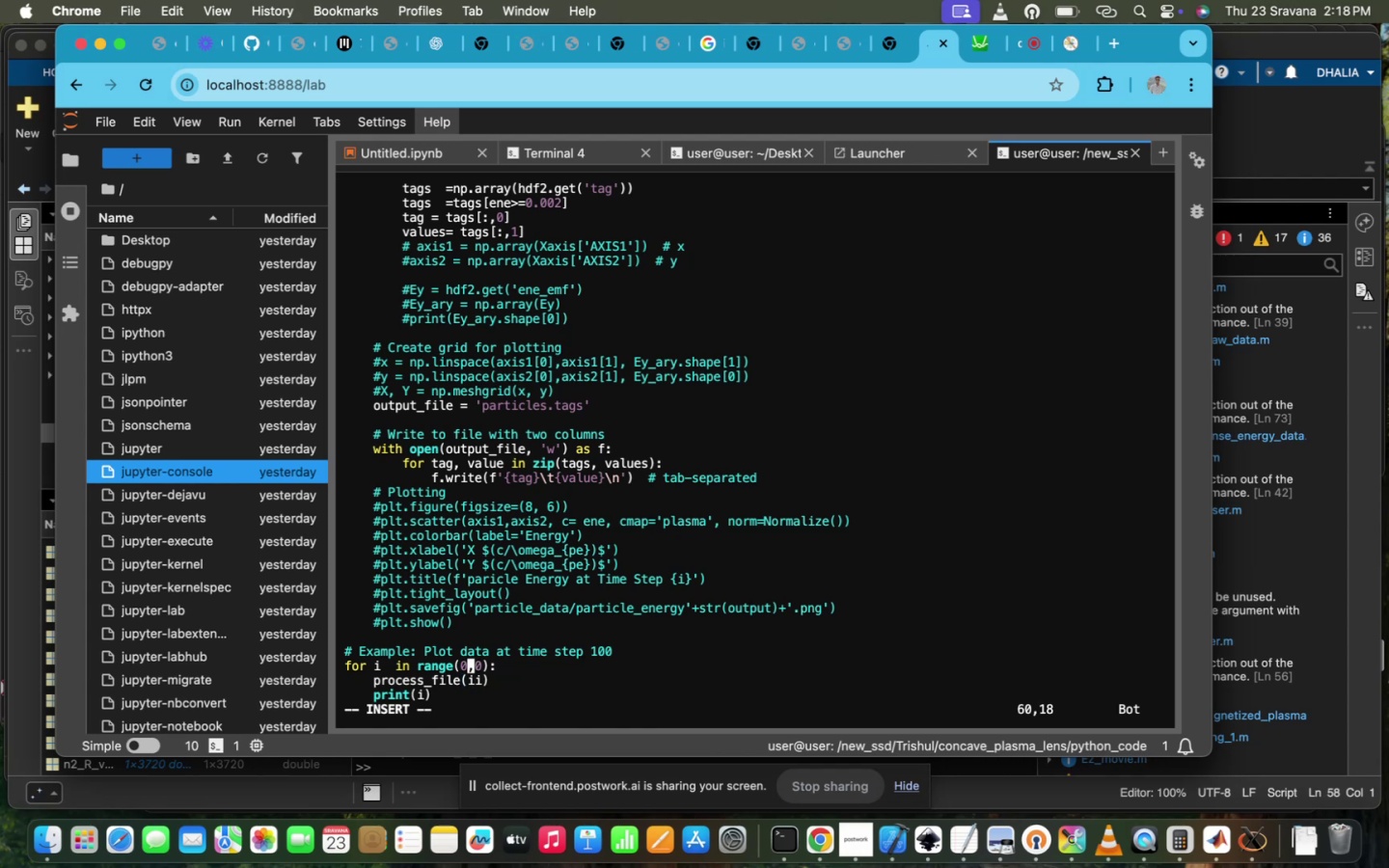 
key(ArrowLeft)
 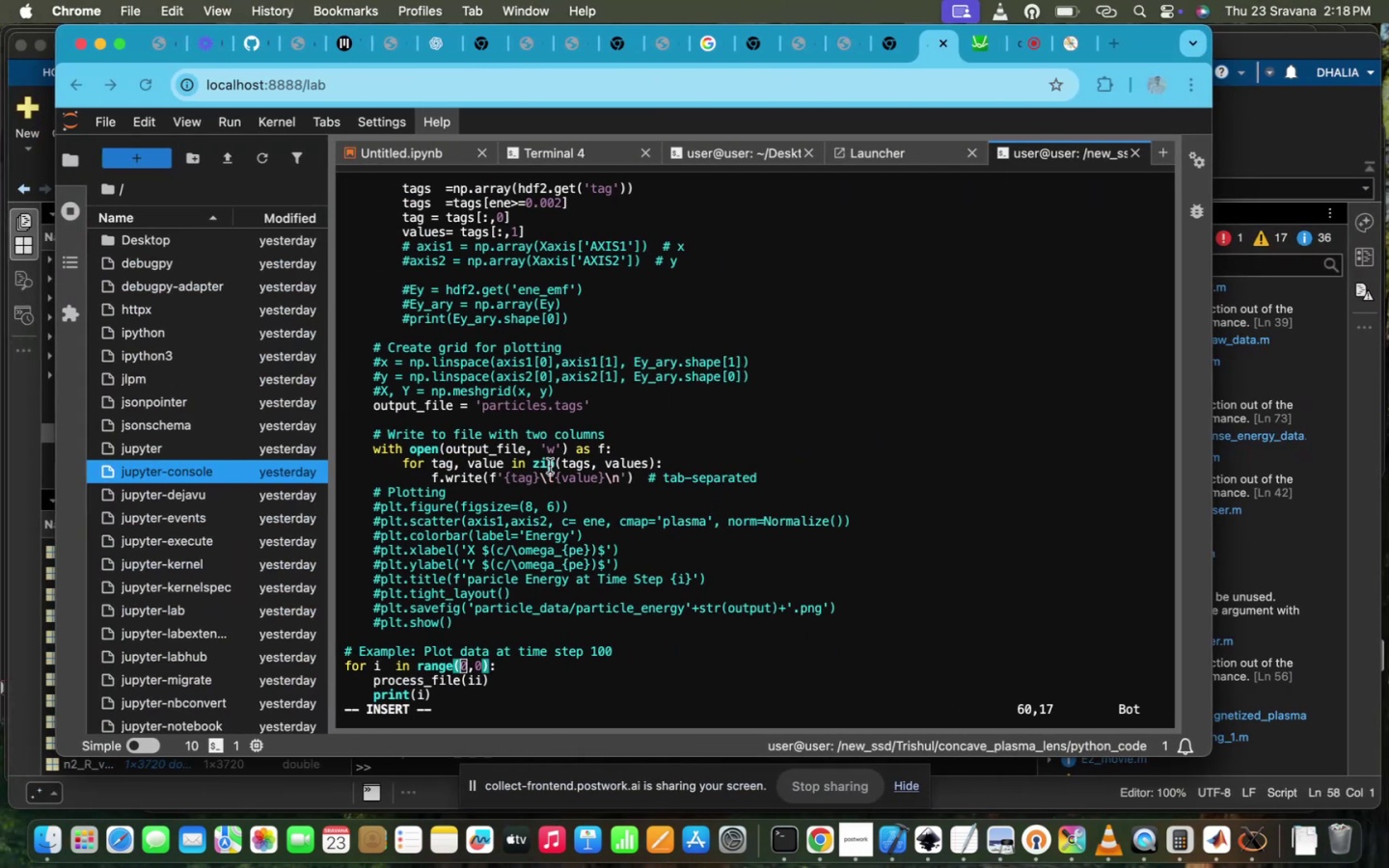 
type(20)
 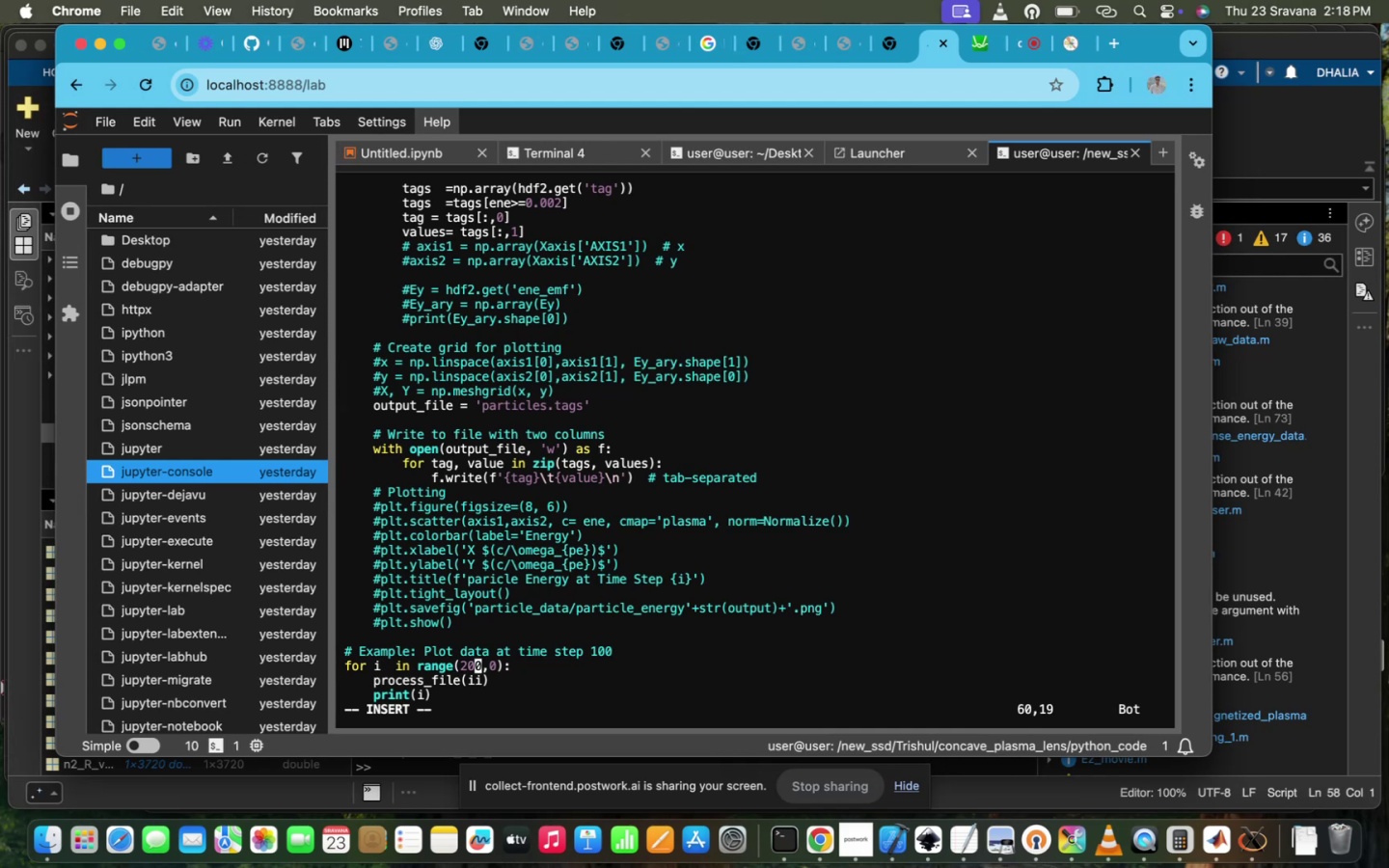 
key(ArrowRight)
 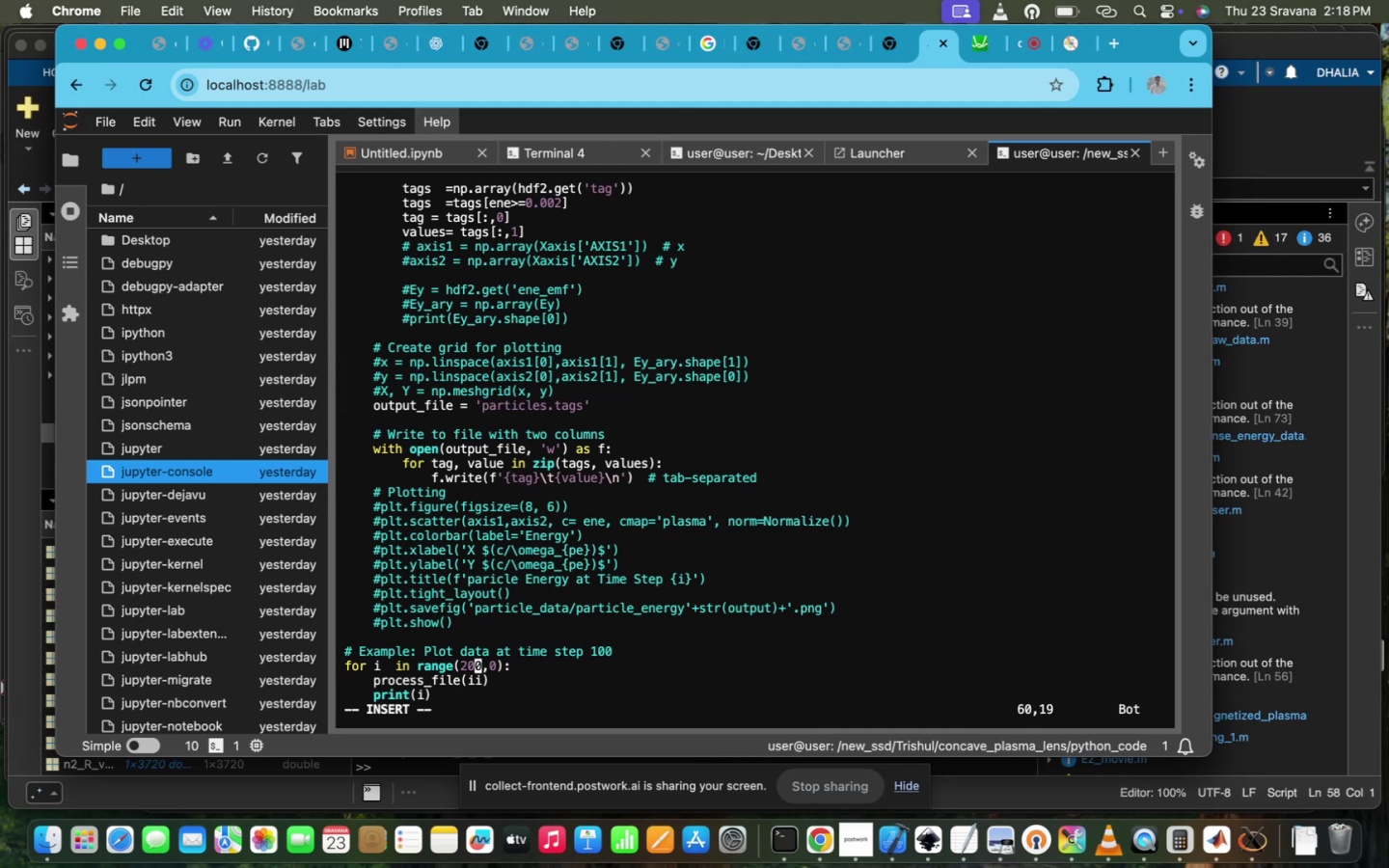 
key(ArrowRight)
 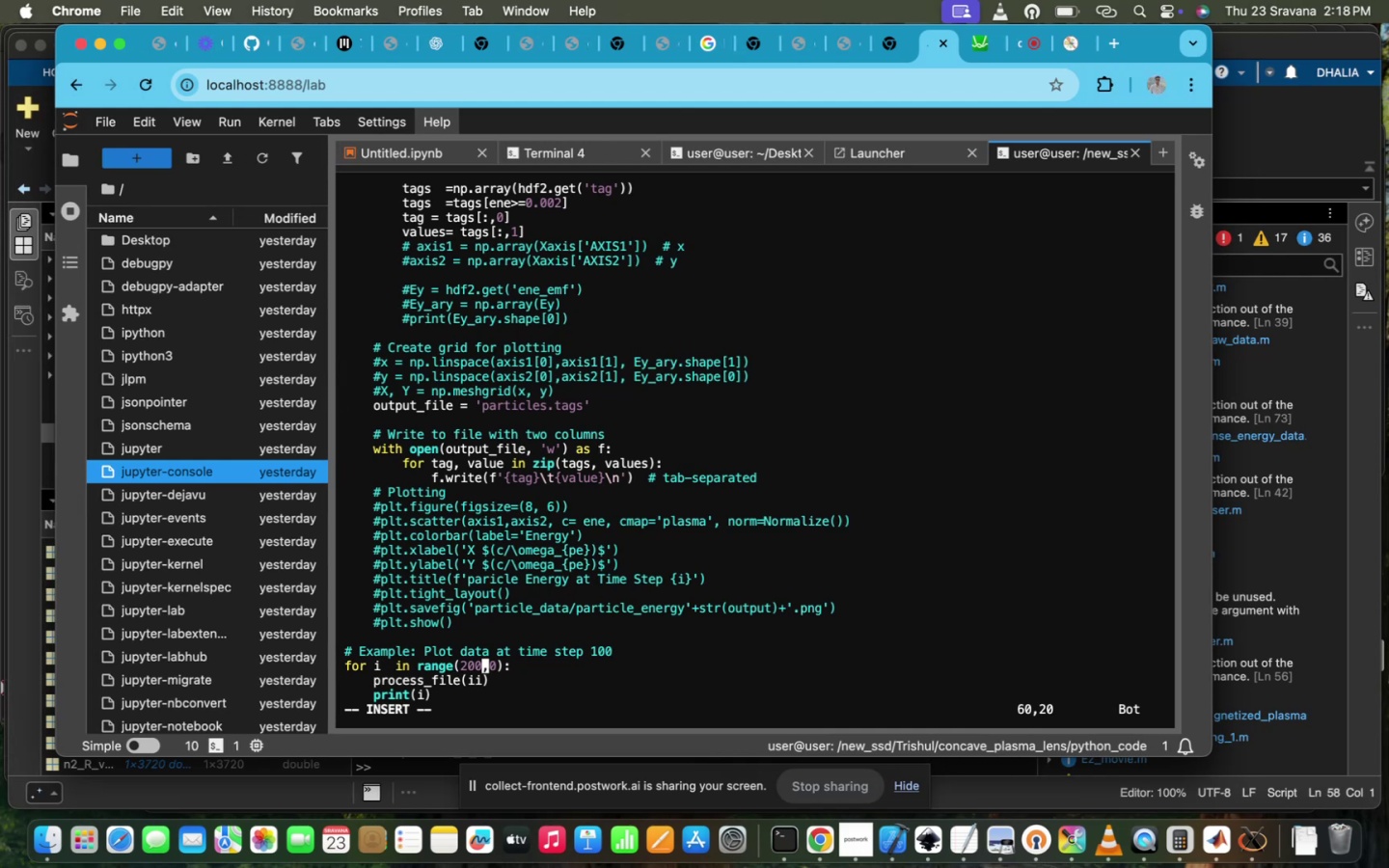 
key(ArrowRight)
 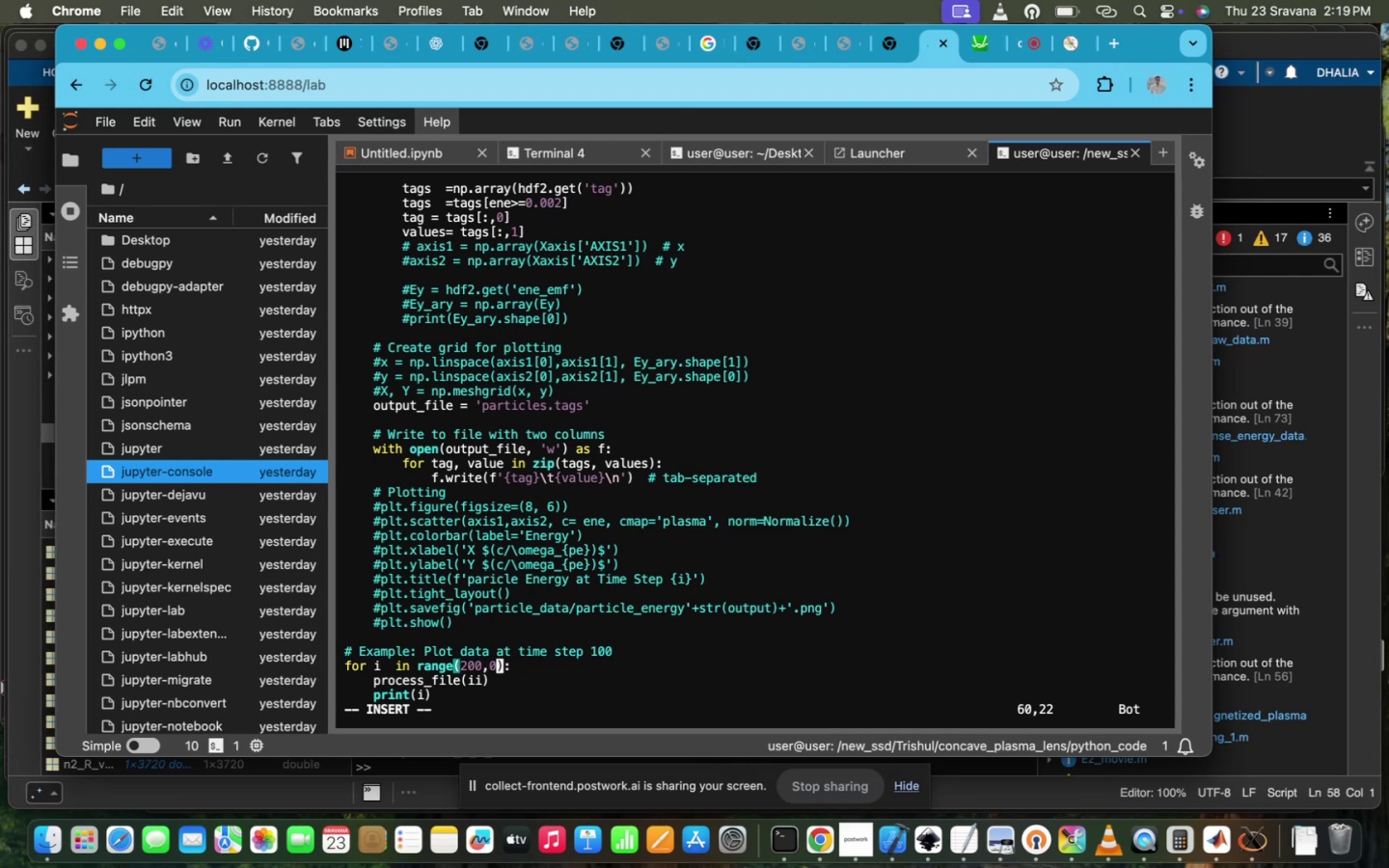 
type(210)
 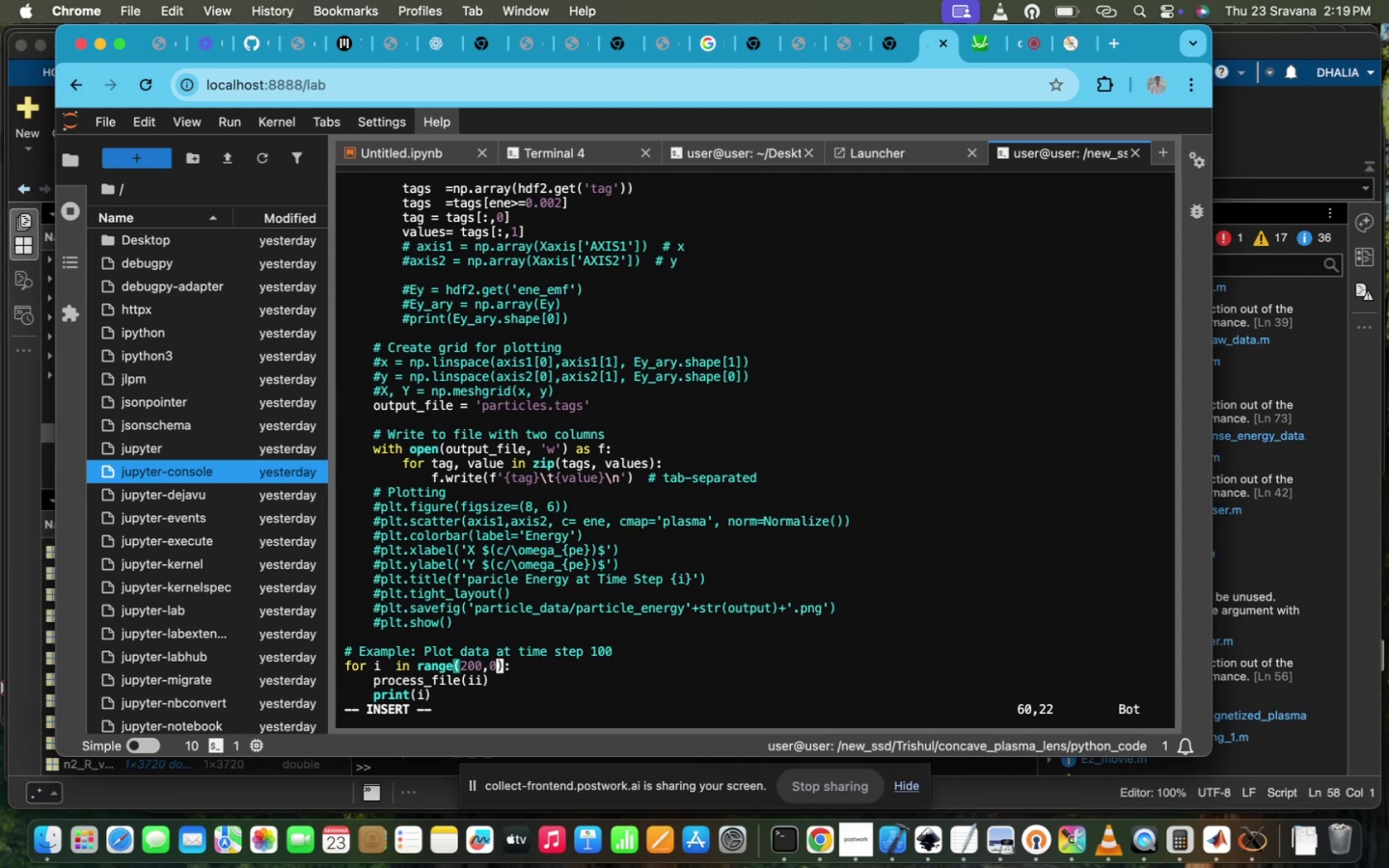 
key(I)
 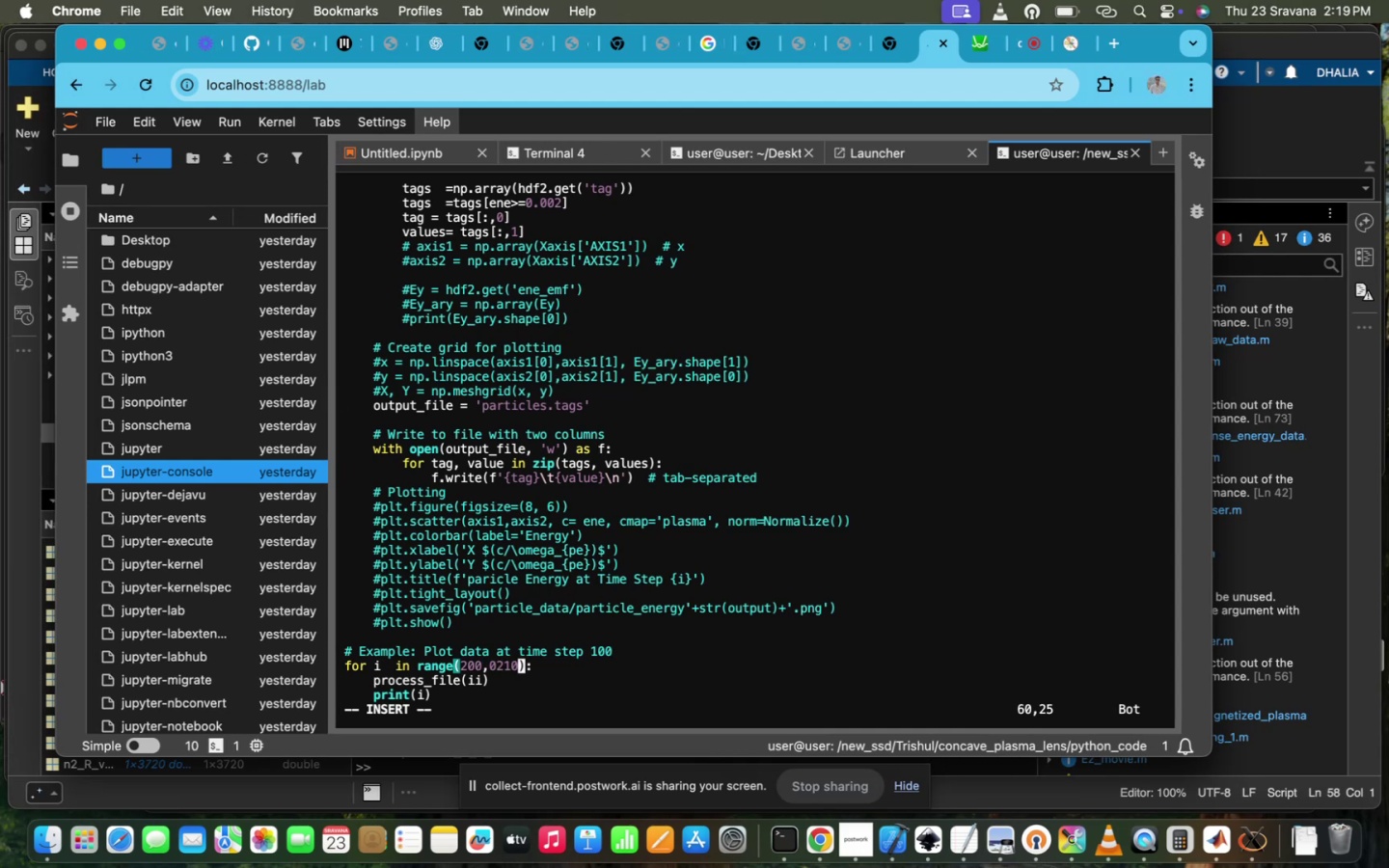 
key(ArrowLeft)
 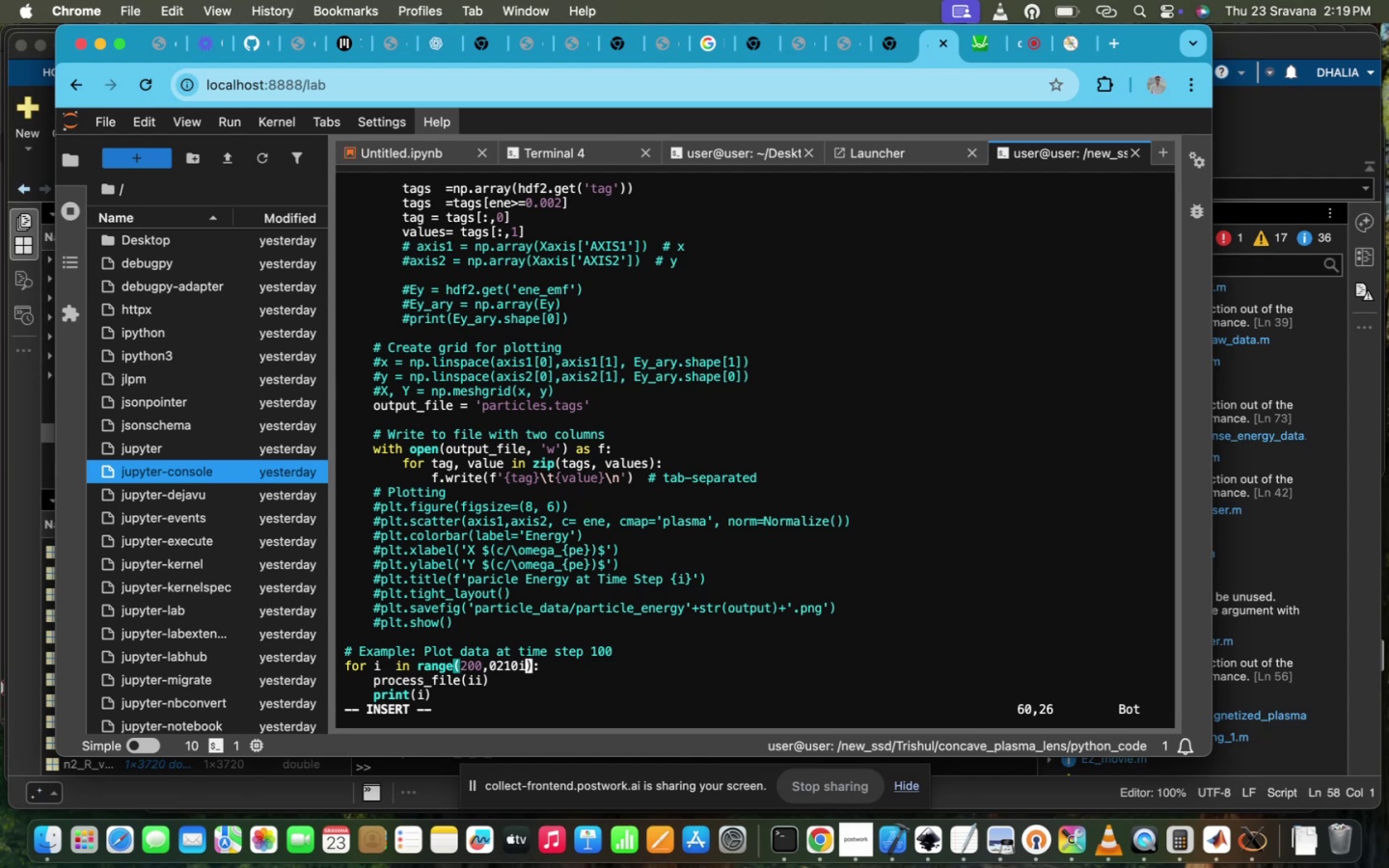 
key(Backspace)
 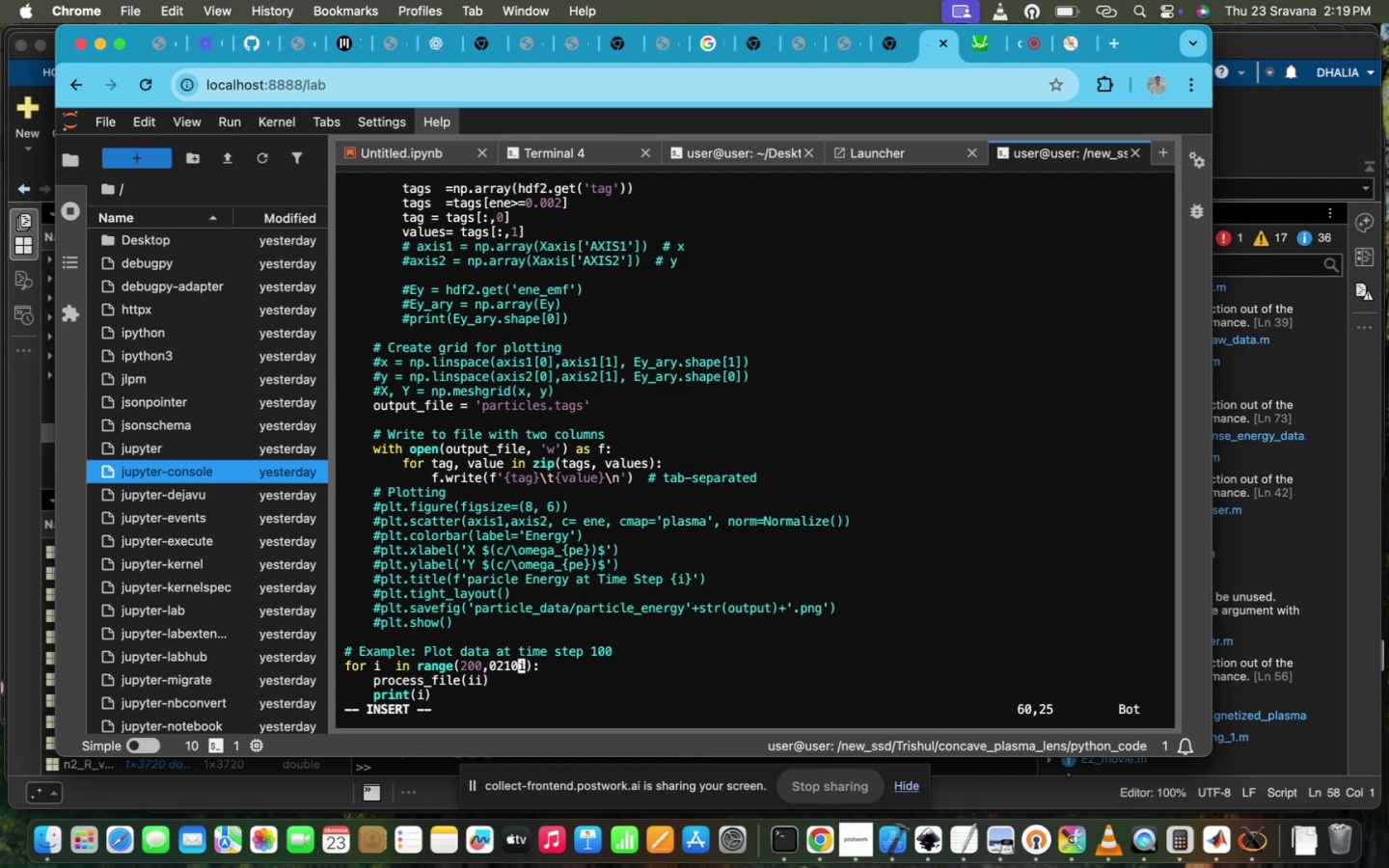 
key(ArrowLeft)
 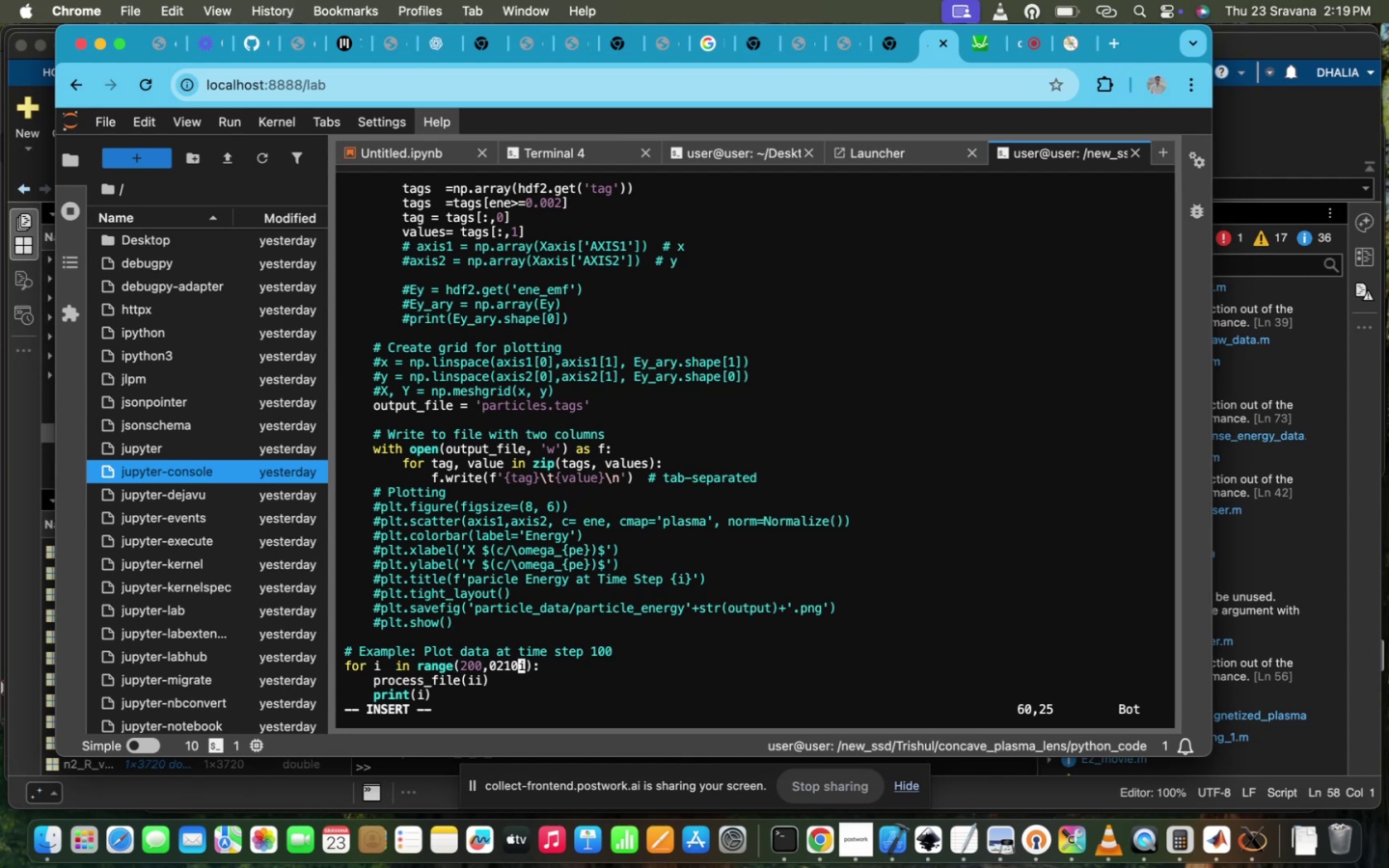 
key(ArrowLeft)
 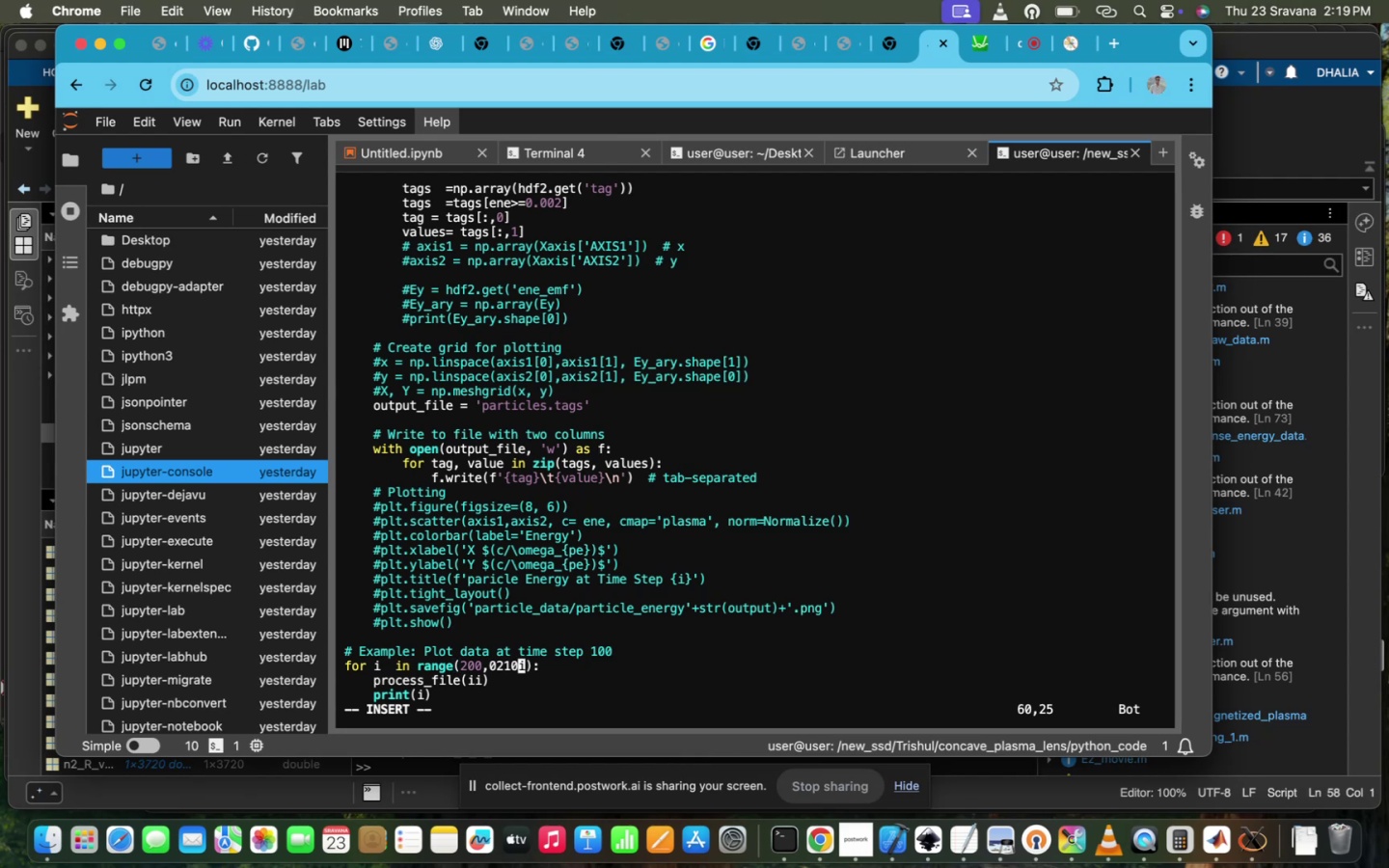 
key(ArrowLeft)
 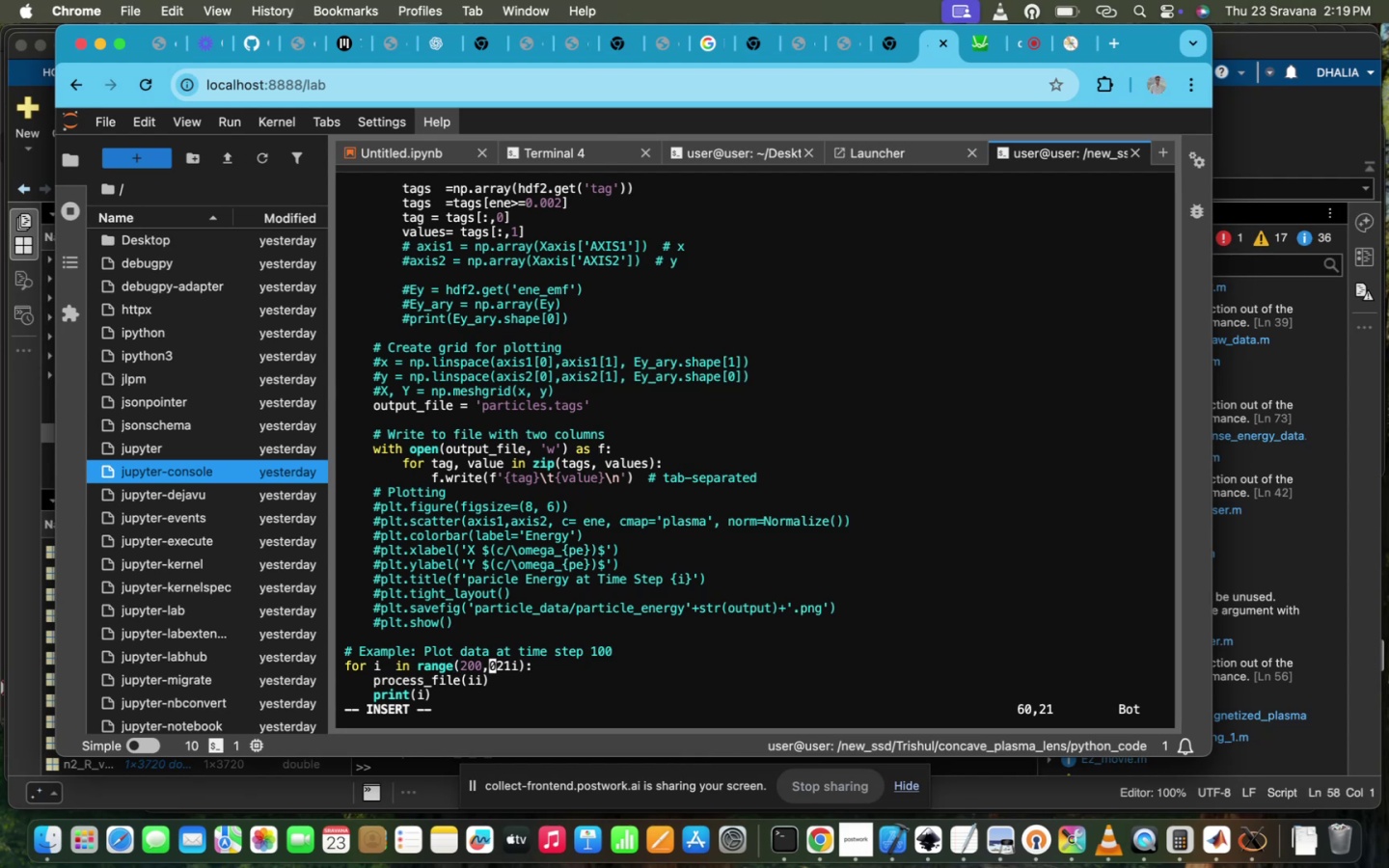 
key(Backspace)
 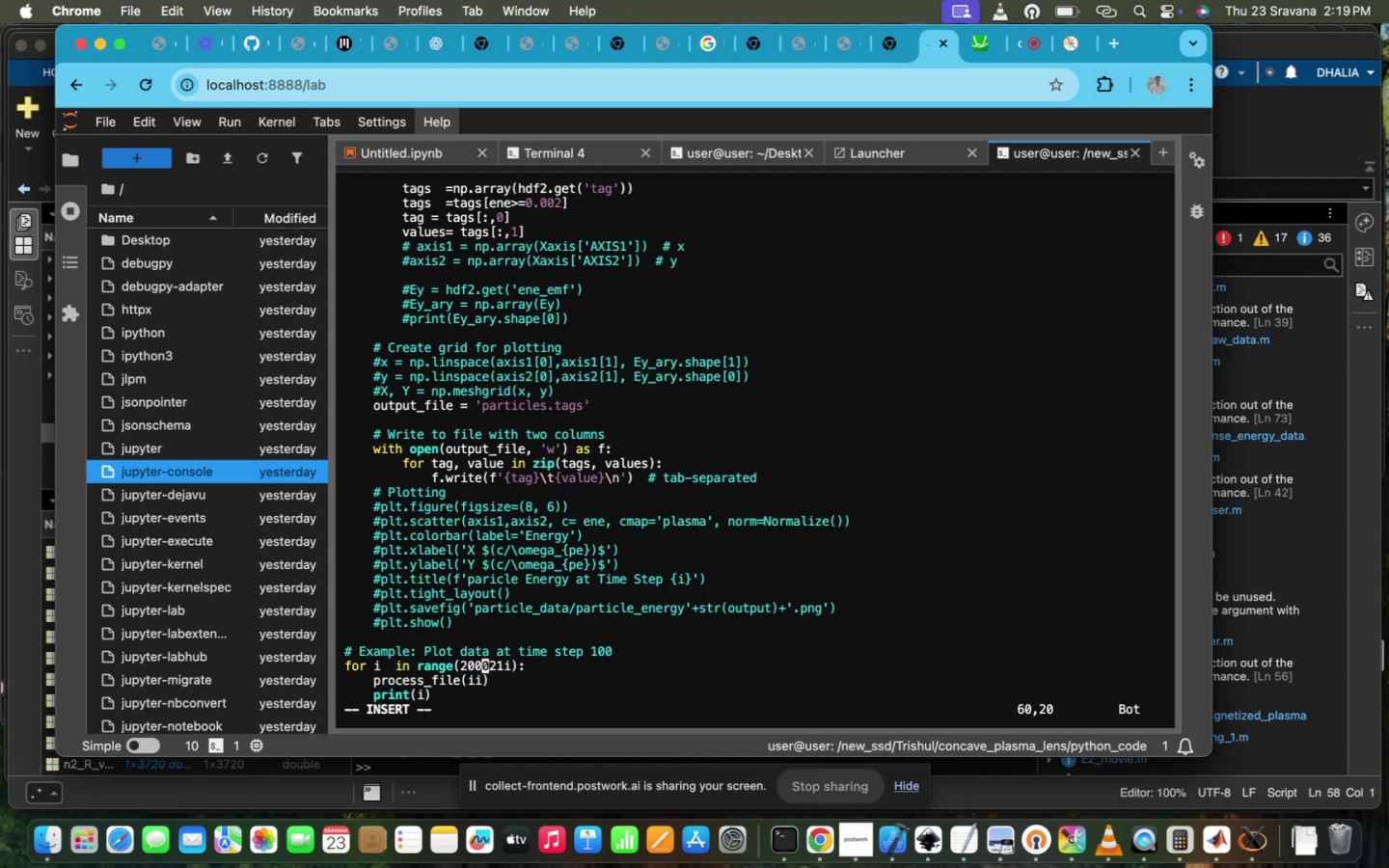 
key(Comma)
 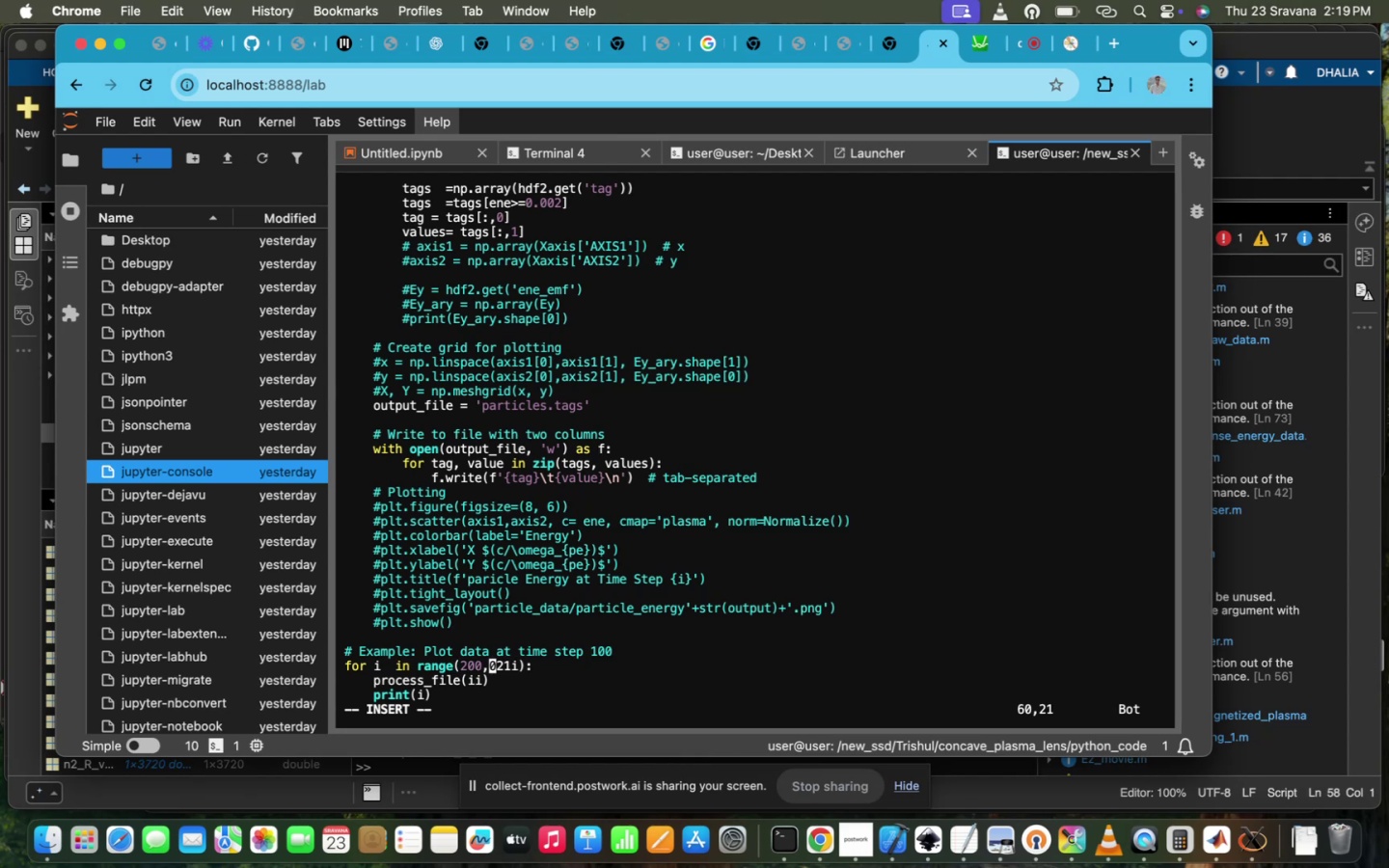 
key(ArrowRight)
 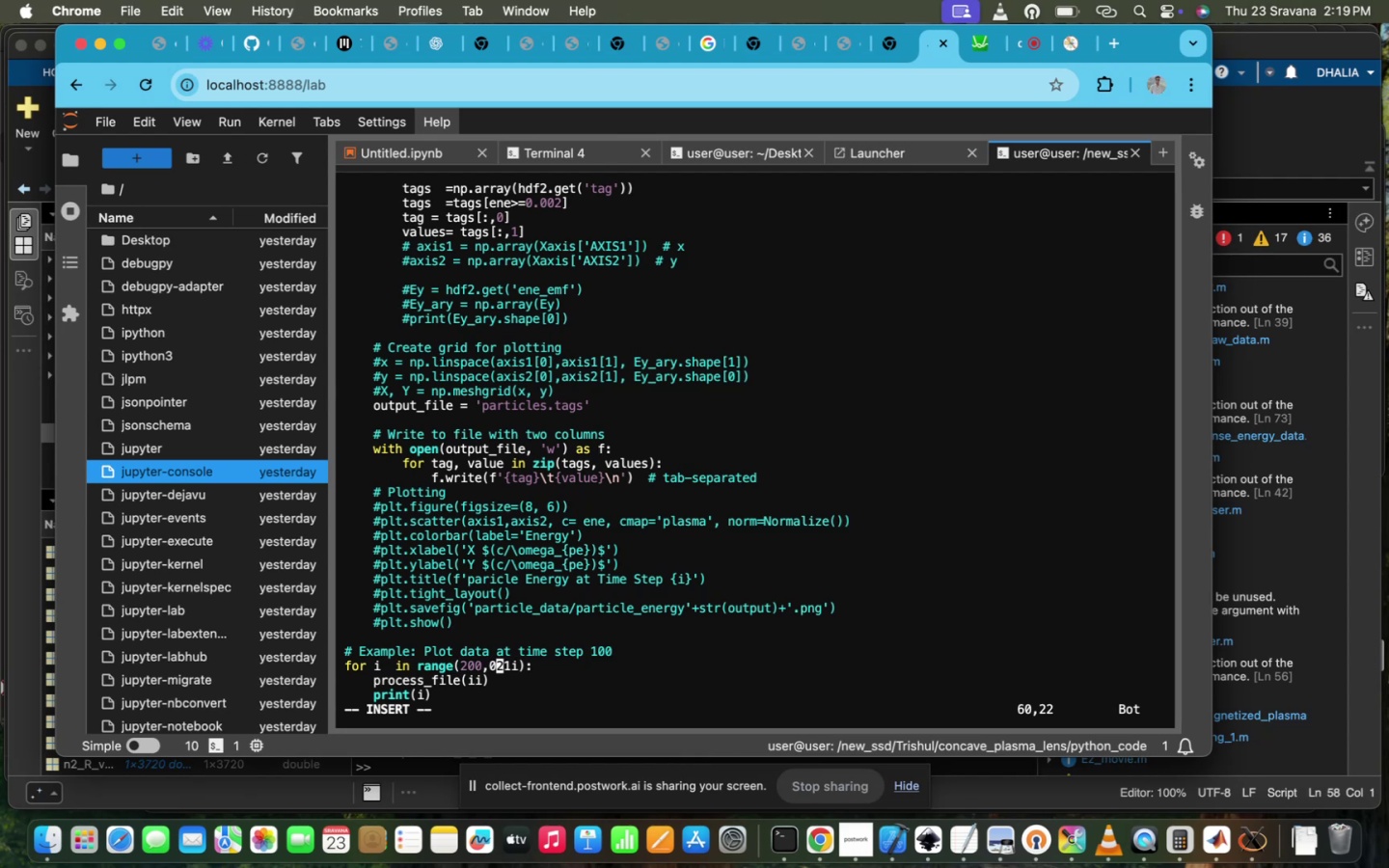 
key(Backspace)
 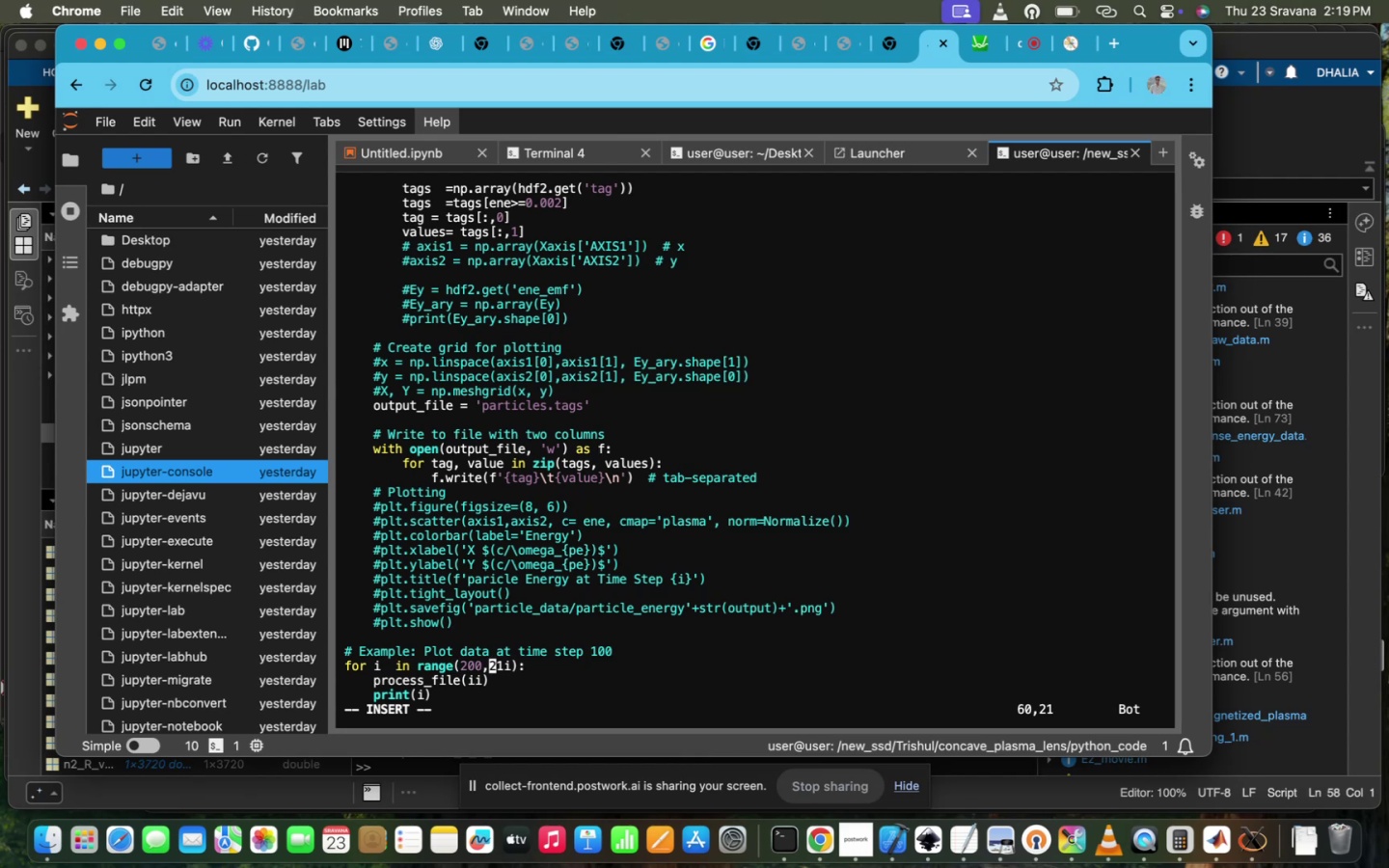 
key(ArrowRight)
 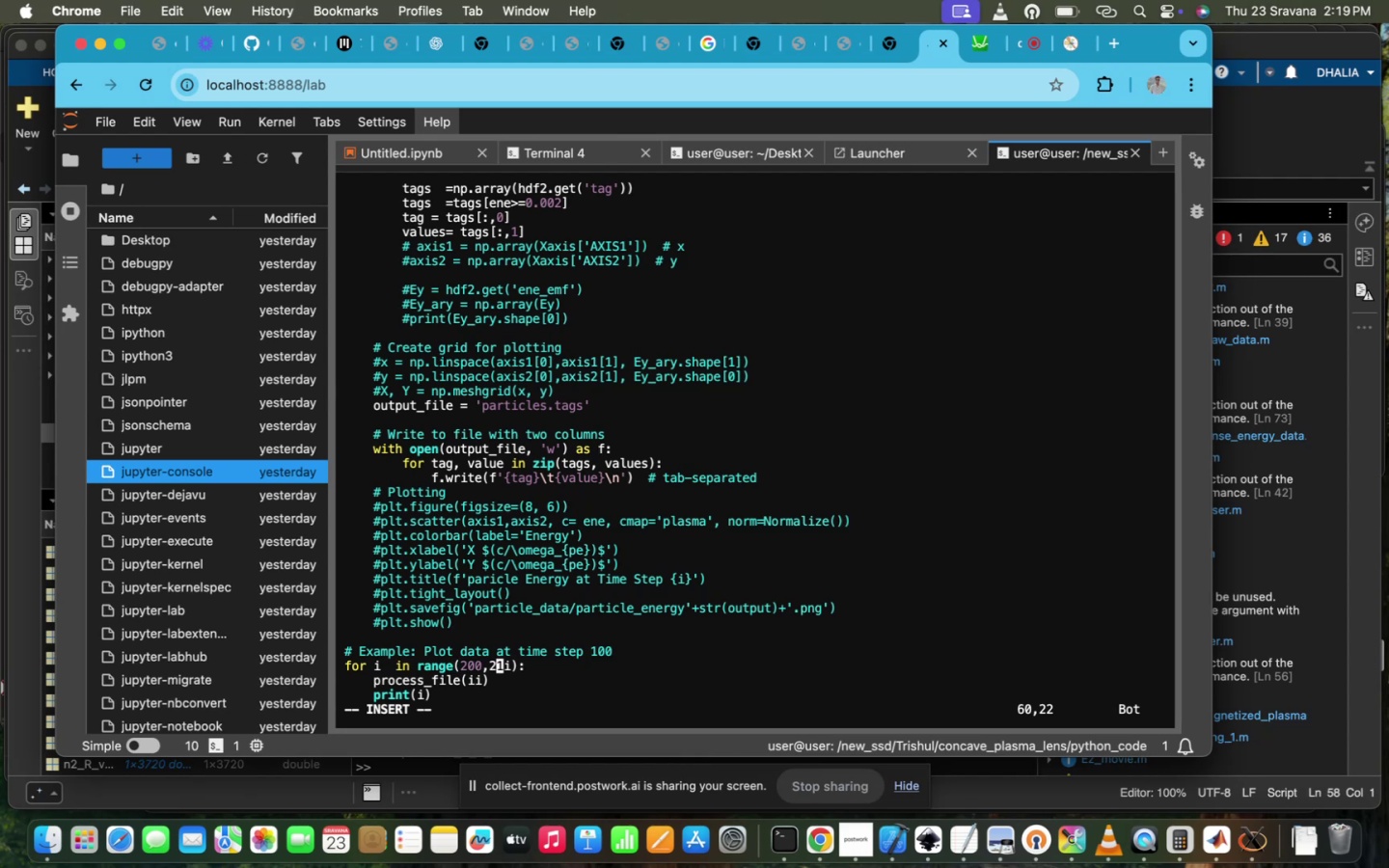 
key(ArrowRight)
 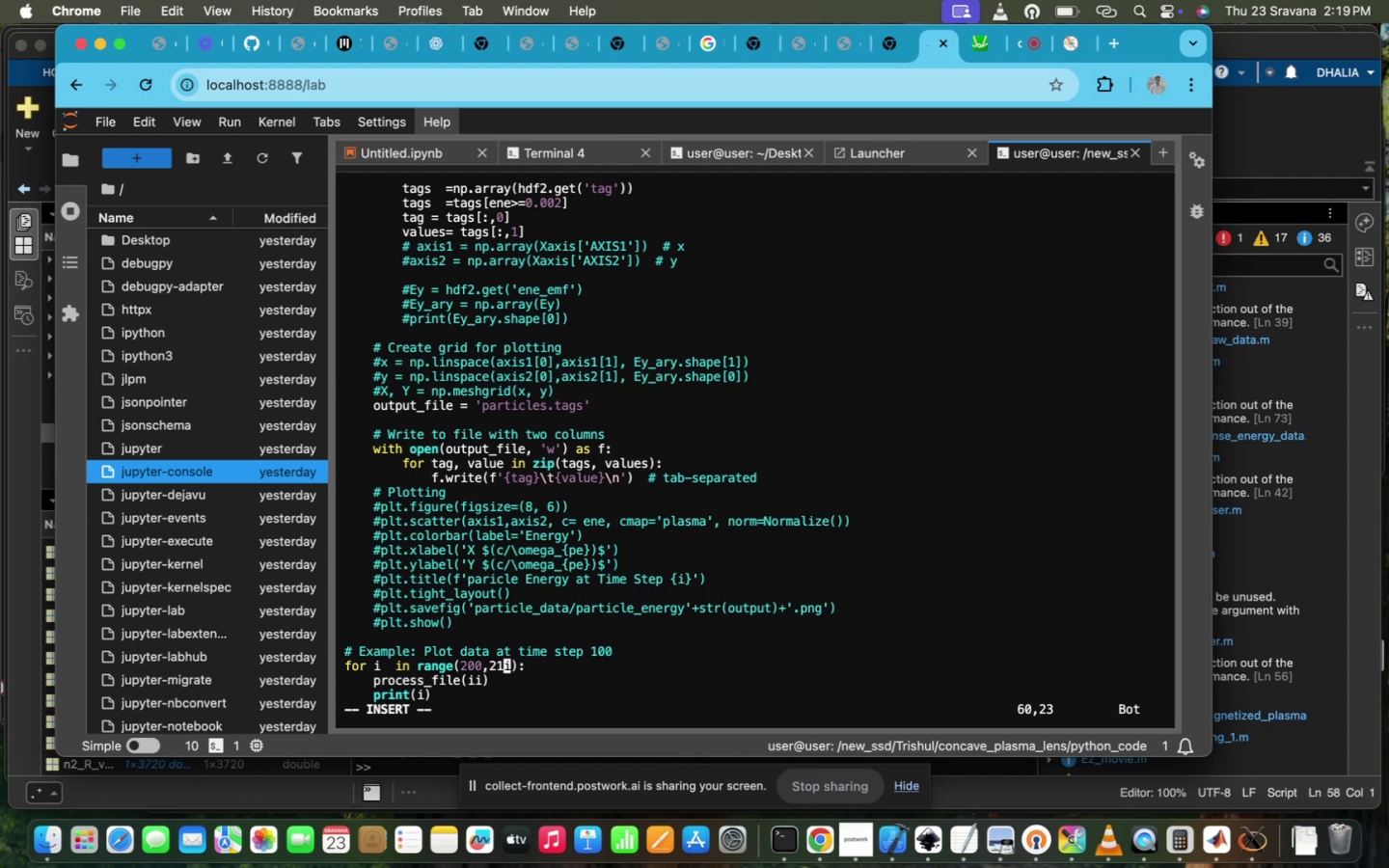 
key(ArrowRight)
 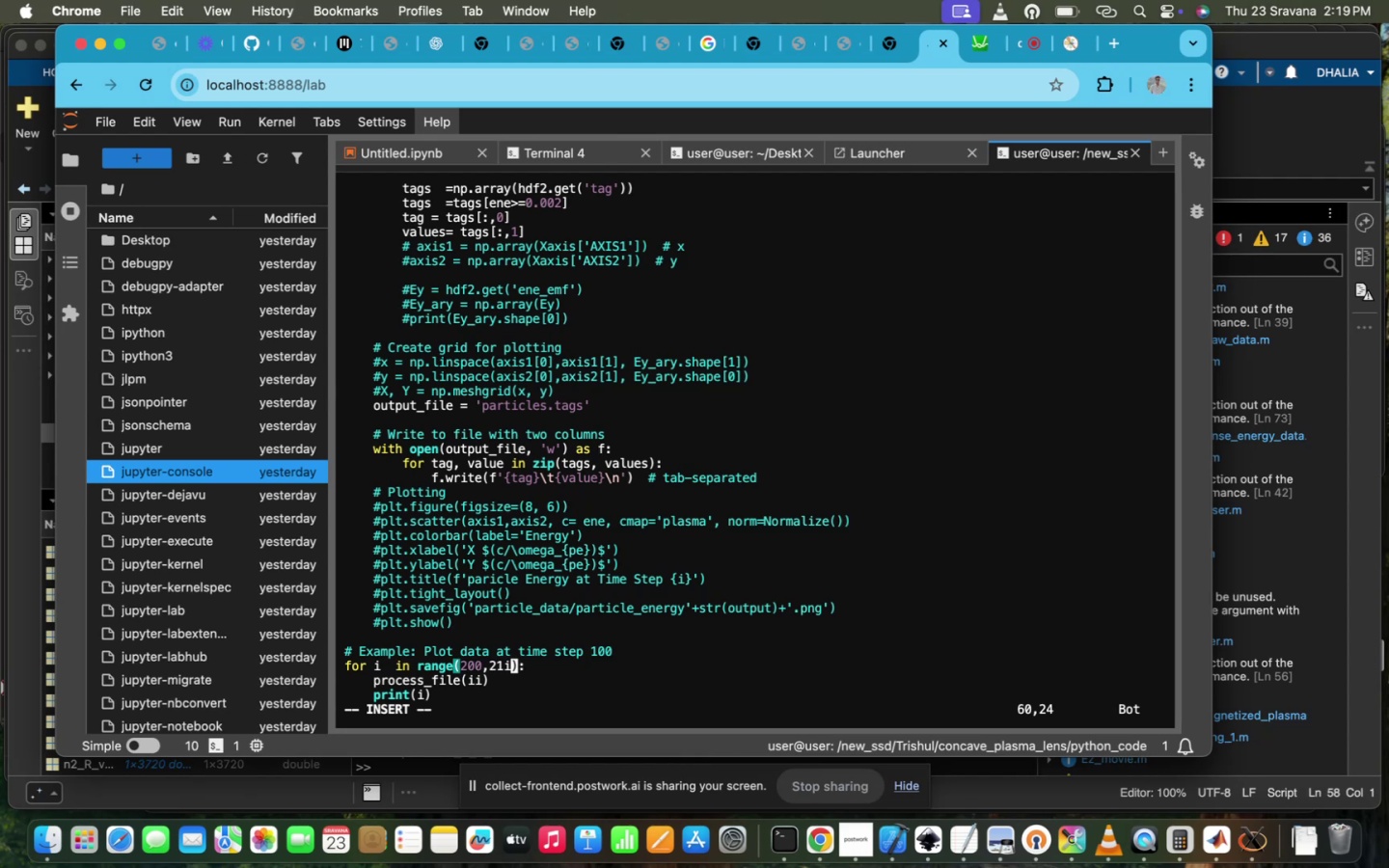 
key(Backspace)
type(0)
key(Escape)
type(:wq!)
 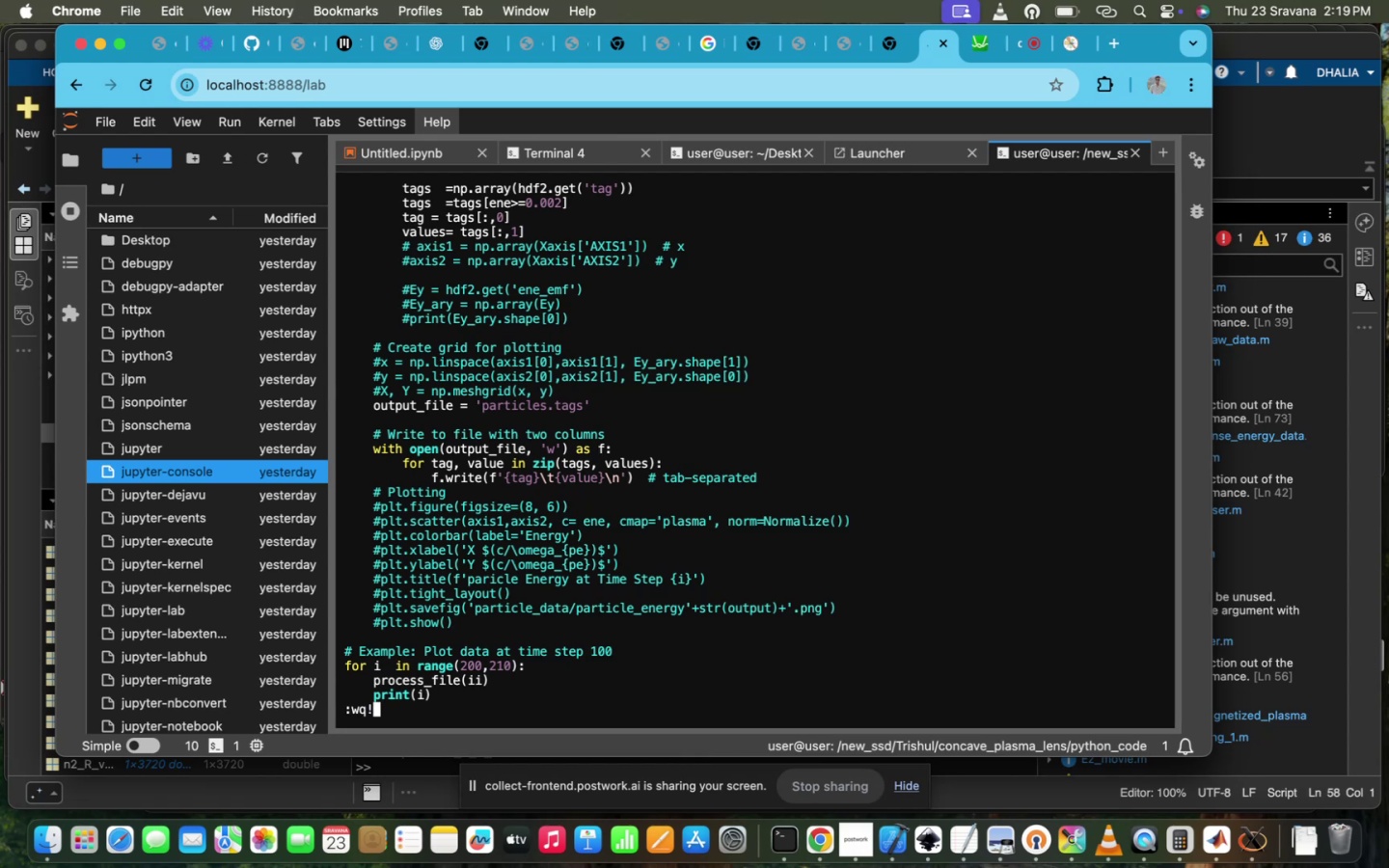 
 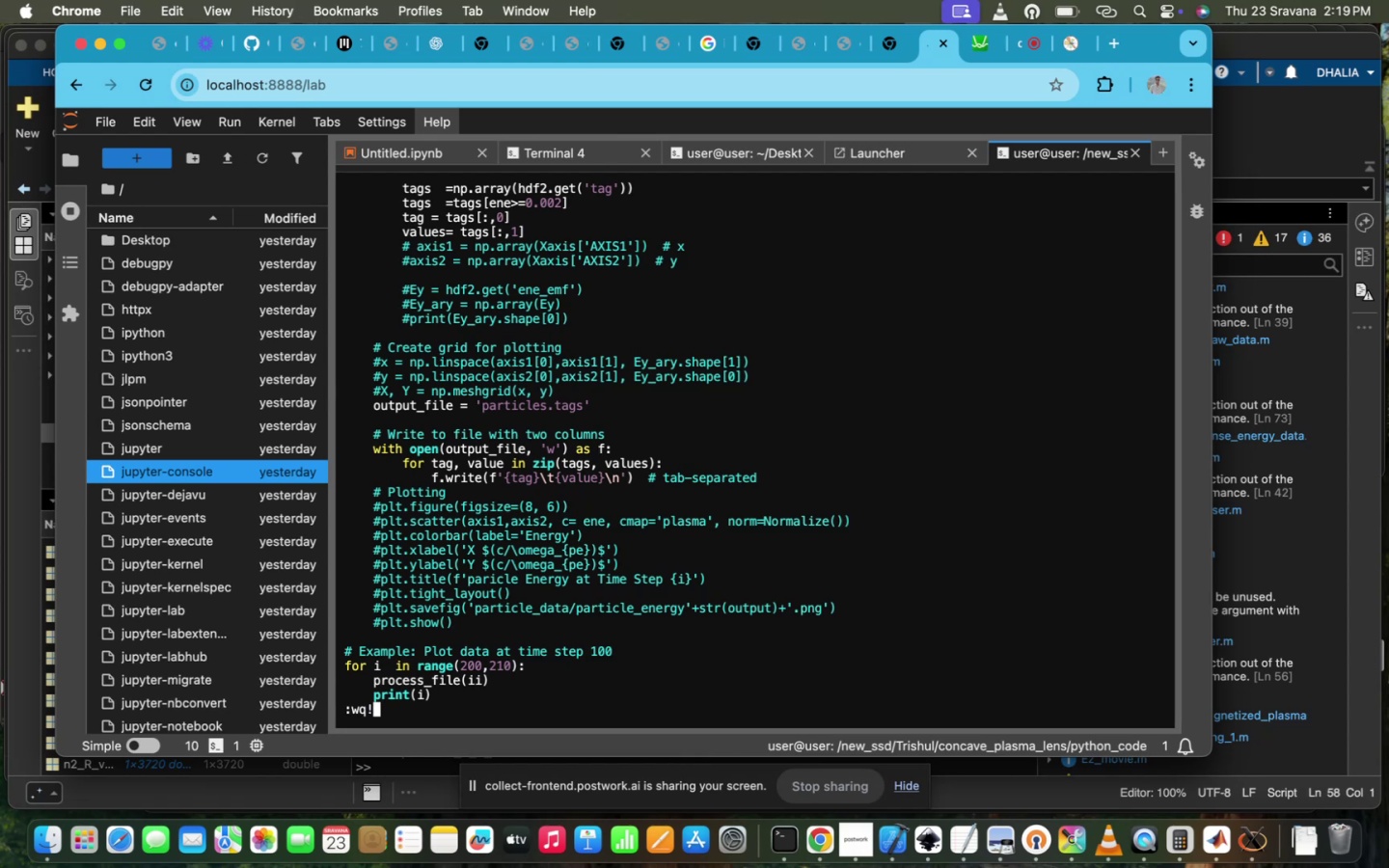 
key(Enter)
 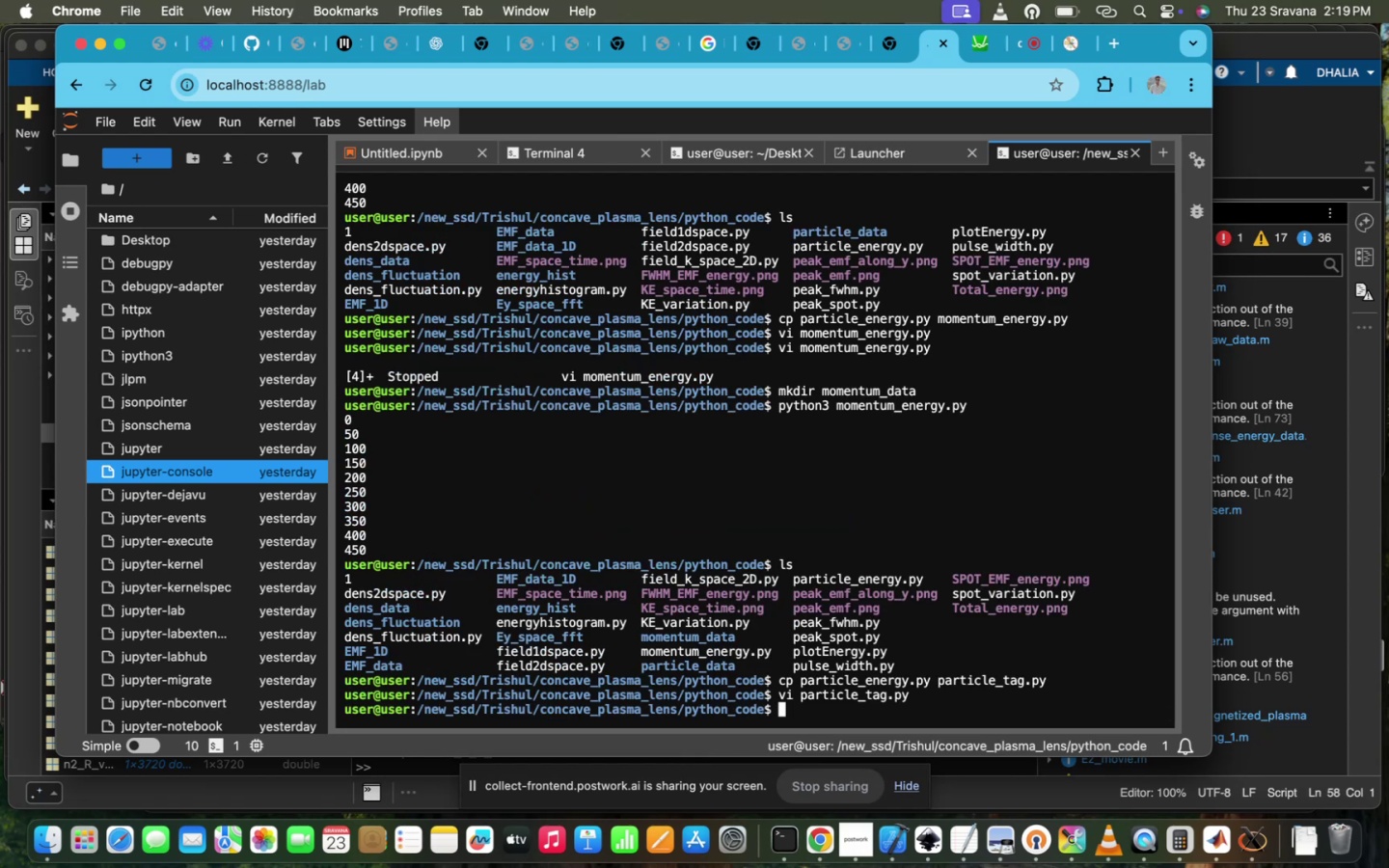 
type(pyth)
key(Tab)
type(3 p)
key(Tab)
type(a)
key(Tab)
type(t)
key(Tab)
 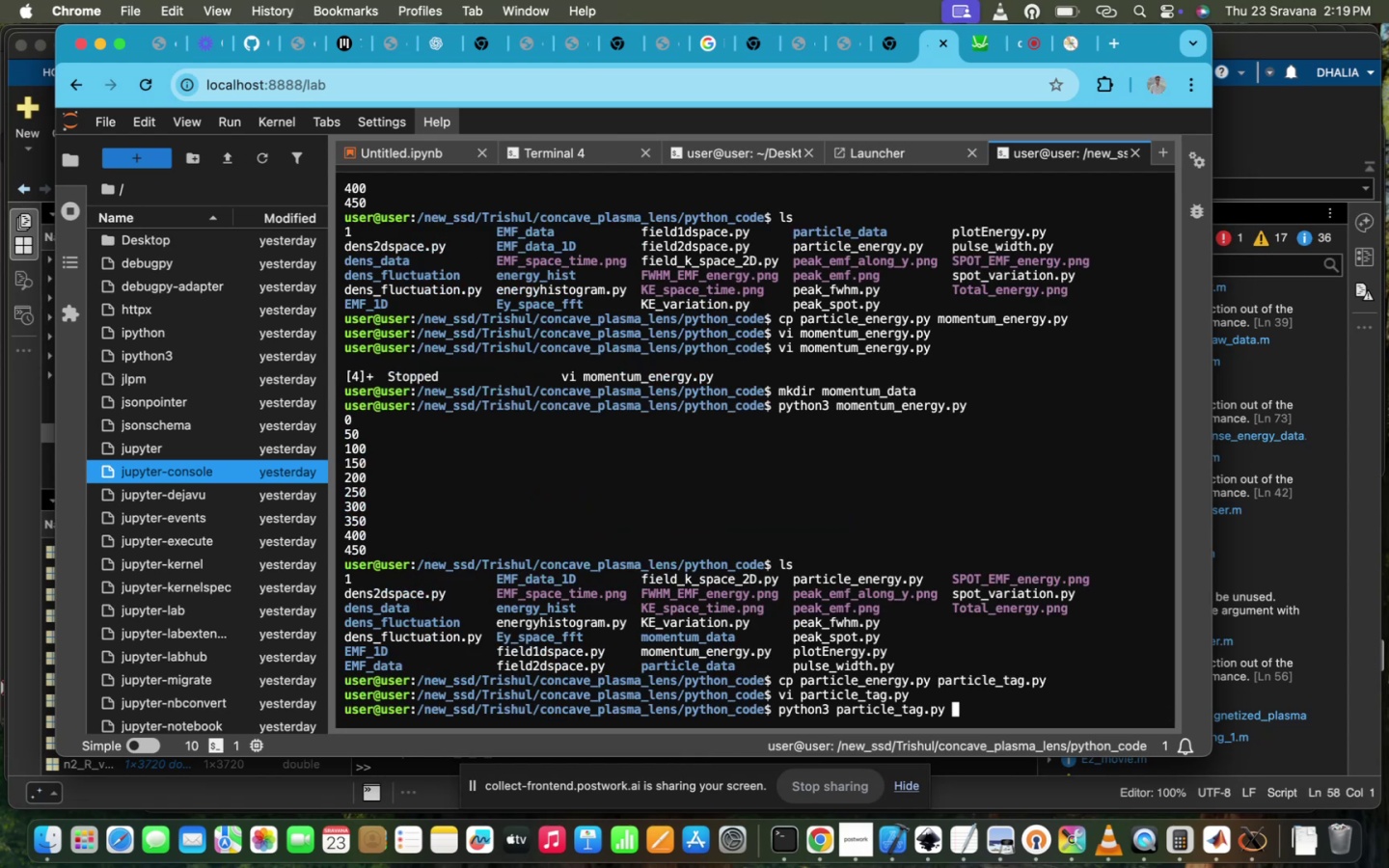 
key(Enter)
 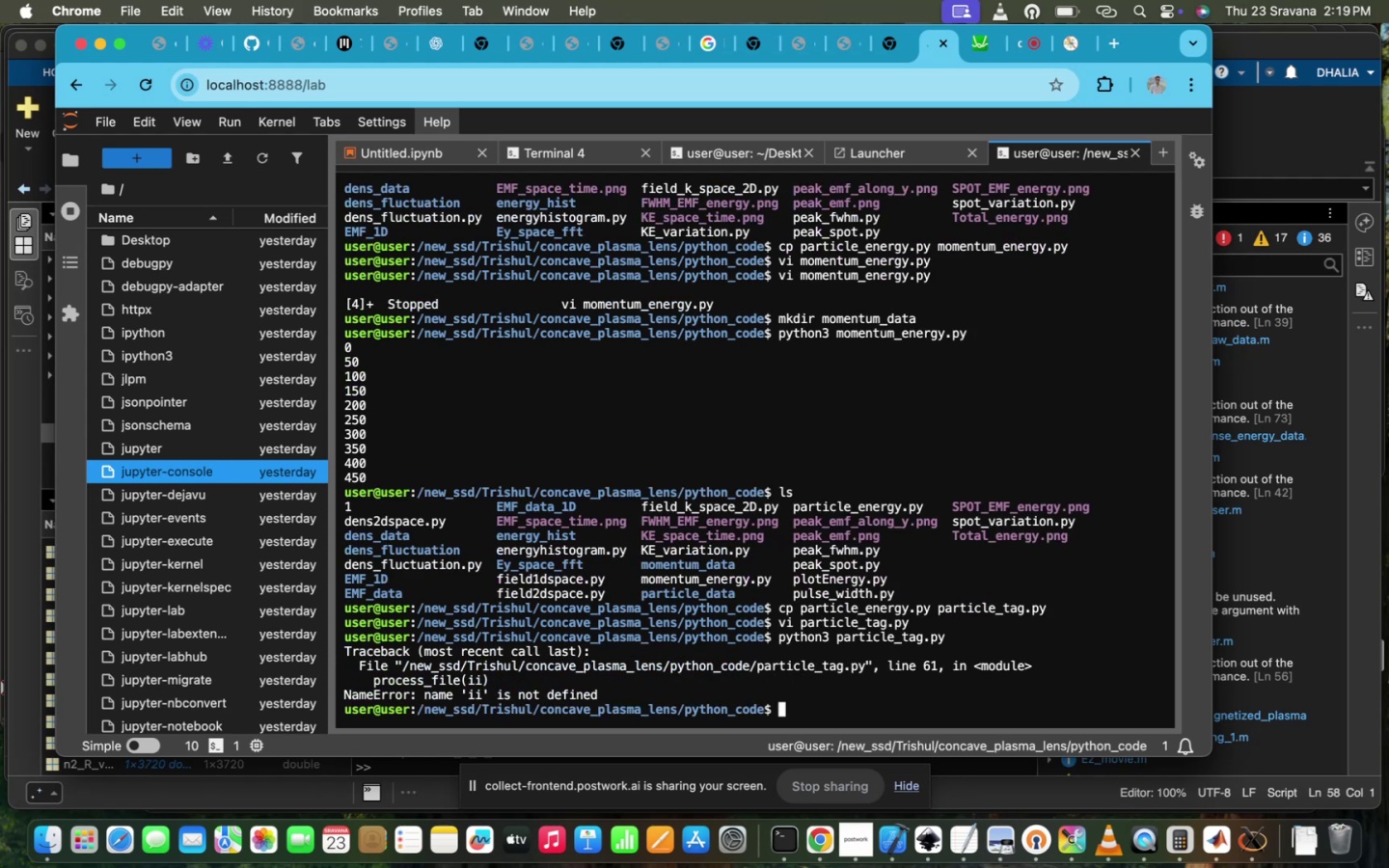 
key(ArrowUp)
 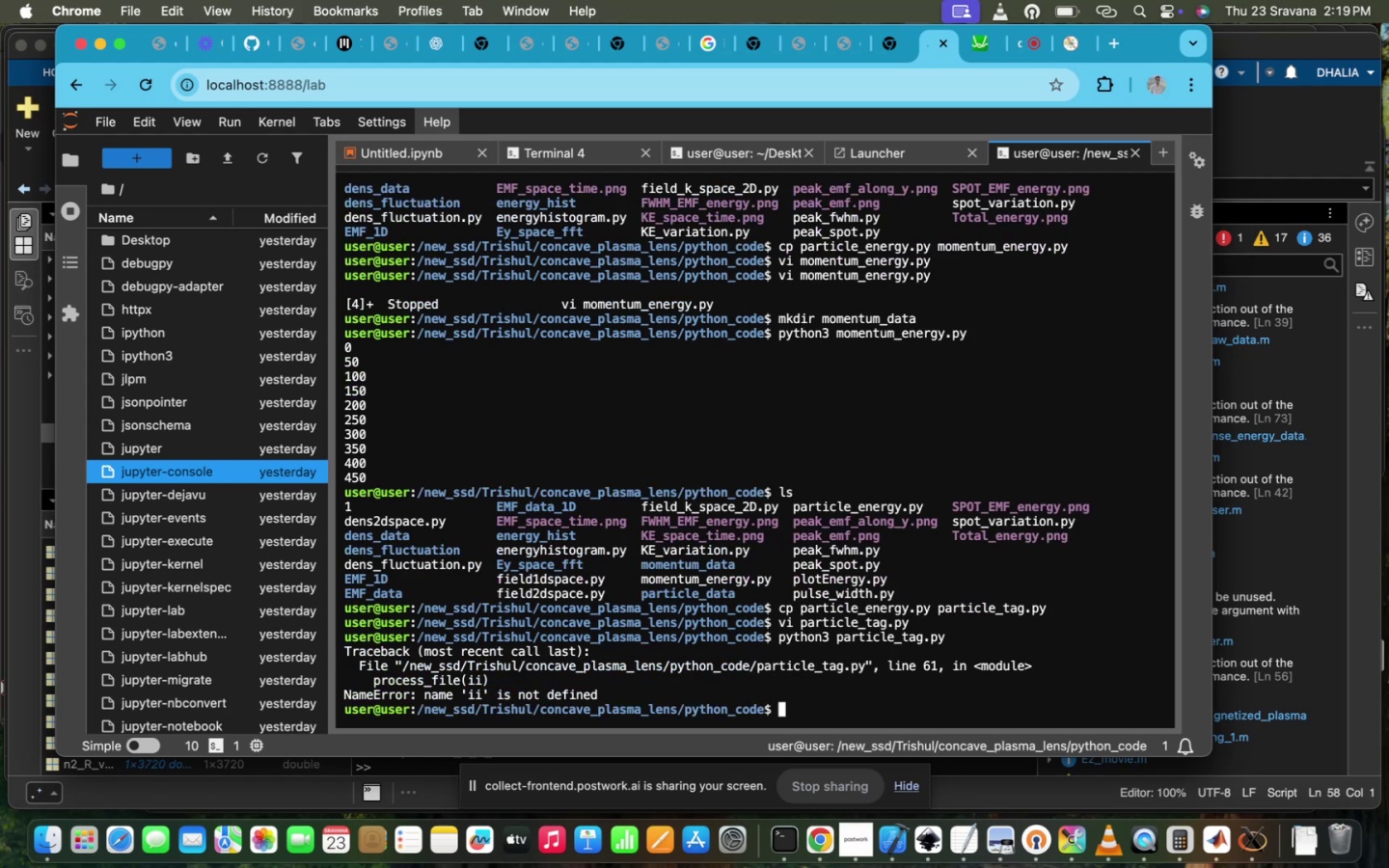 
key(ArrowUp)
 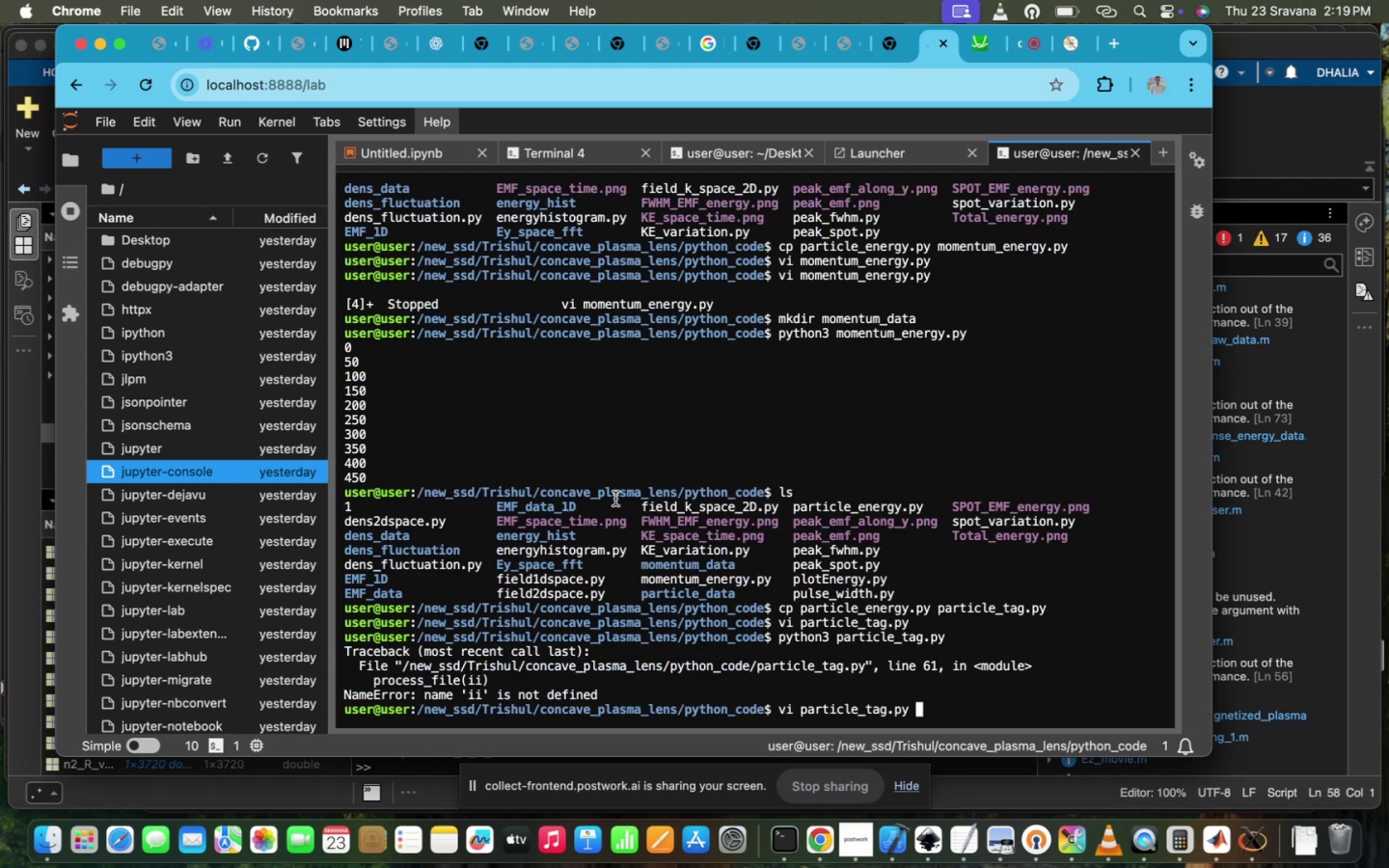 
key(Enter)
 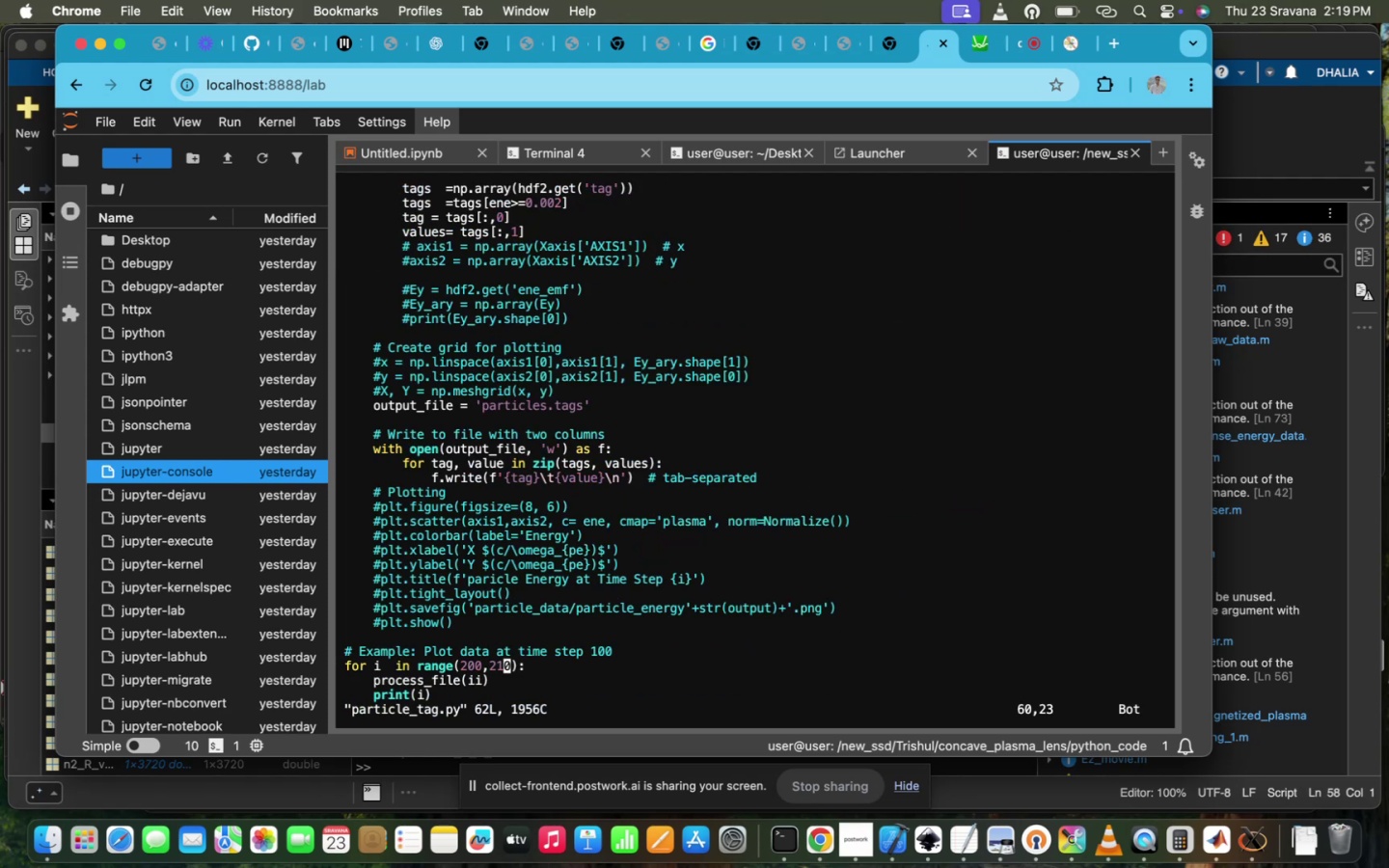 
key(ArrowDown)
 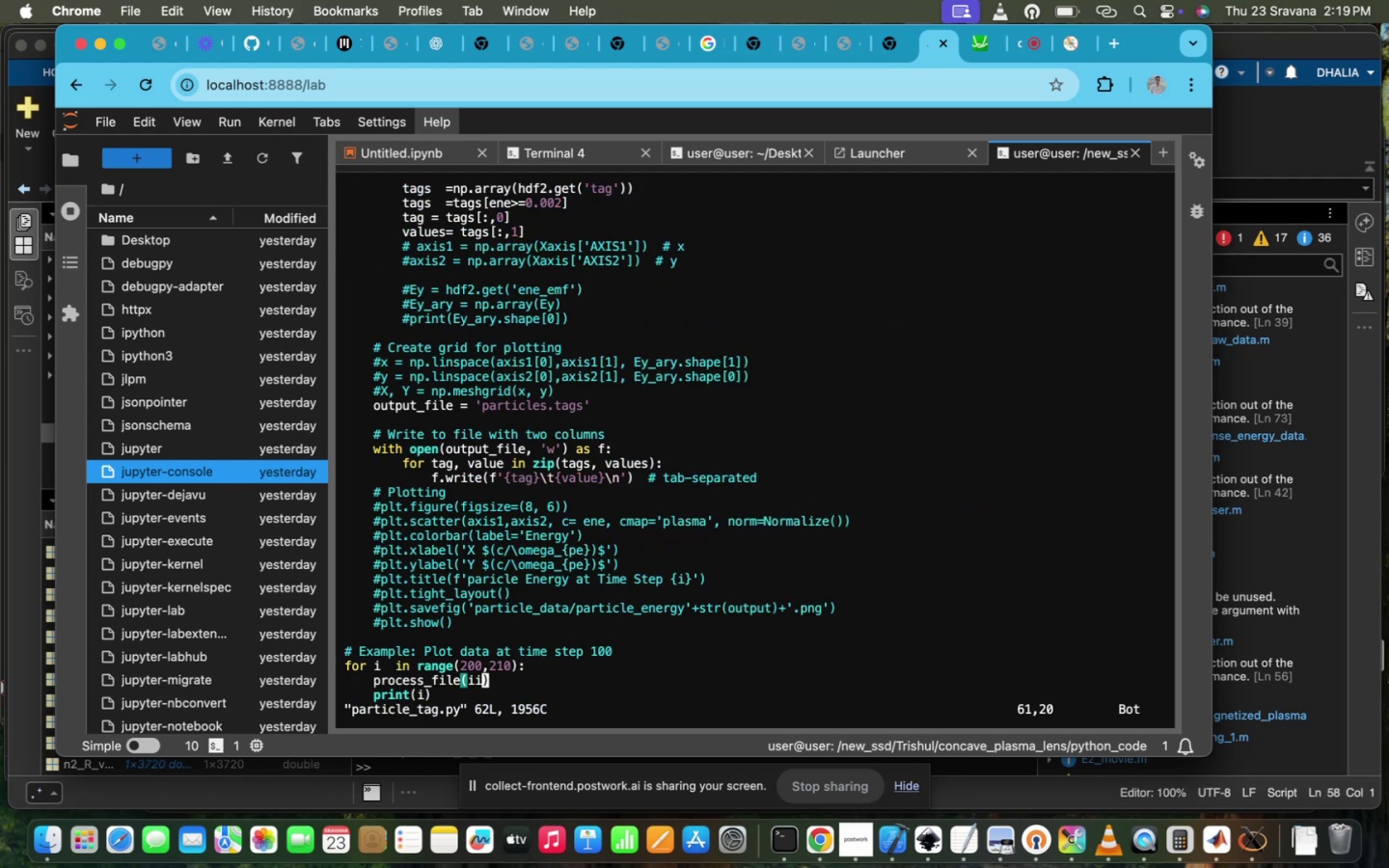 
key(Backspace)
 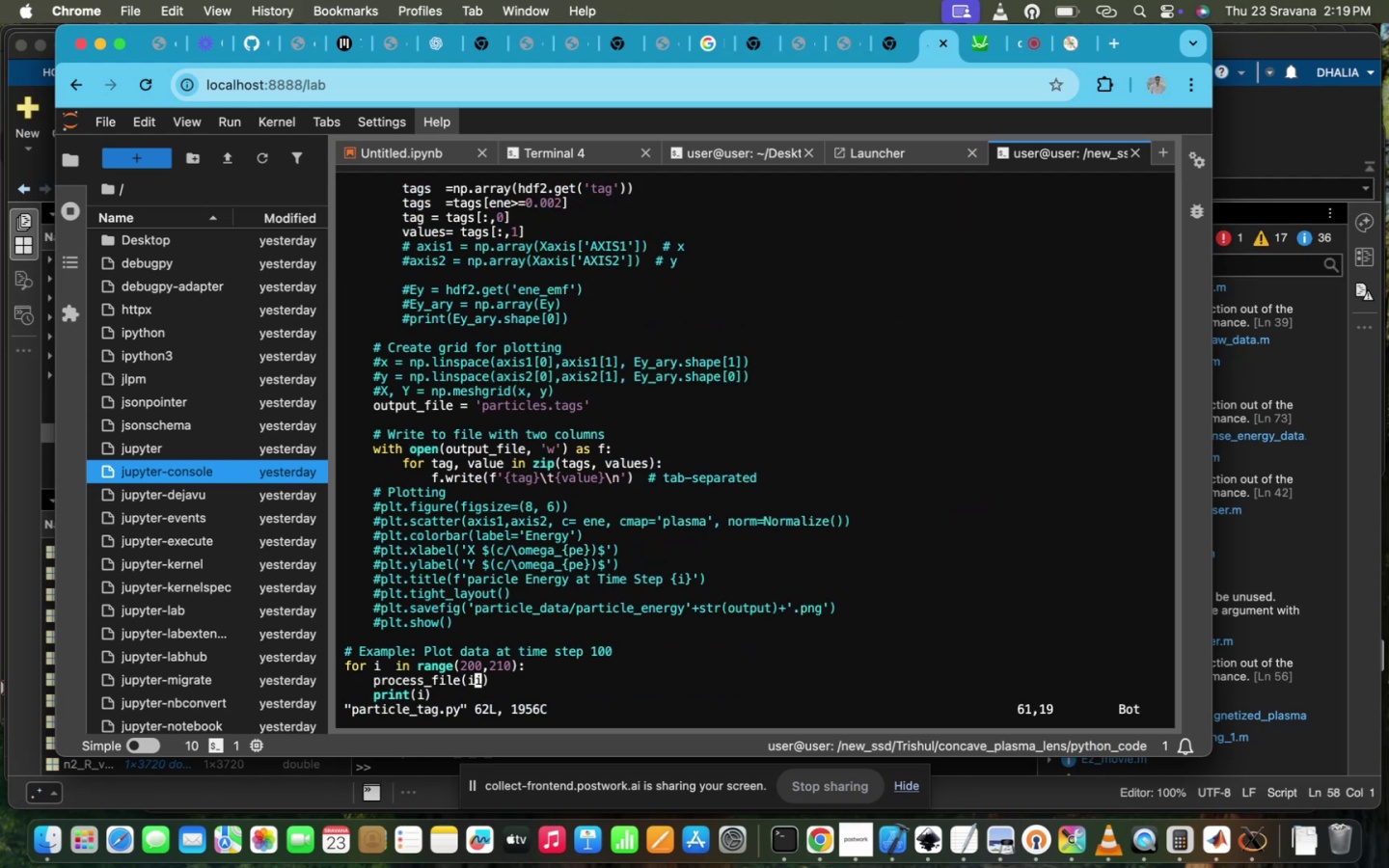 
key(I)
 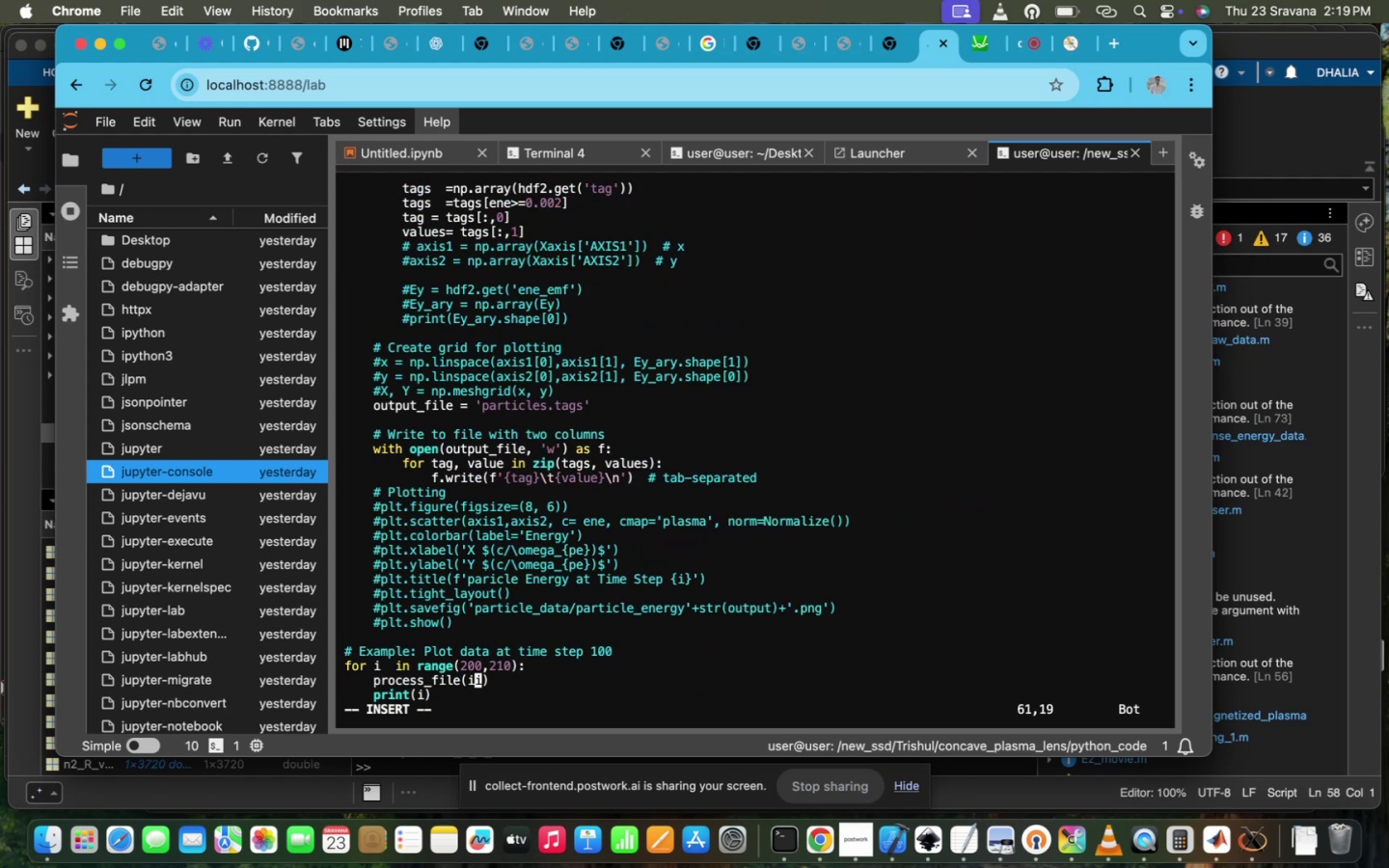 
key(ArrowRight)
 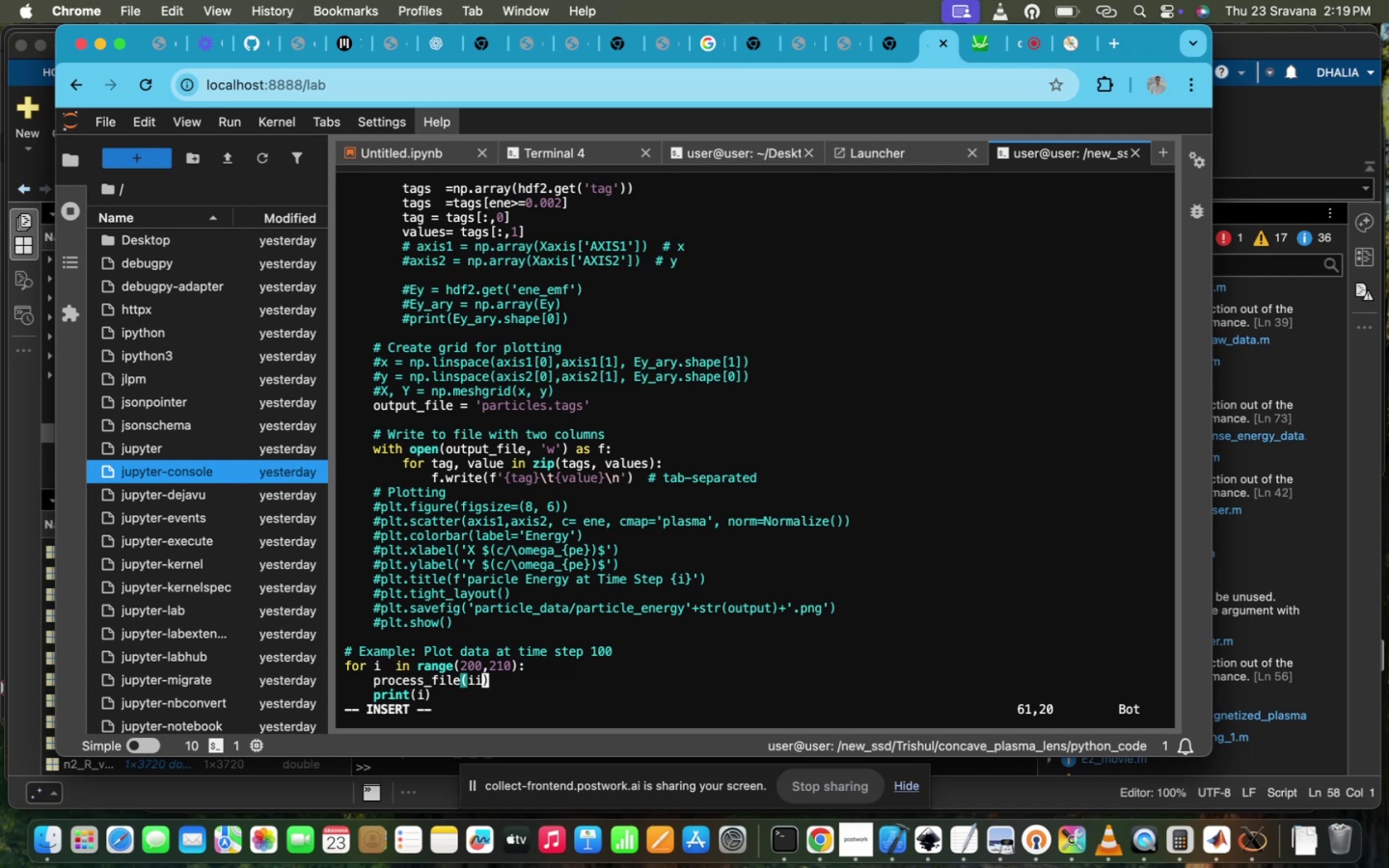 
key(Backspace)
key(Escape)
type(:wq!)
 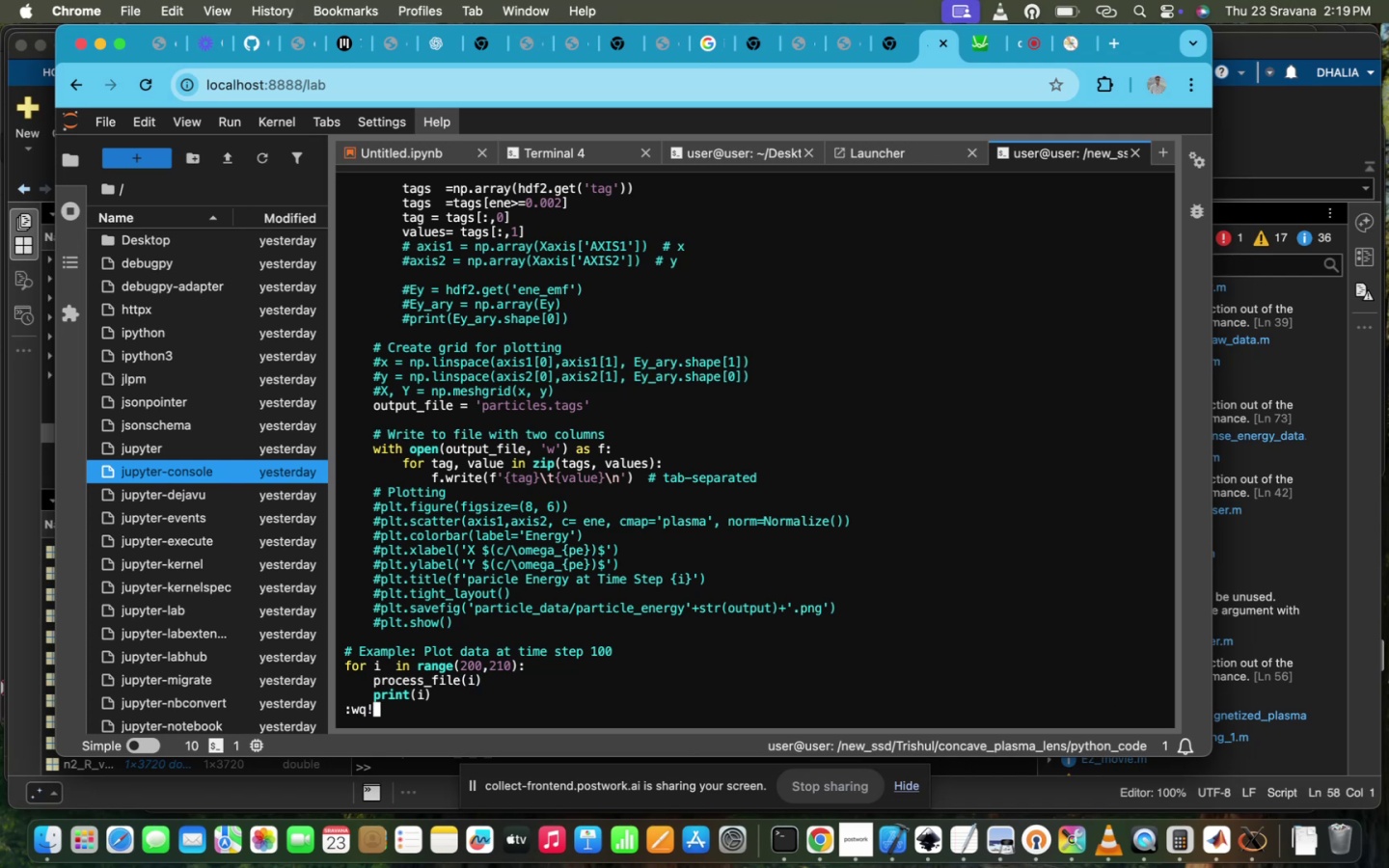 
key(Enter)
 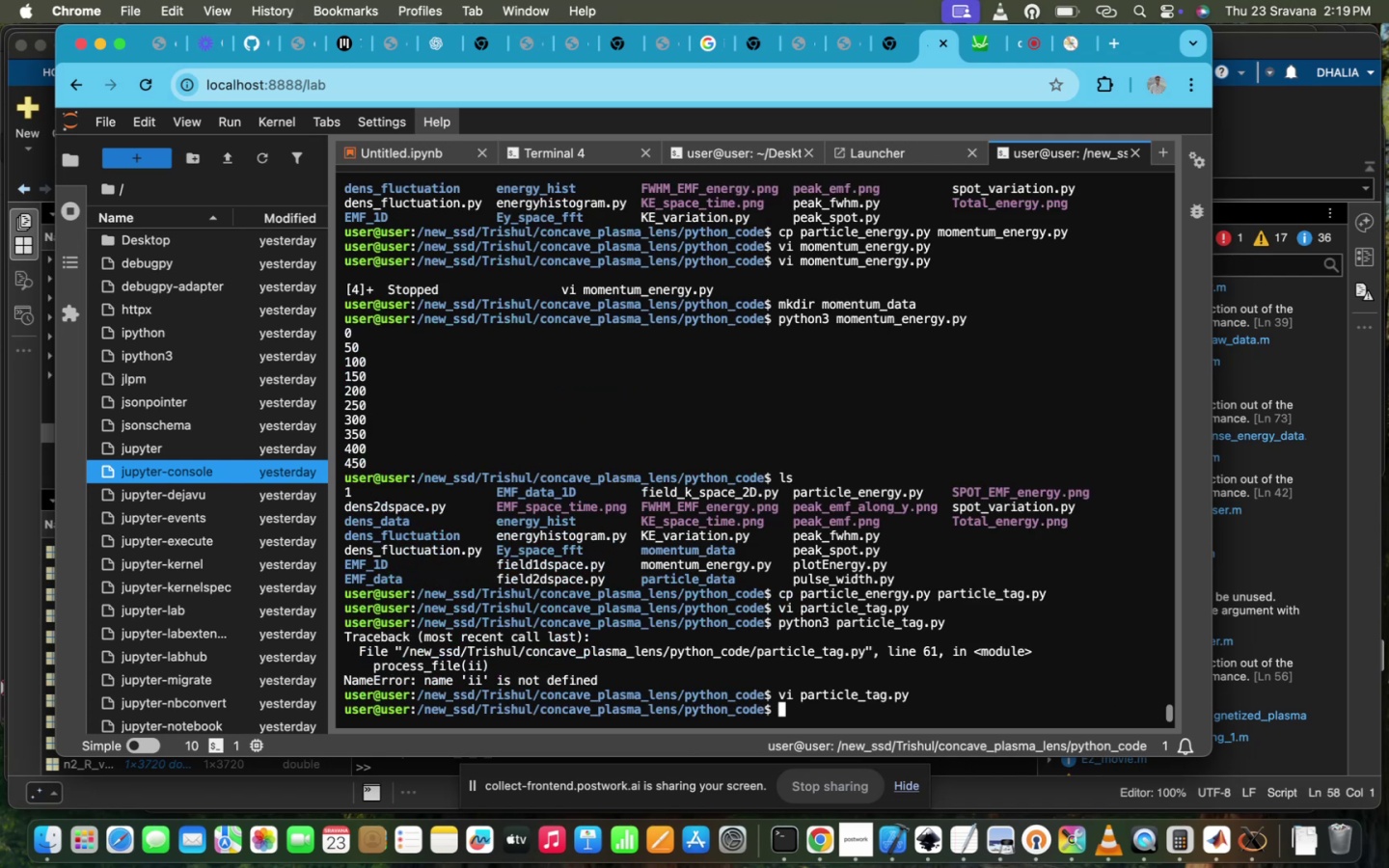 
key(ArrowUp)
 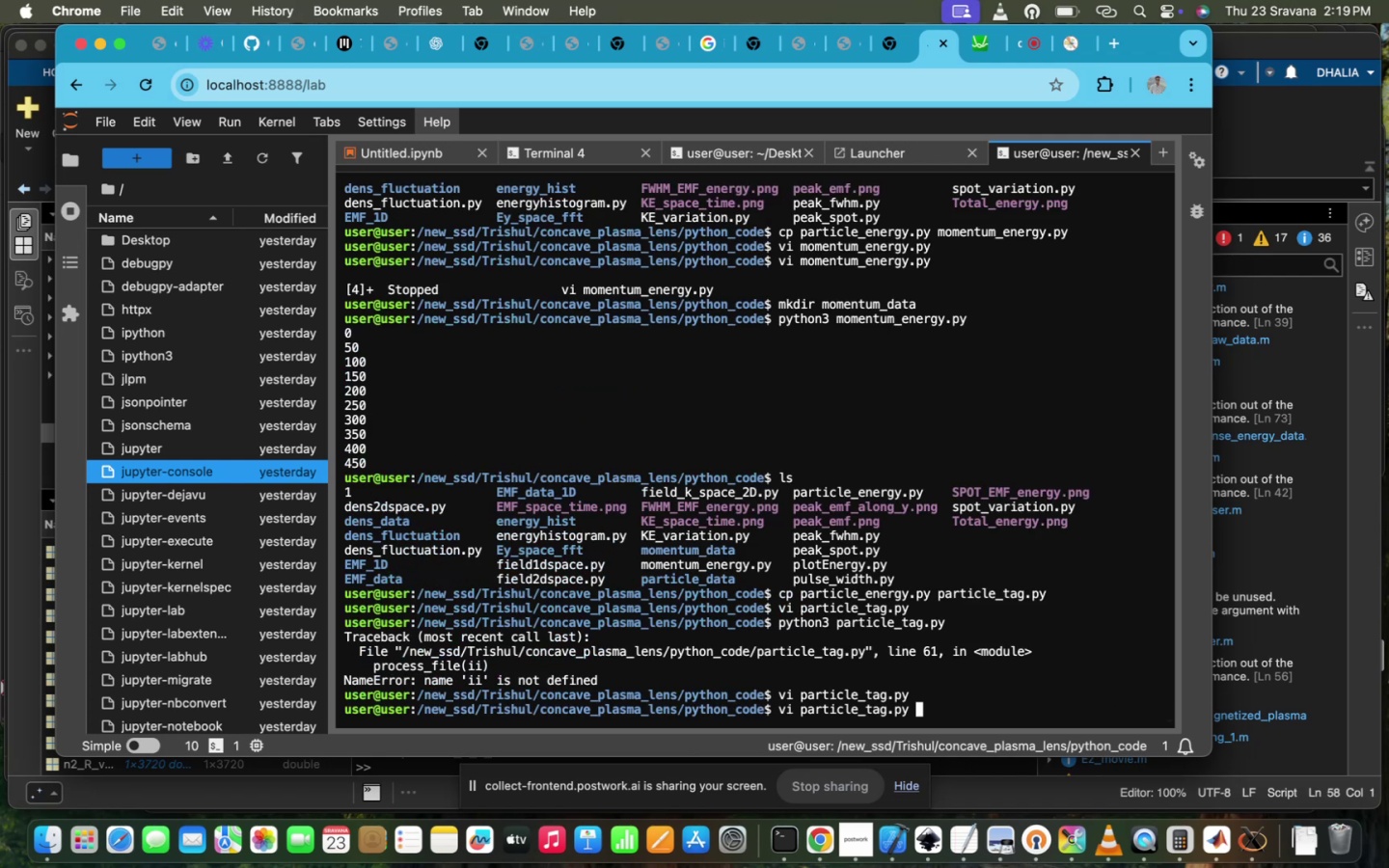 
key(ArrowUp)
 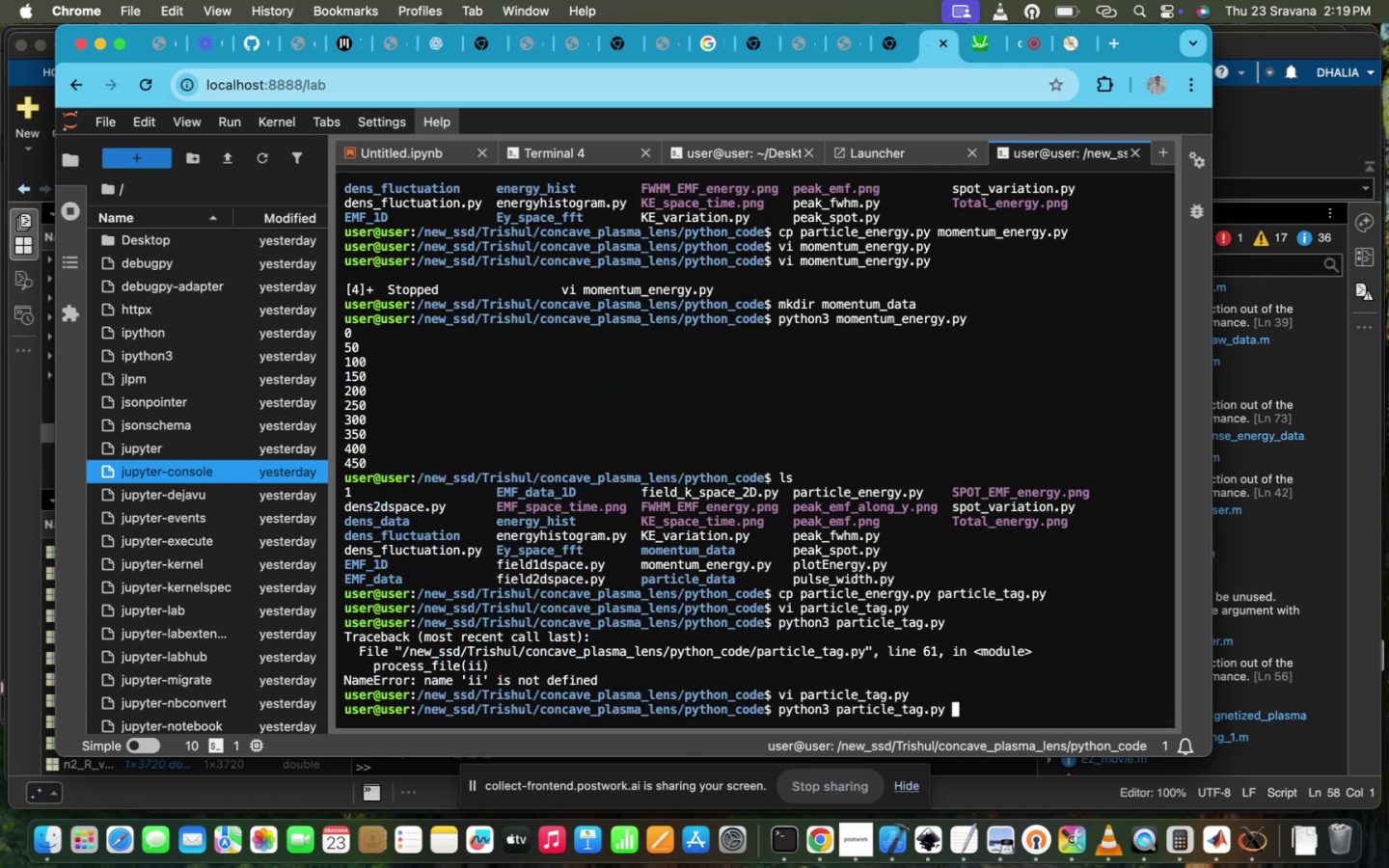 
key(Enter)
 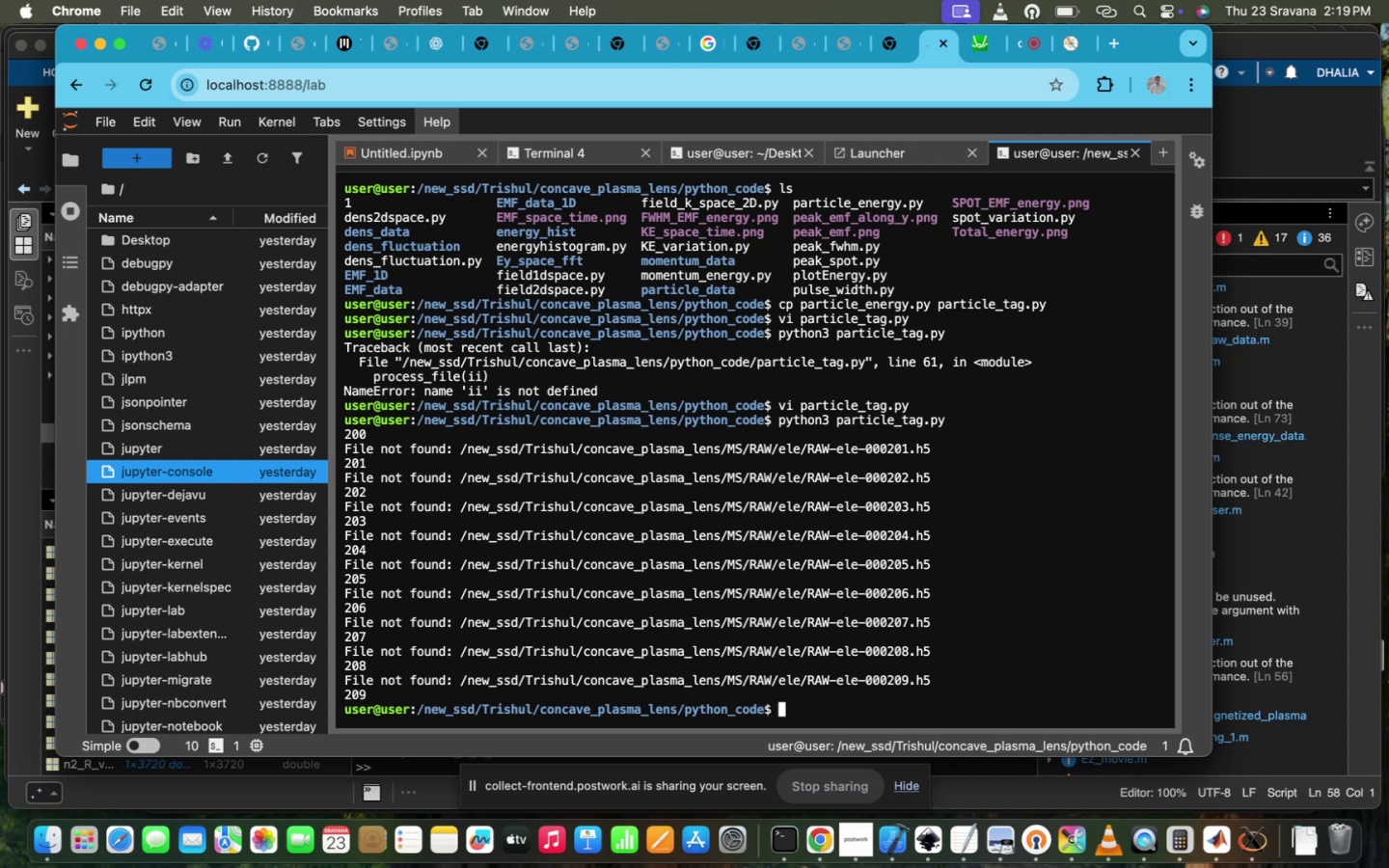 
wait(10.33)
 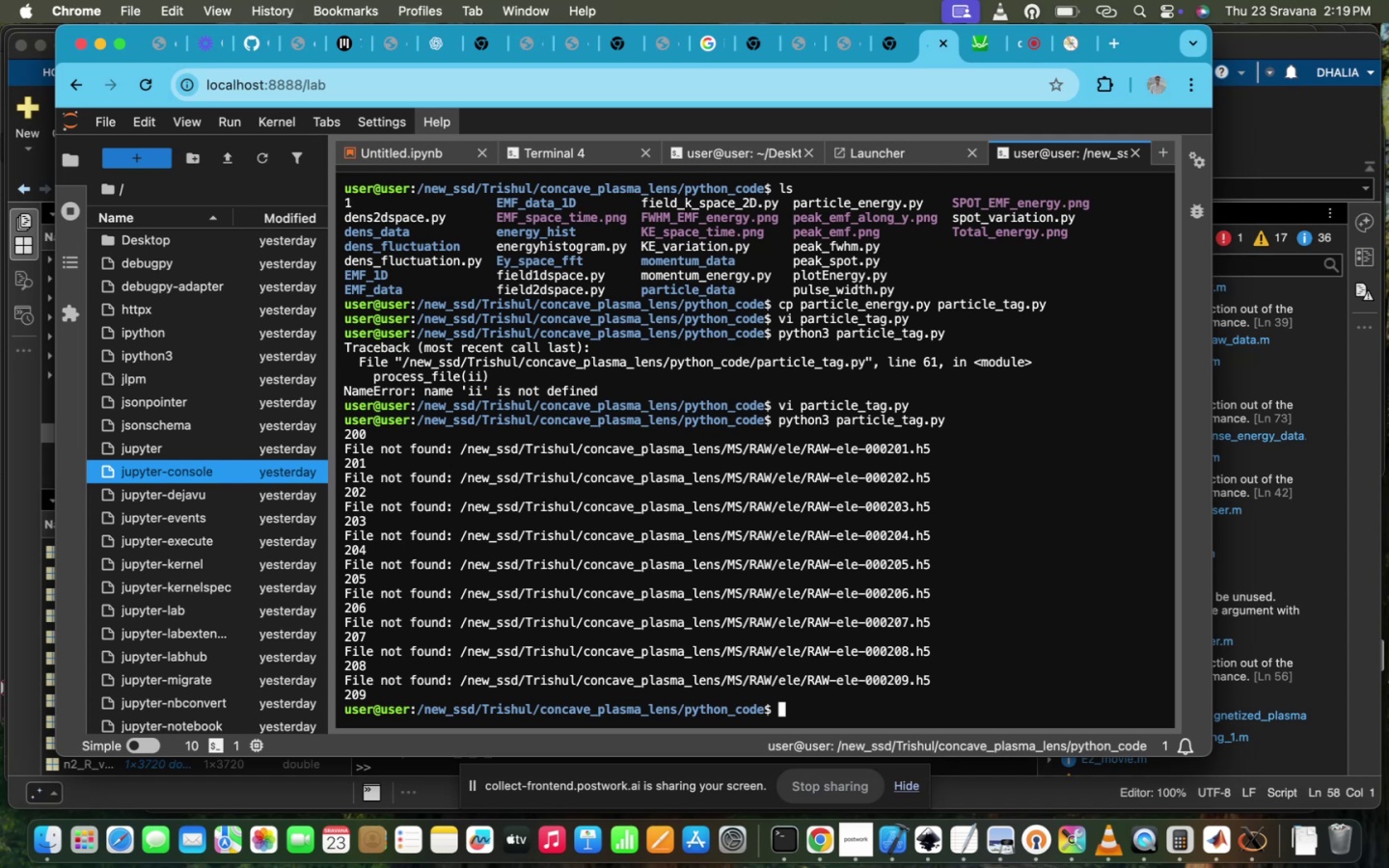 
type(ls)
 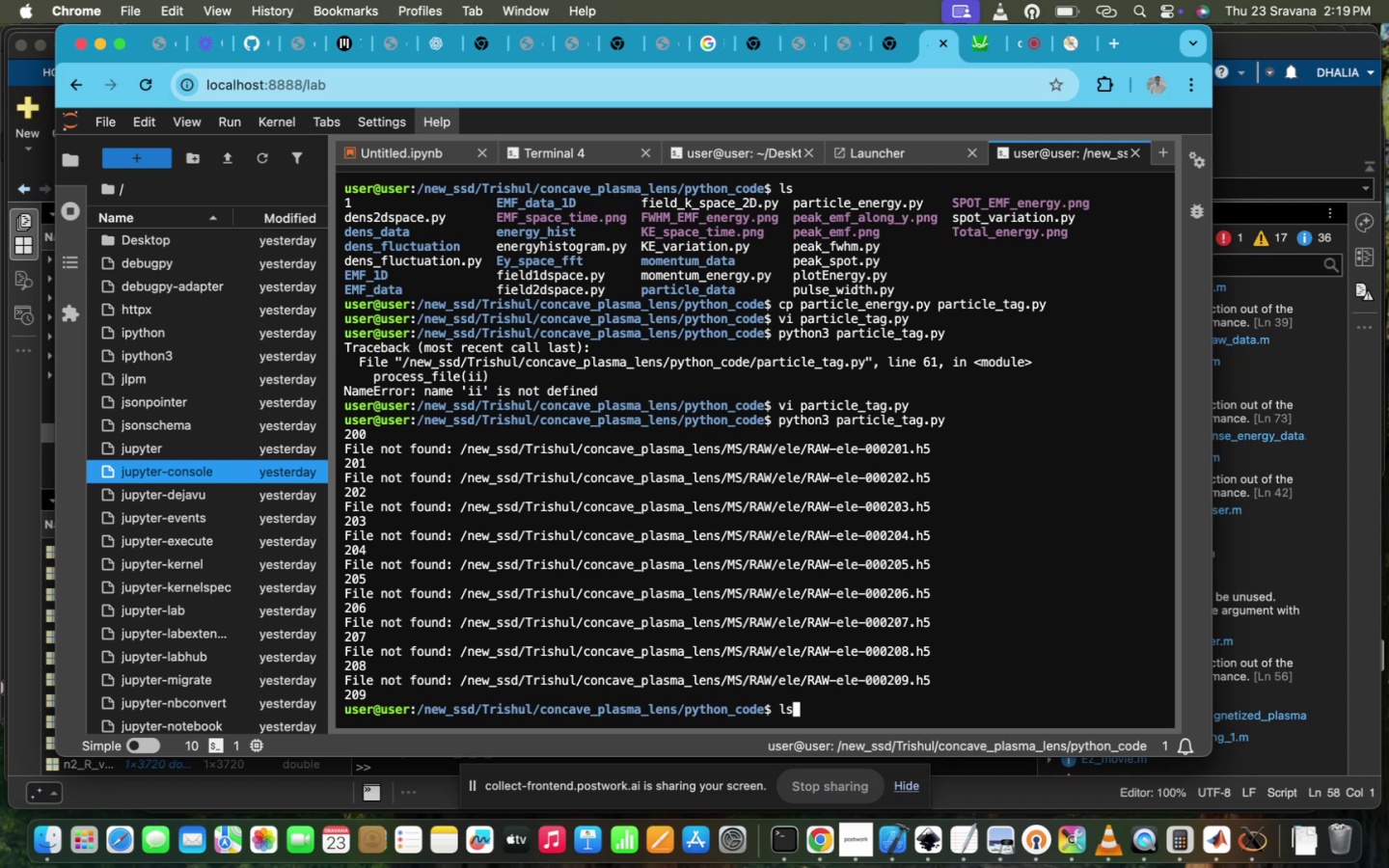 
key(Enter)
 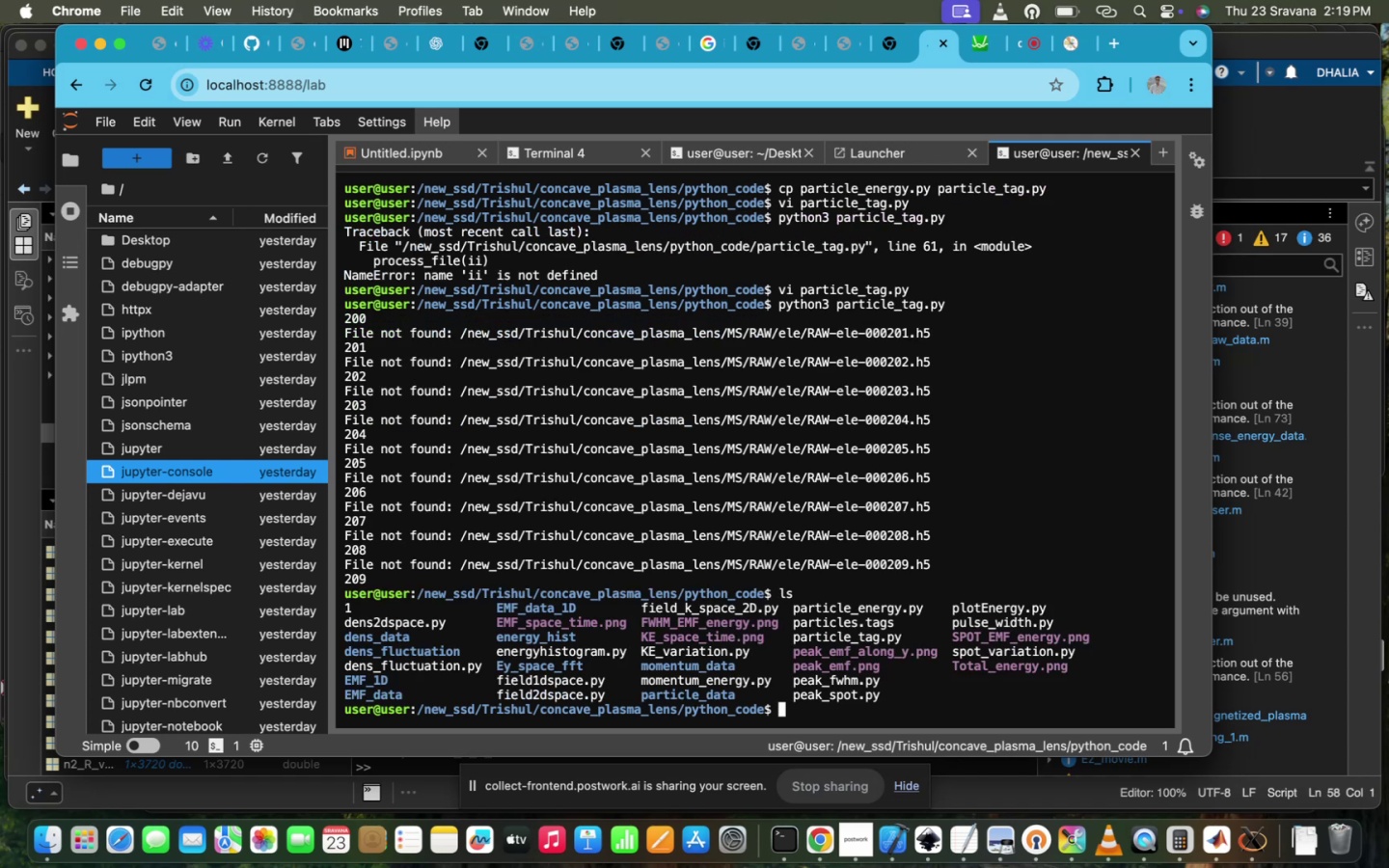 
type(vi o)
key(Tab)
key(Backspace)
type(p)
key(Tab)
type(a)
key(Tab)
type(s.)
key(Tab)
 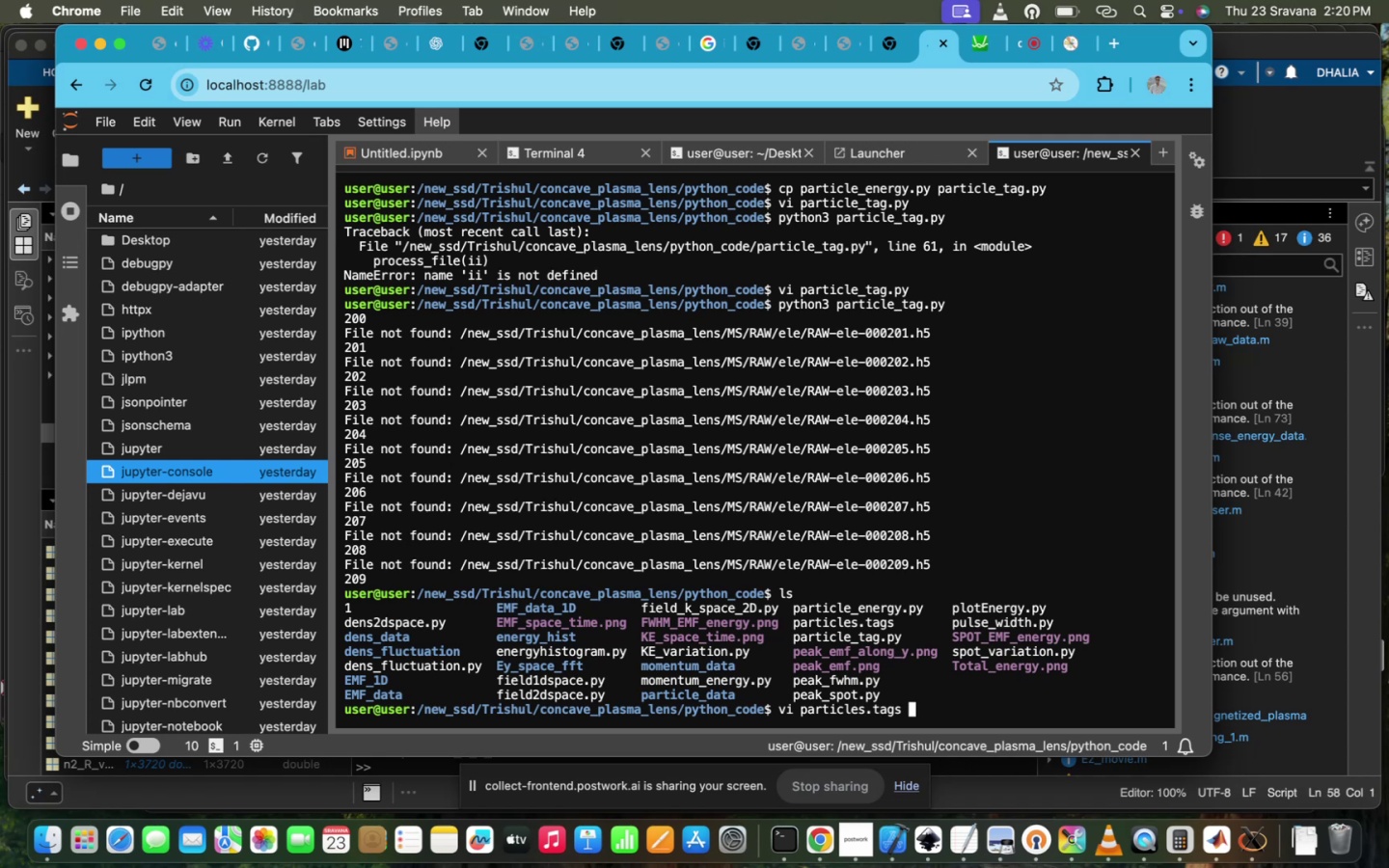 
key(Enter)
 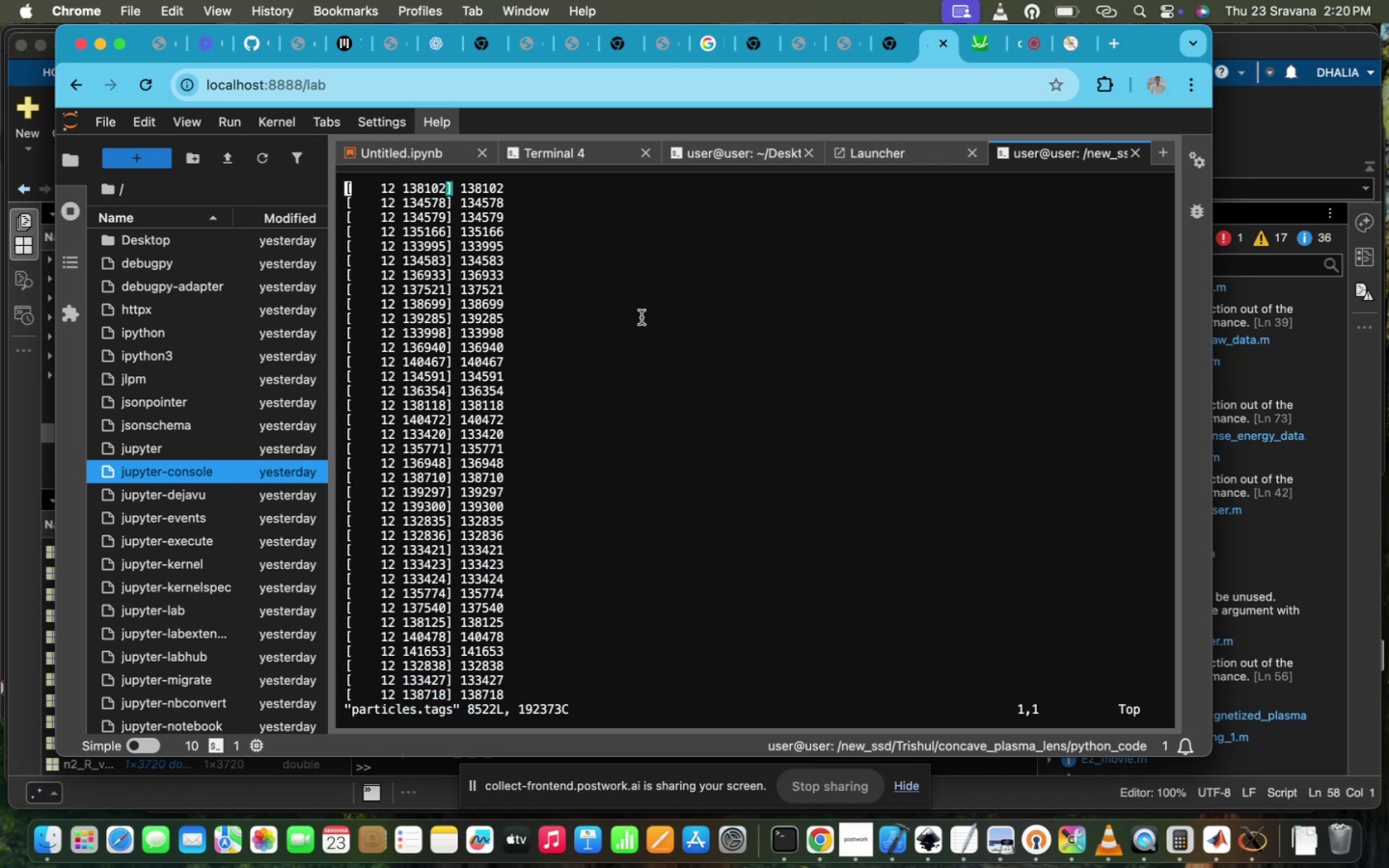 
scroll: coordinate [538, 554], scroll_direction: up, amount: 40.0
 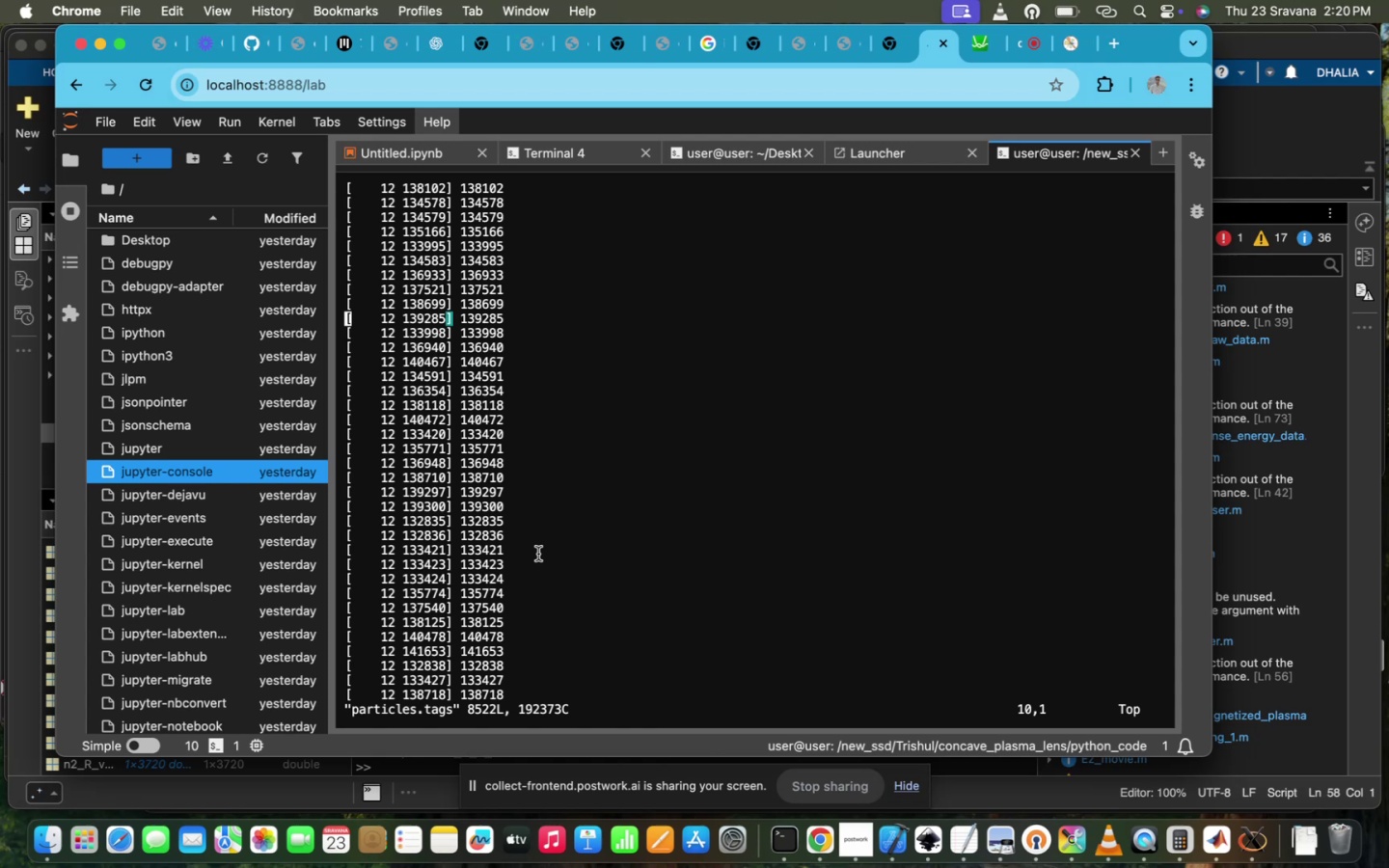 
scroll: coordinate [538, 554], scroll_direction: down, amount: 202.0
 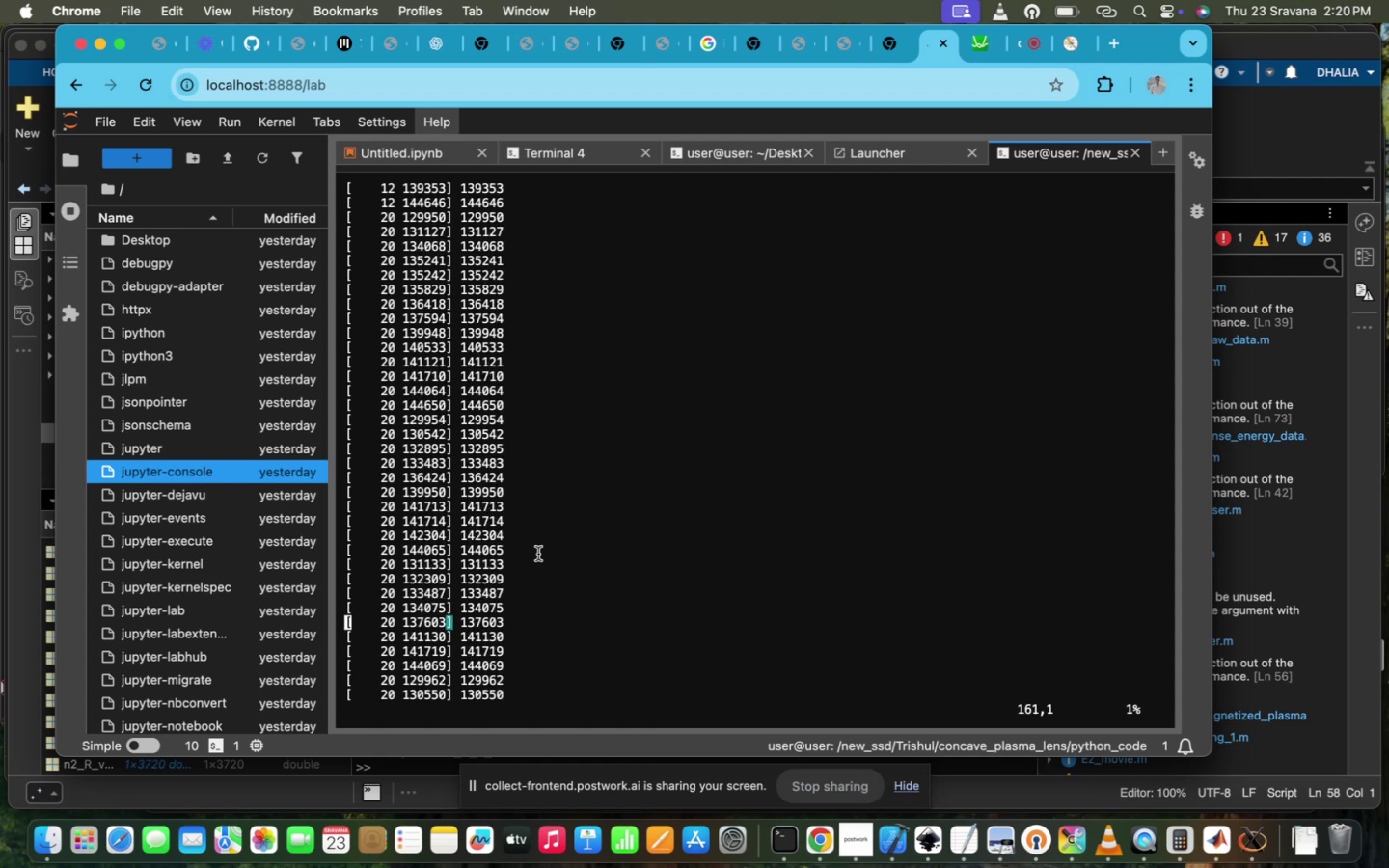 
scroll: coordinate [538, 554], scroll_direction: up, amount: 680.0
 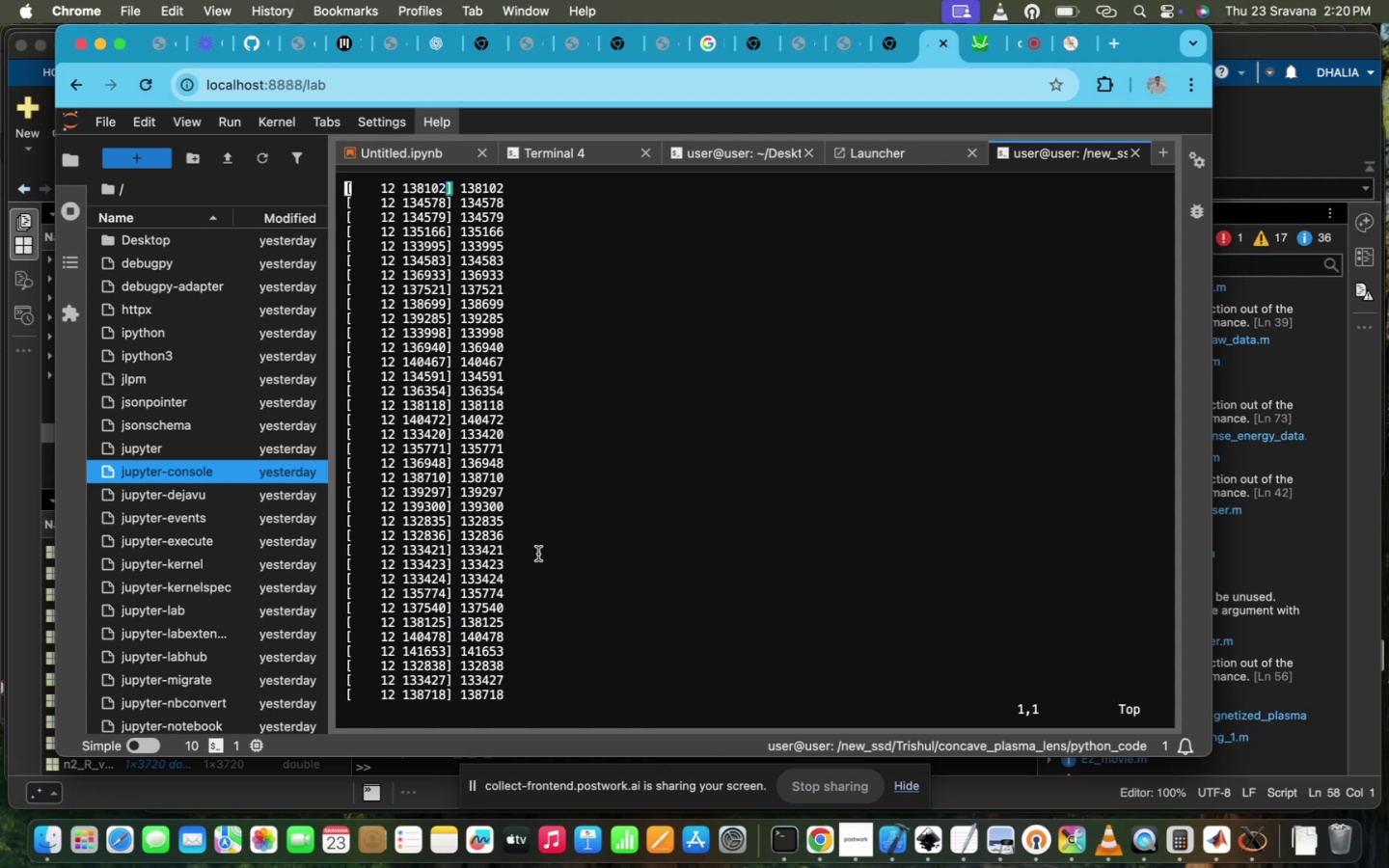 
key(Control+Z)
 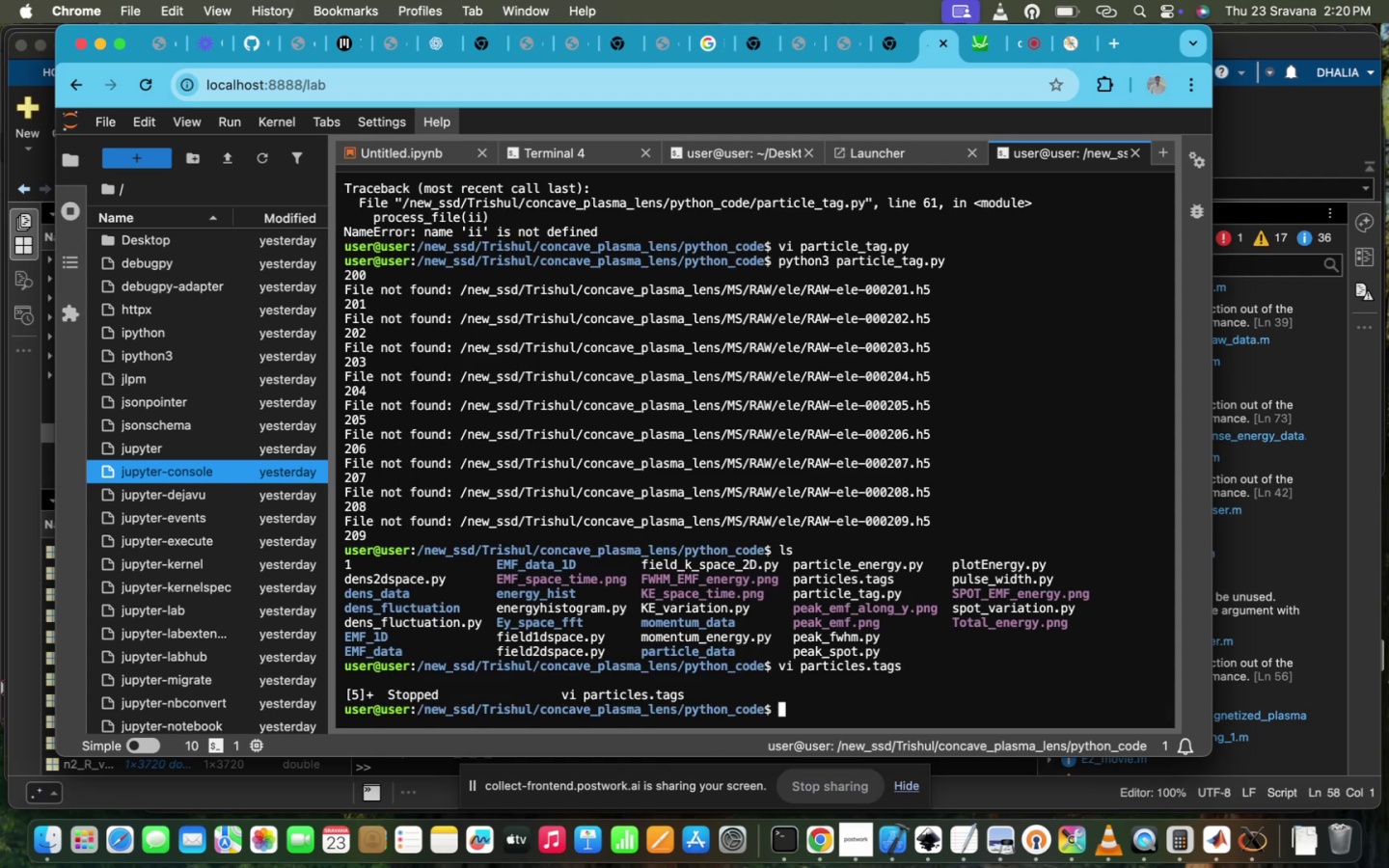 
key(ArrowUp)
 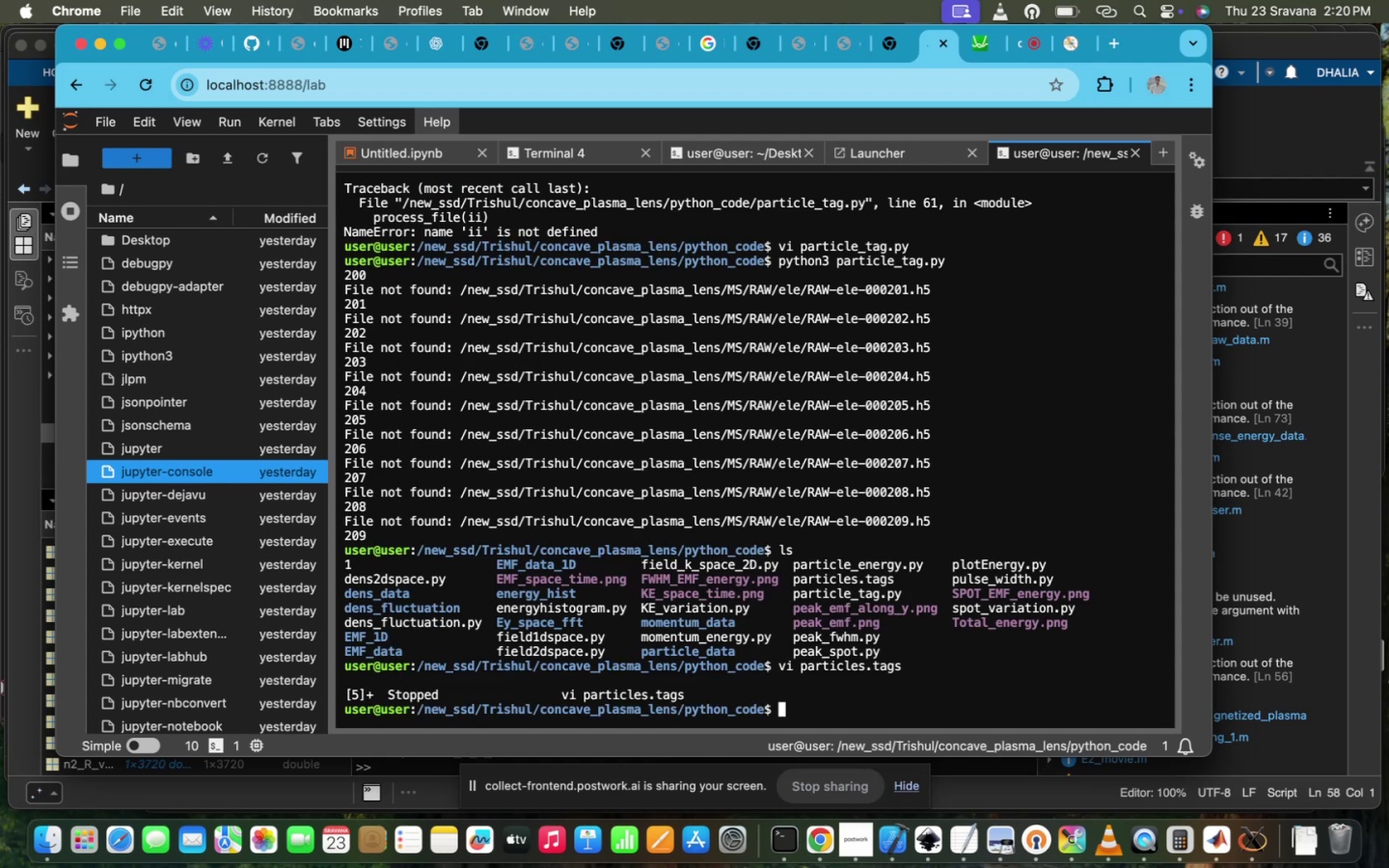 
key(ArrowUp)
 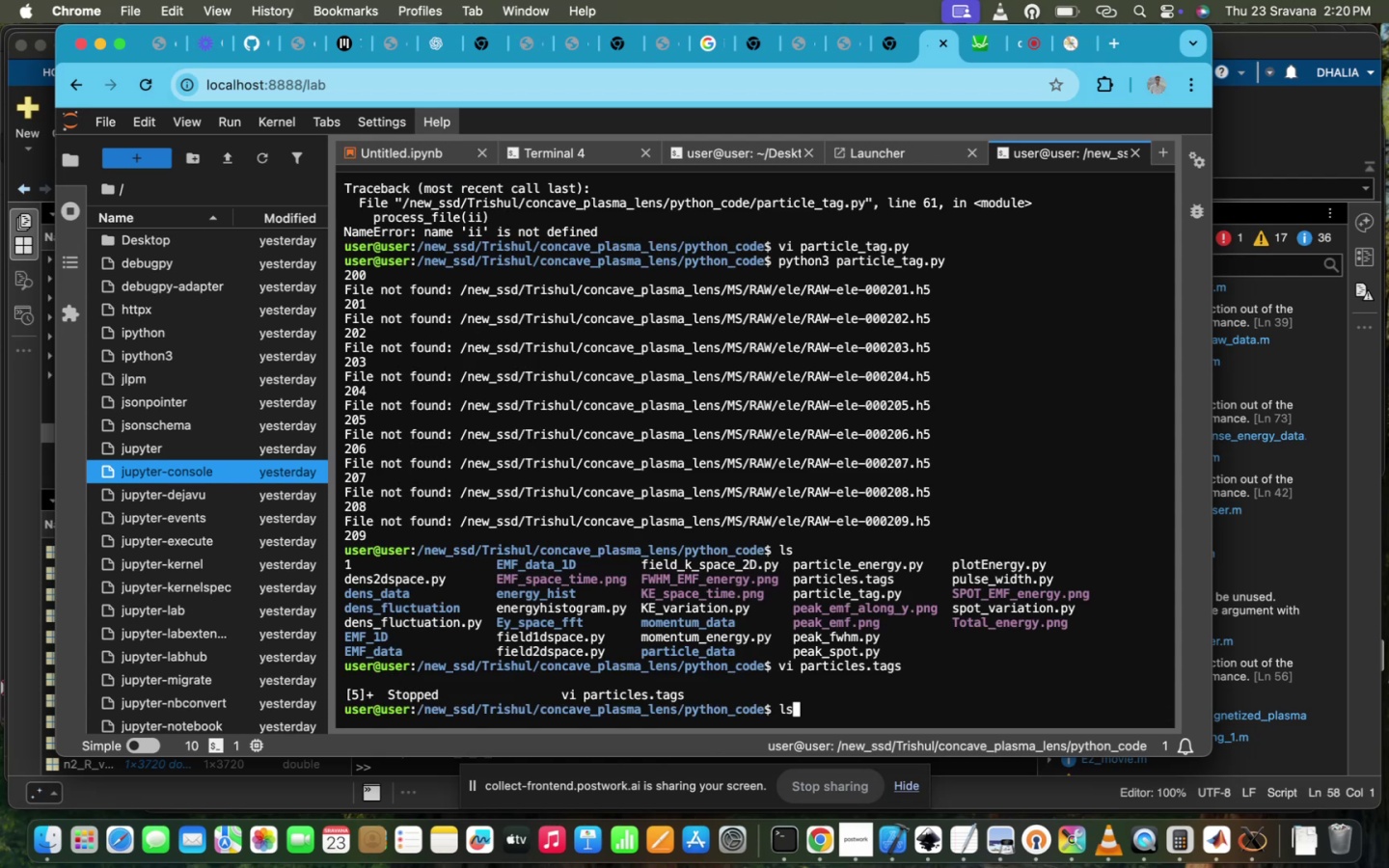 
key(ArrowDown)
 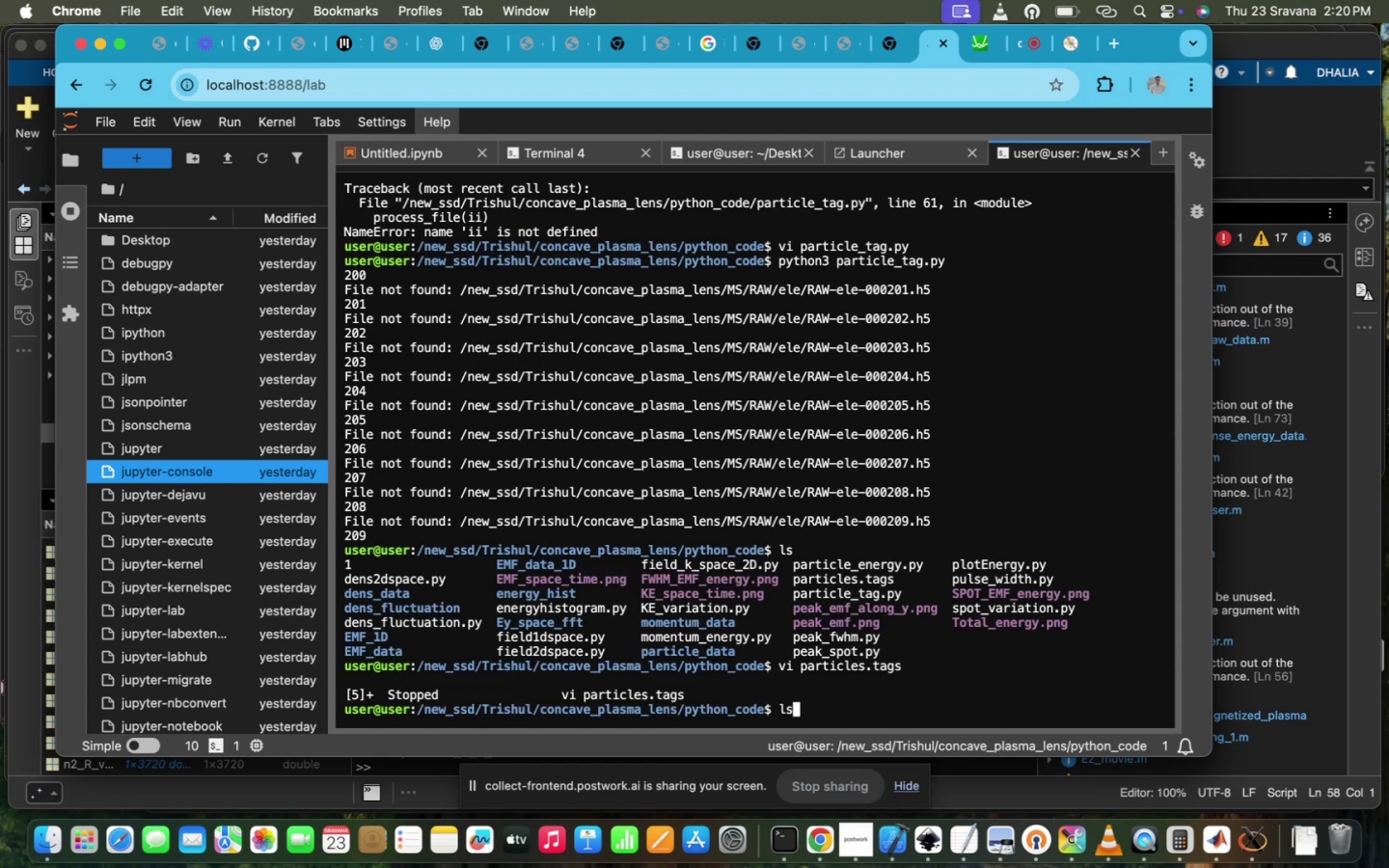 
hold_key(key=ArrowDown, duration=0.36)
 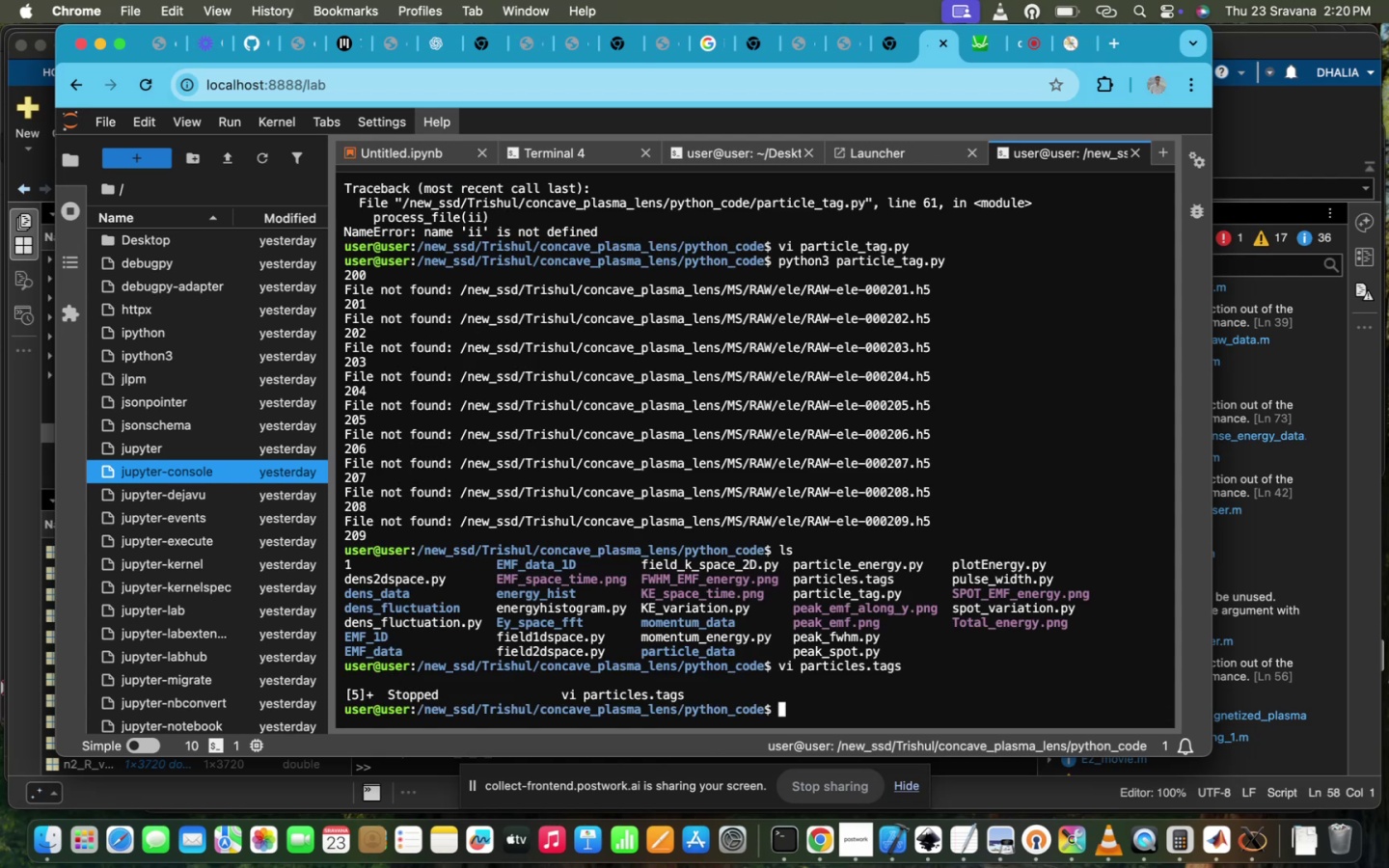 
key(ArrowUp)
 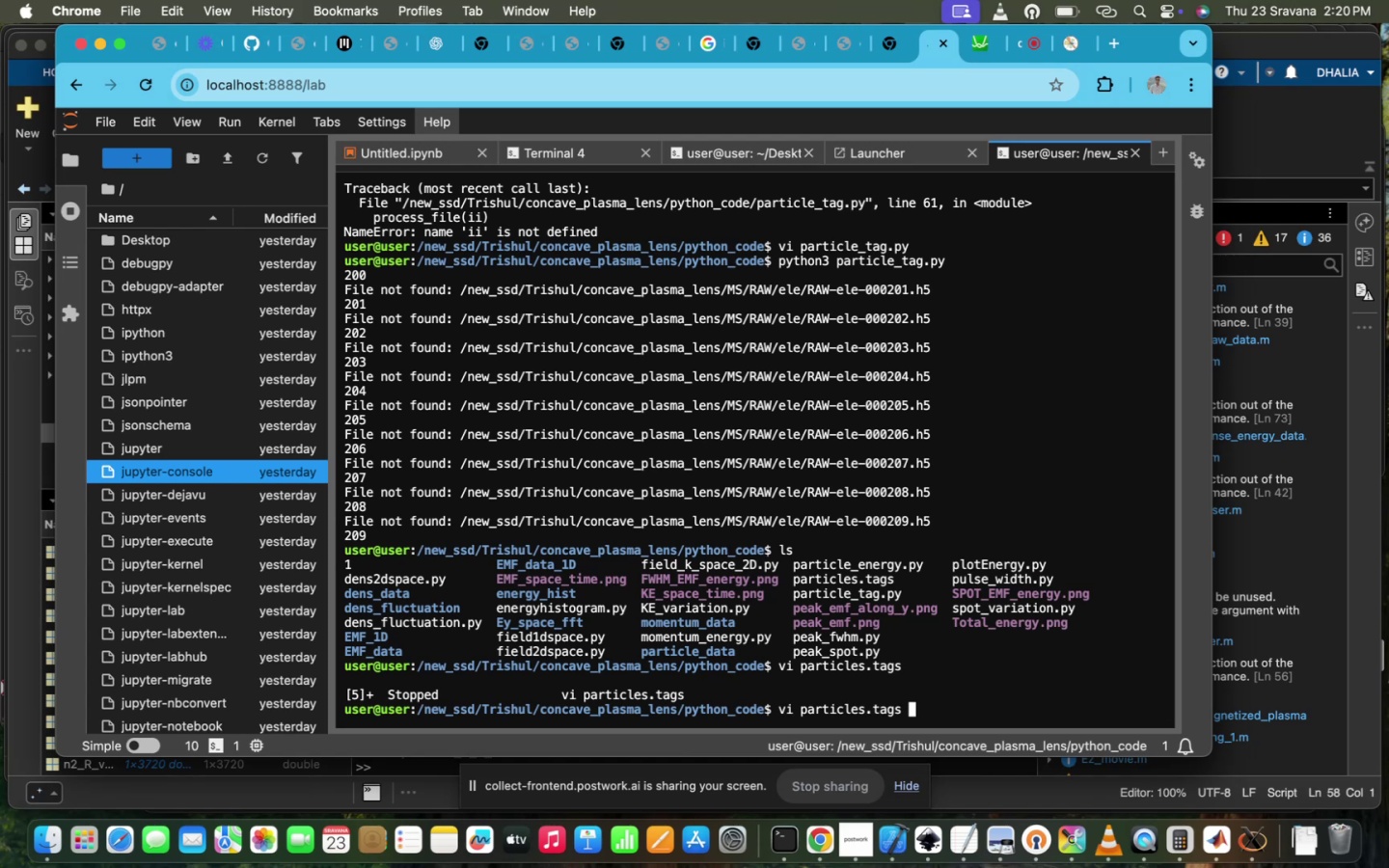 
key(Enter)
 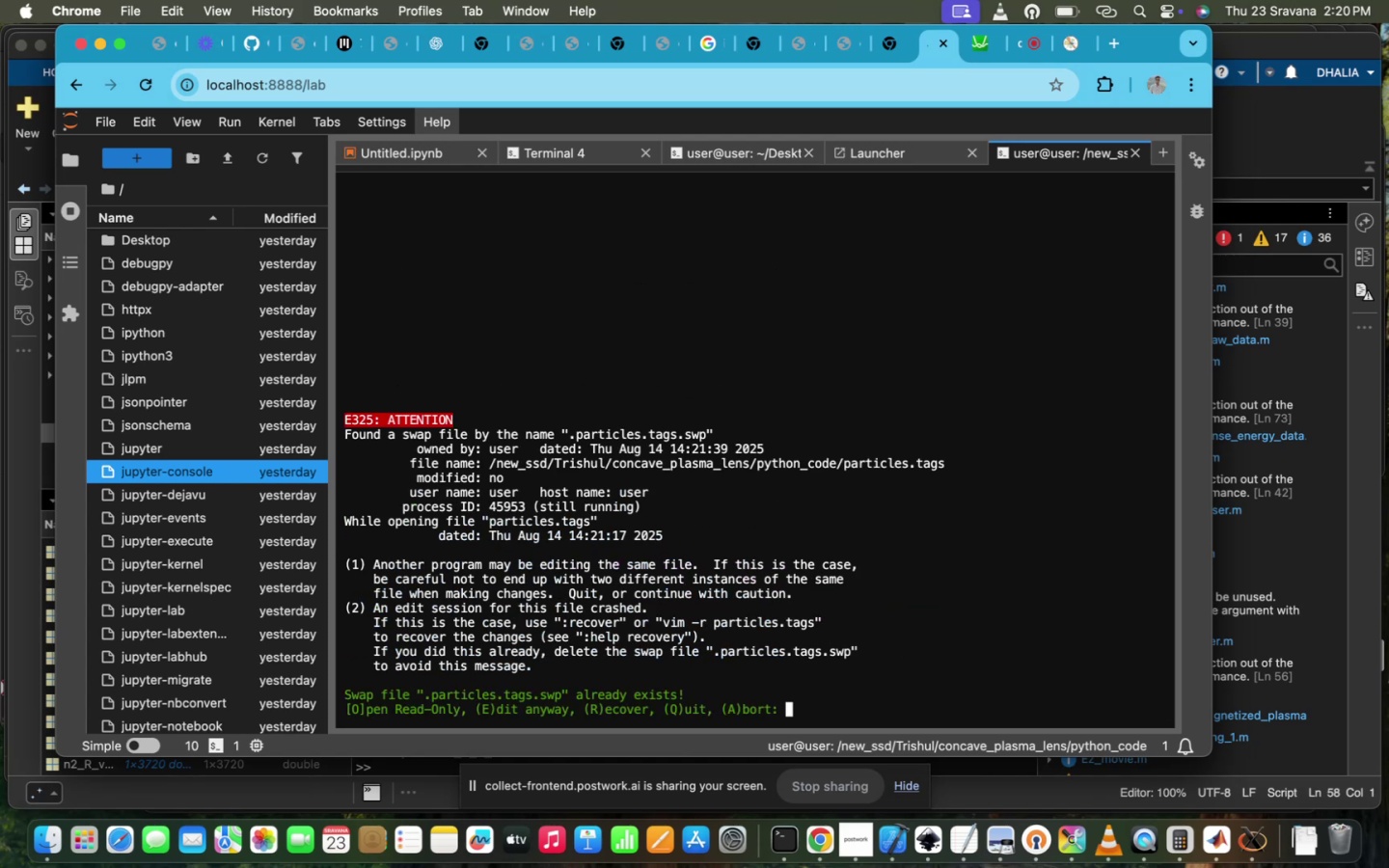 
key(Enter)
 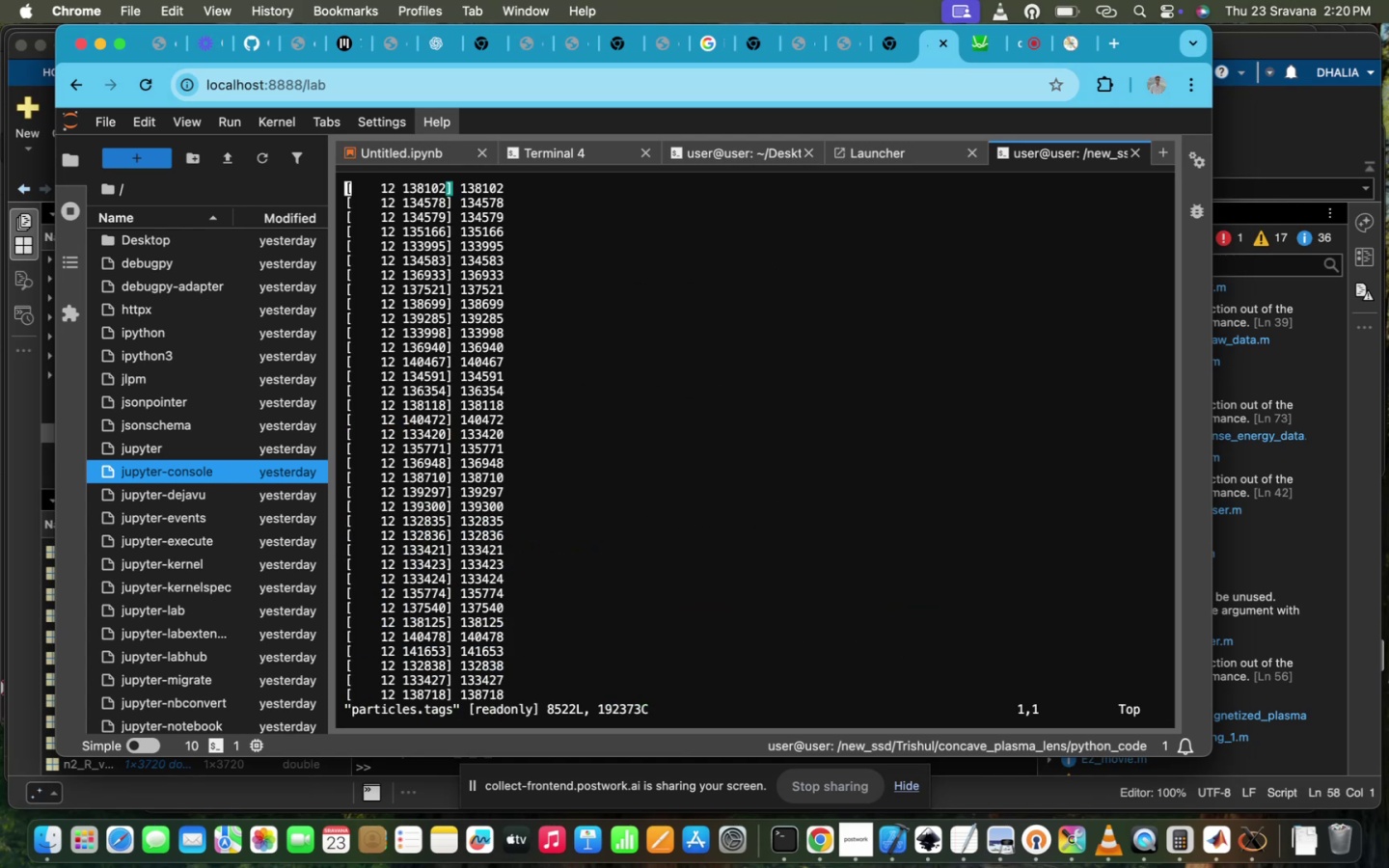 
key(Control+Z)
 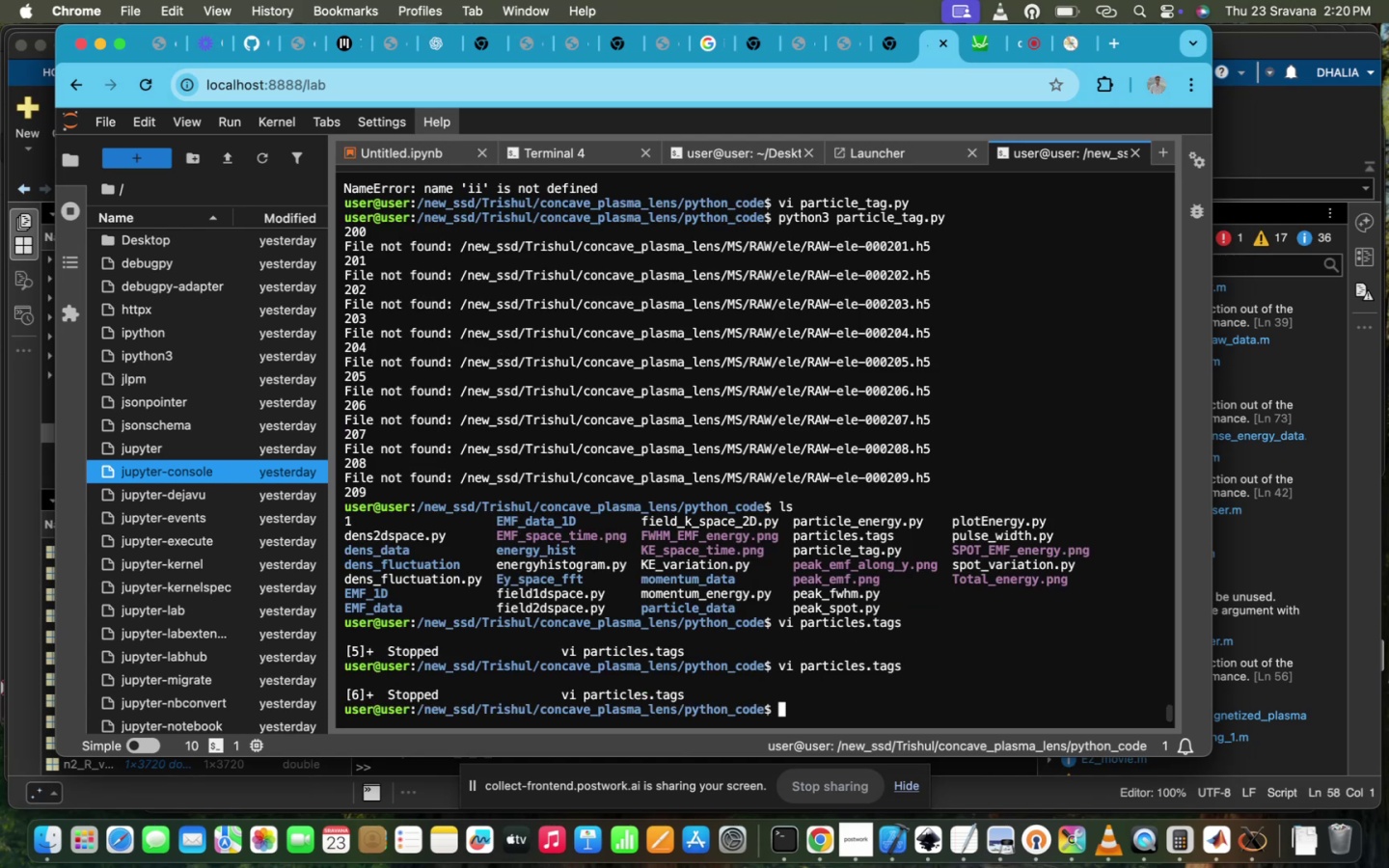 
key(ArrowUp)
 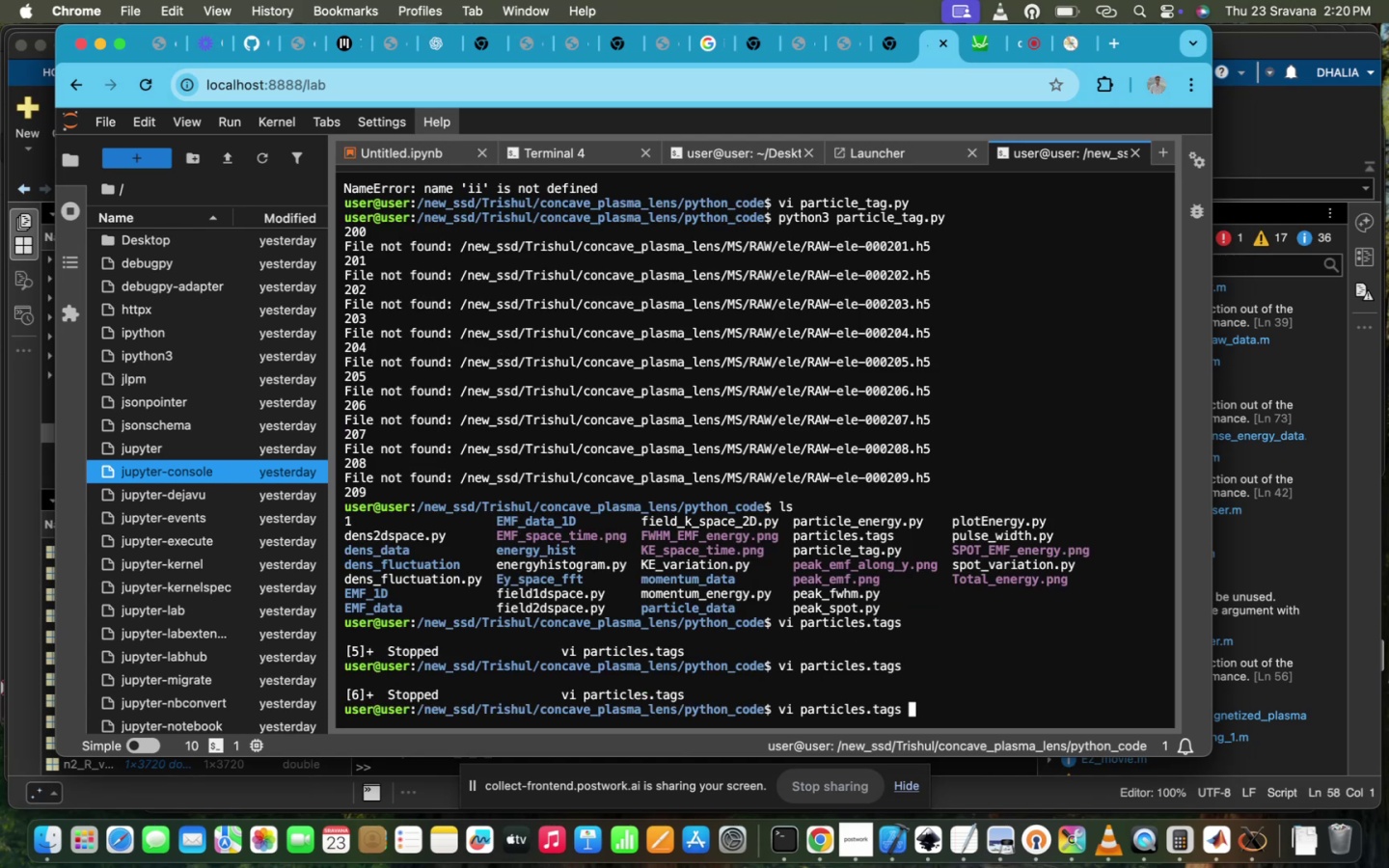 
key(Enter)
 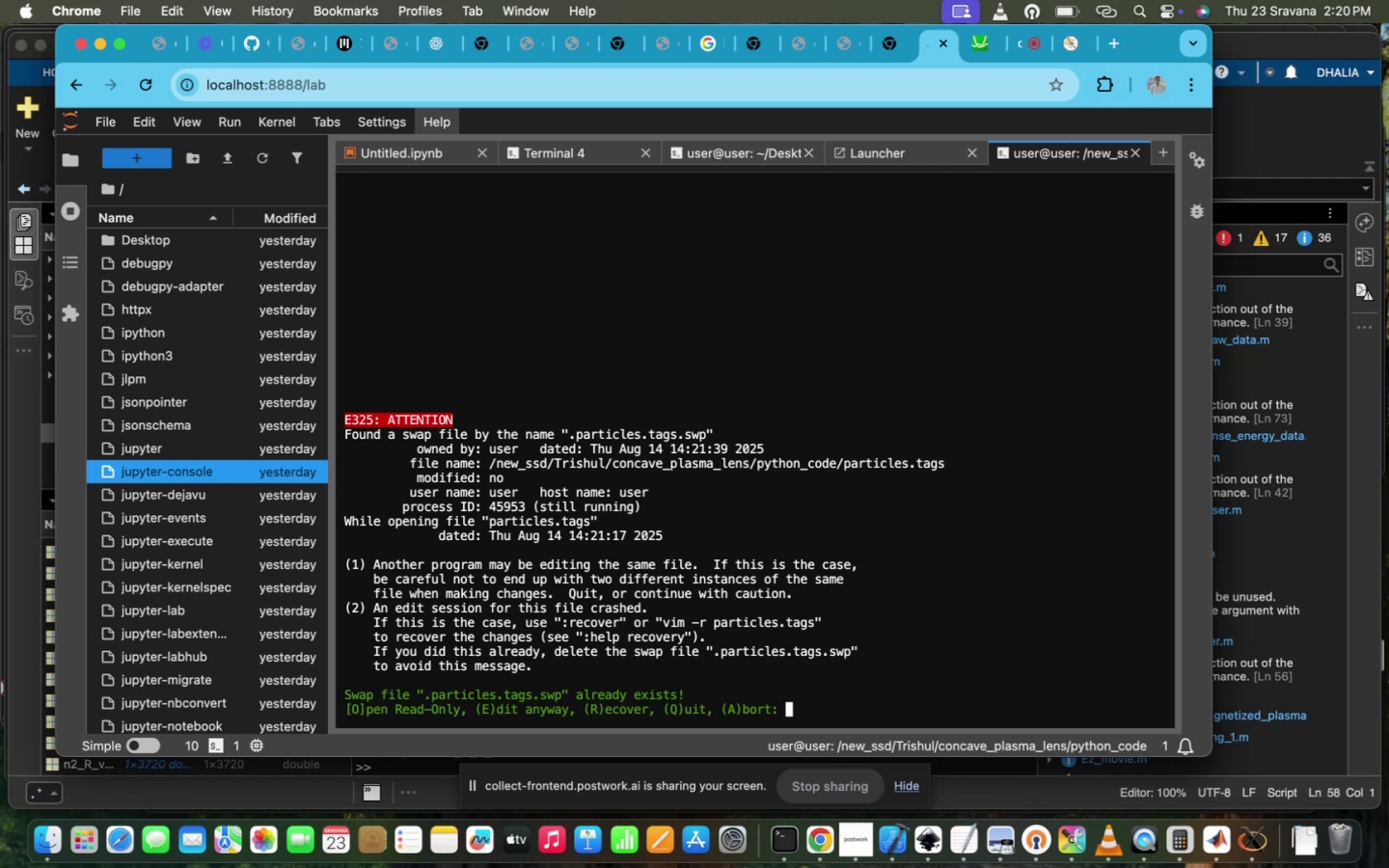 
key(Enter)
 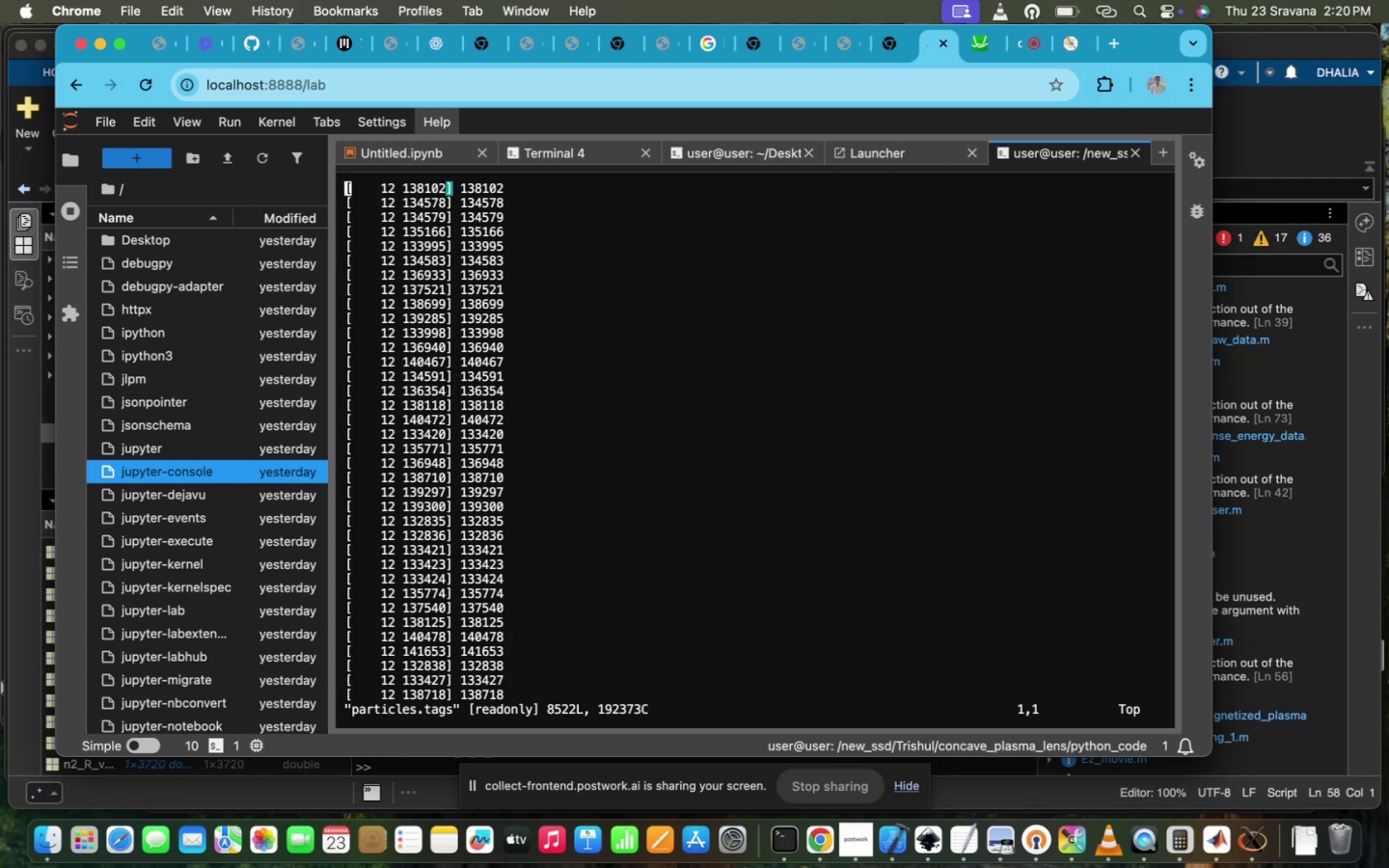 
key(Control+Z)
 